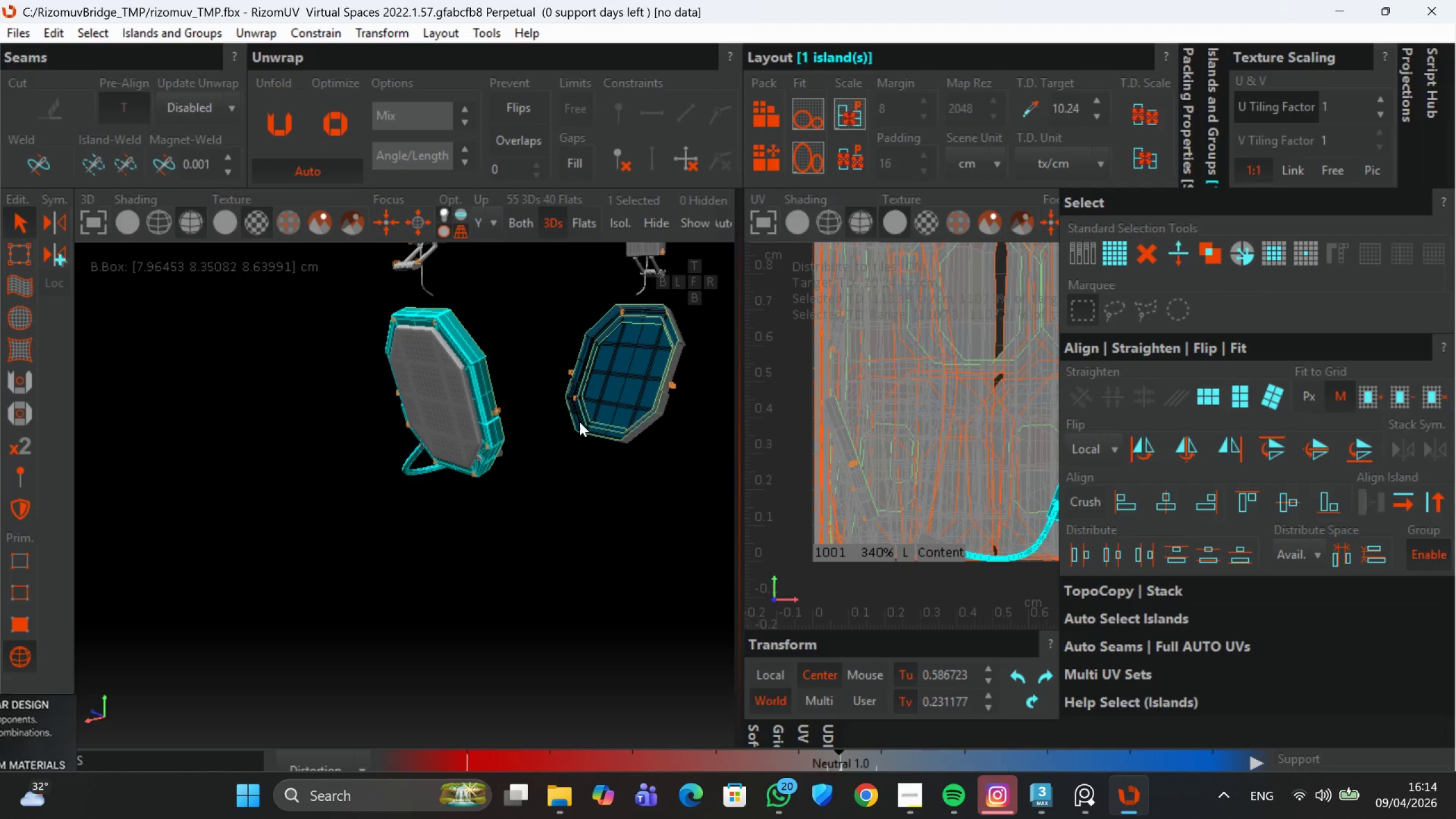 
key(Alt+AltLeft)
 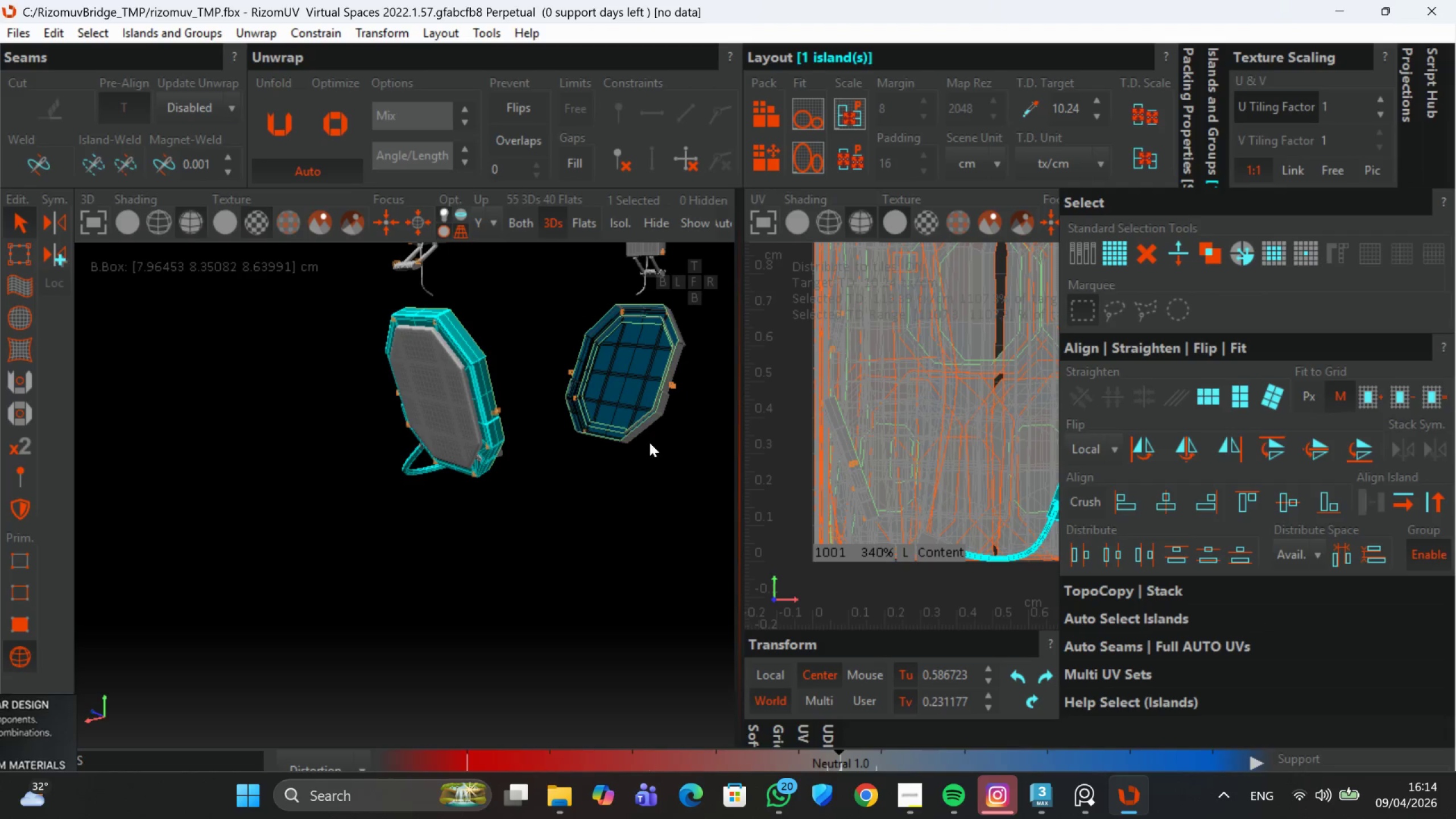 
key(Alt+AltLeft)
 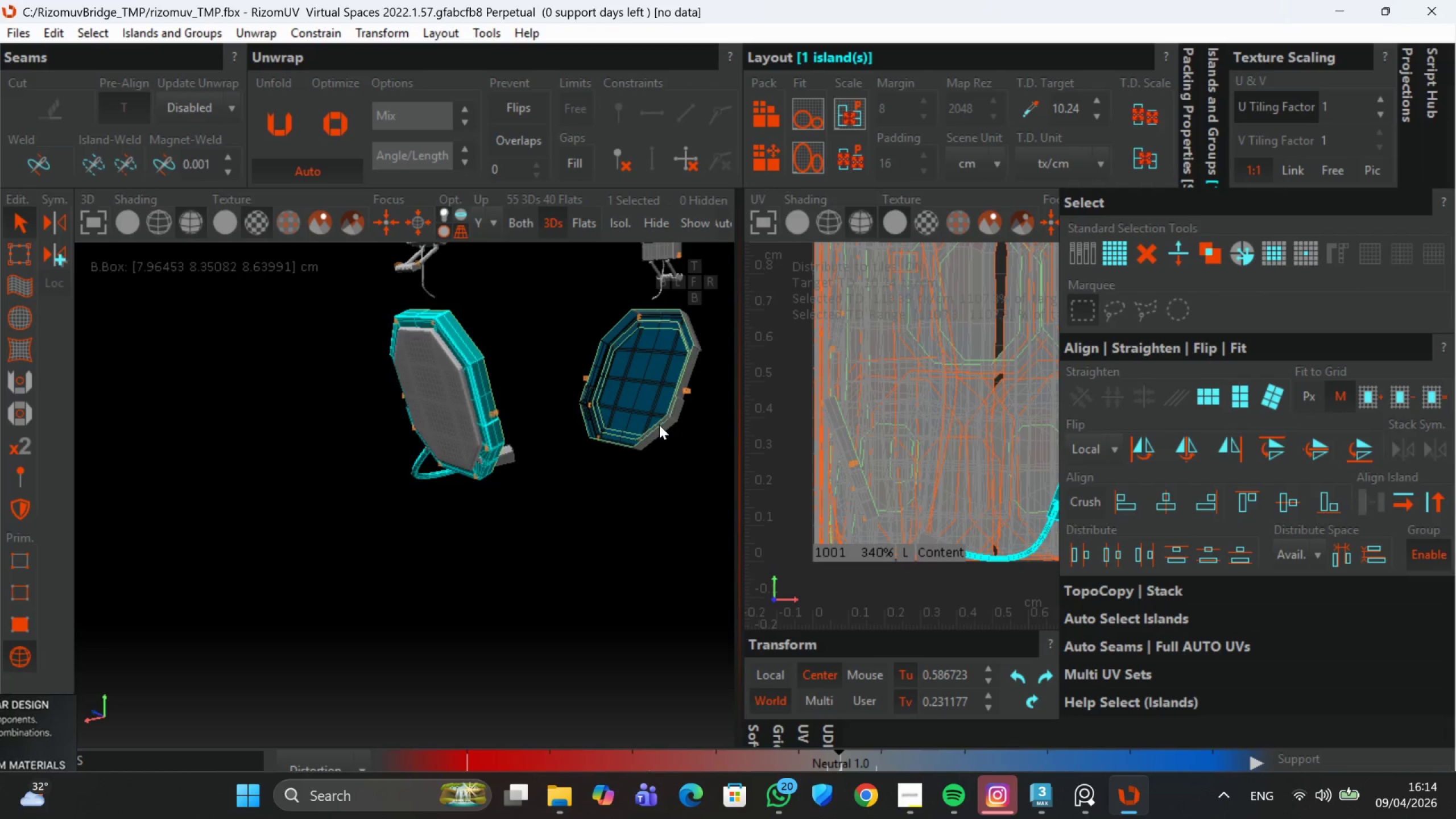 
hold_key(key=ControlLeft, duration=0.71)
 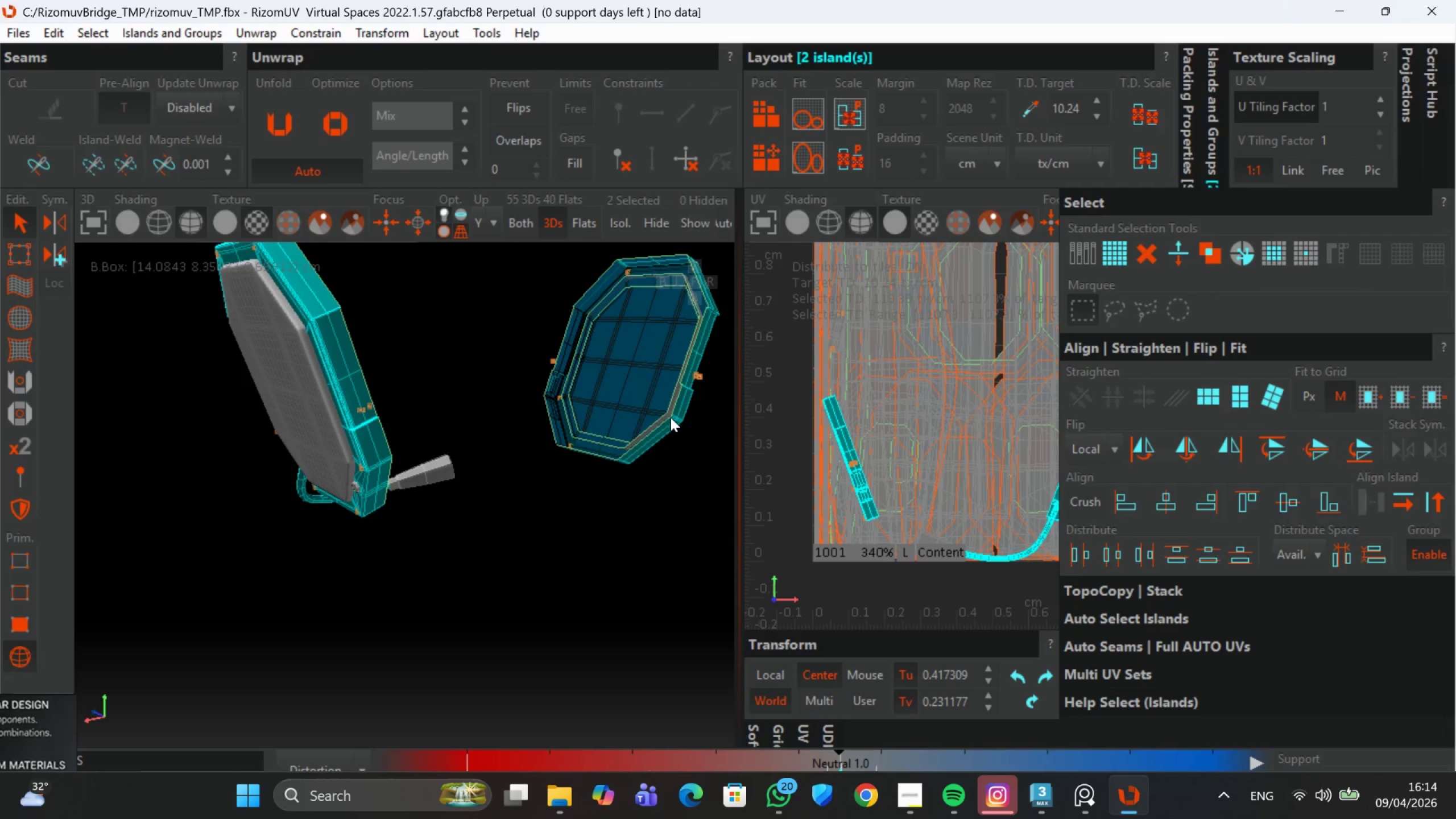 
scroll: coordinate [665, 420], scroll_direction: up, amount: 1.0
 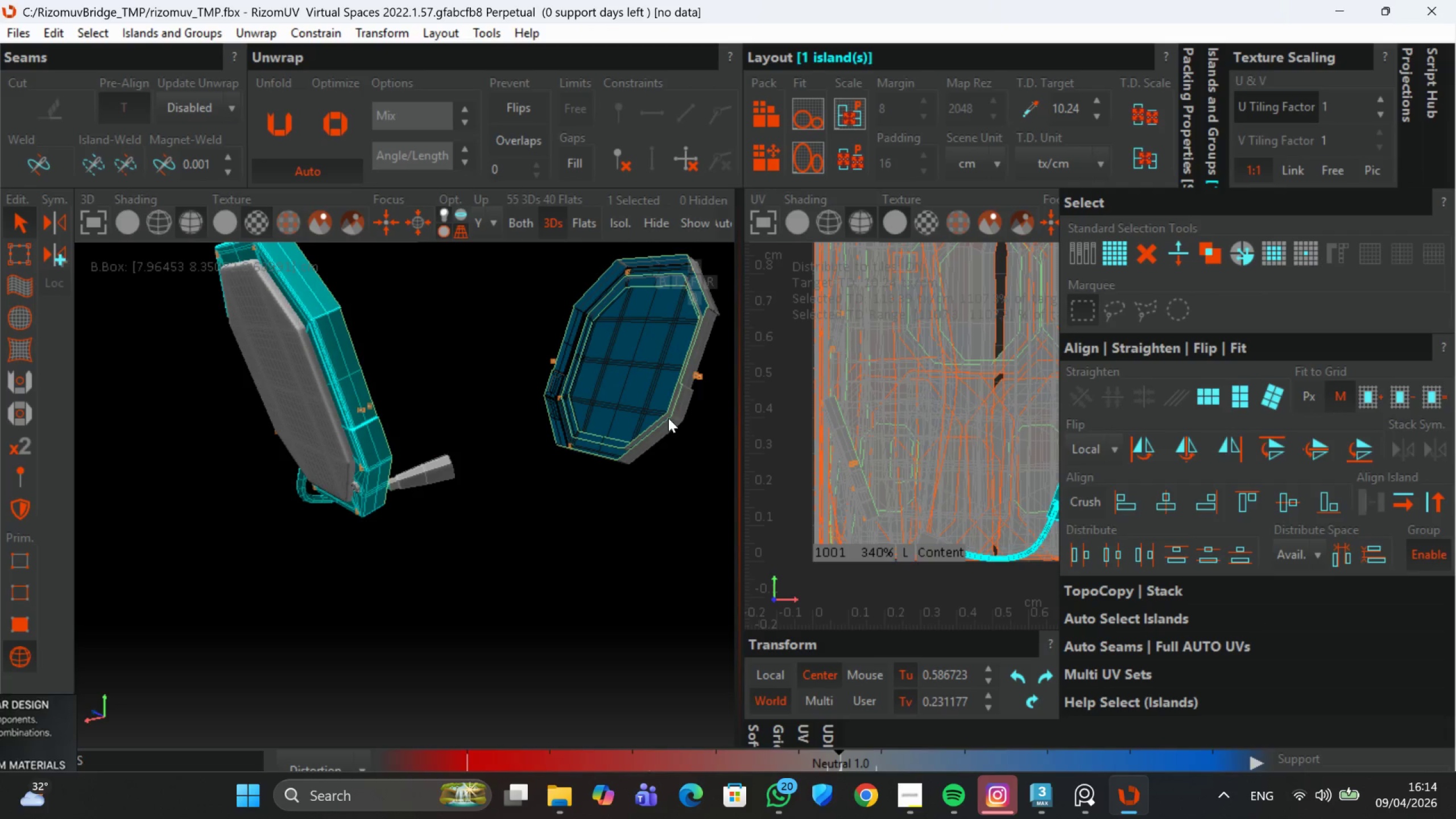 
left_click([671, 417])
 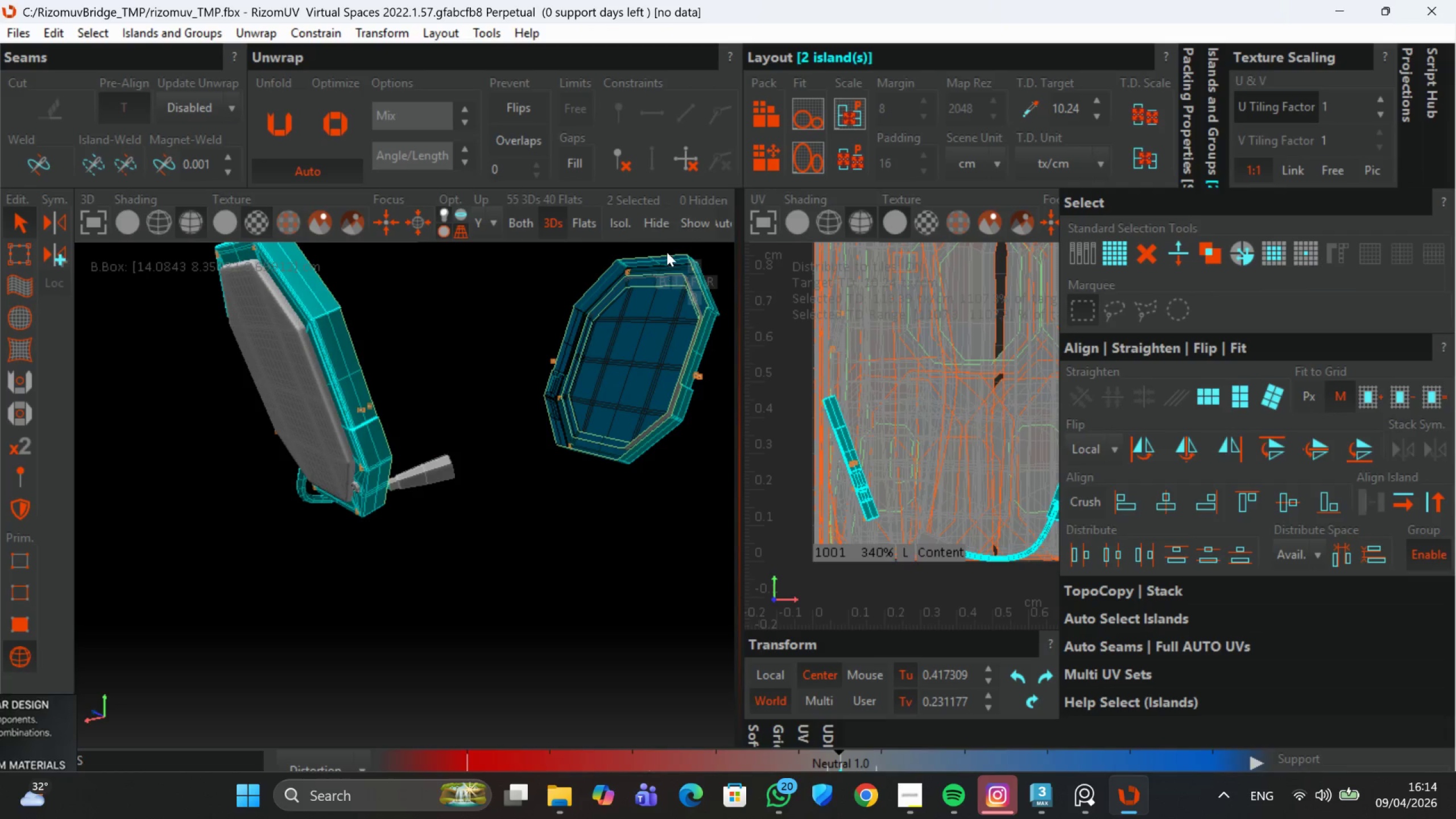 
left_click([625, 214])
 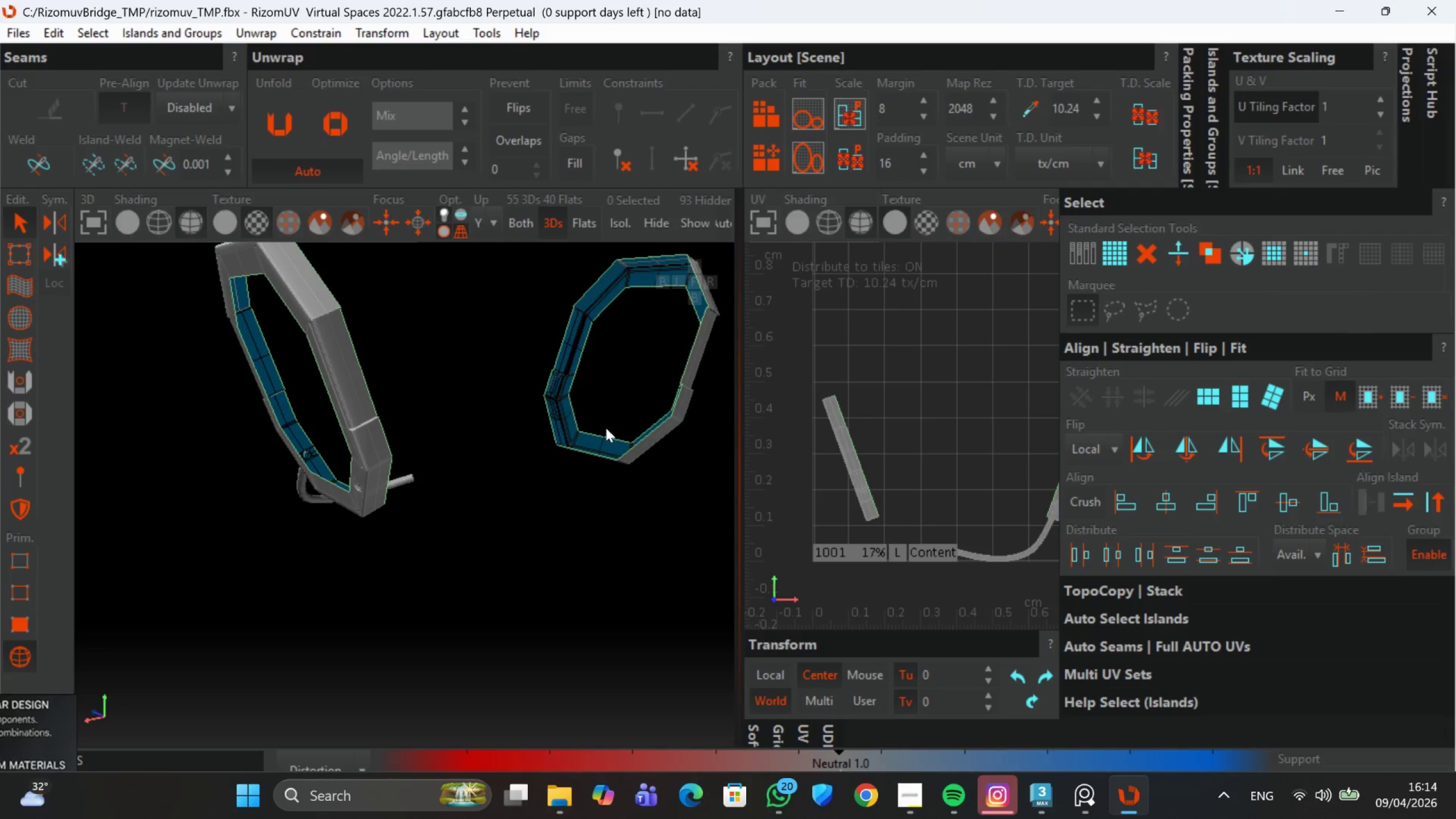 
hold_key(key=AltLeft, duration=0.57)
 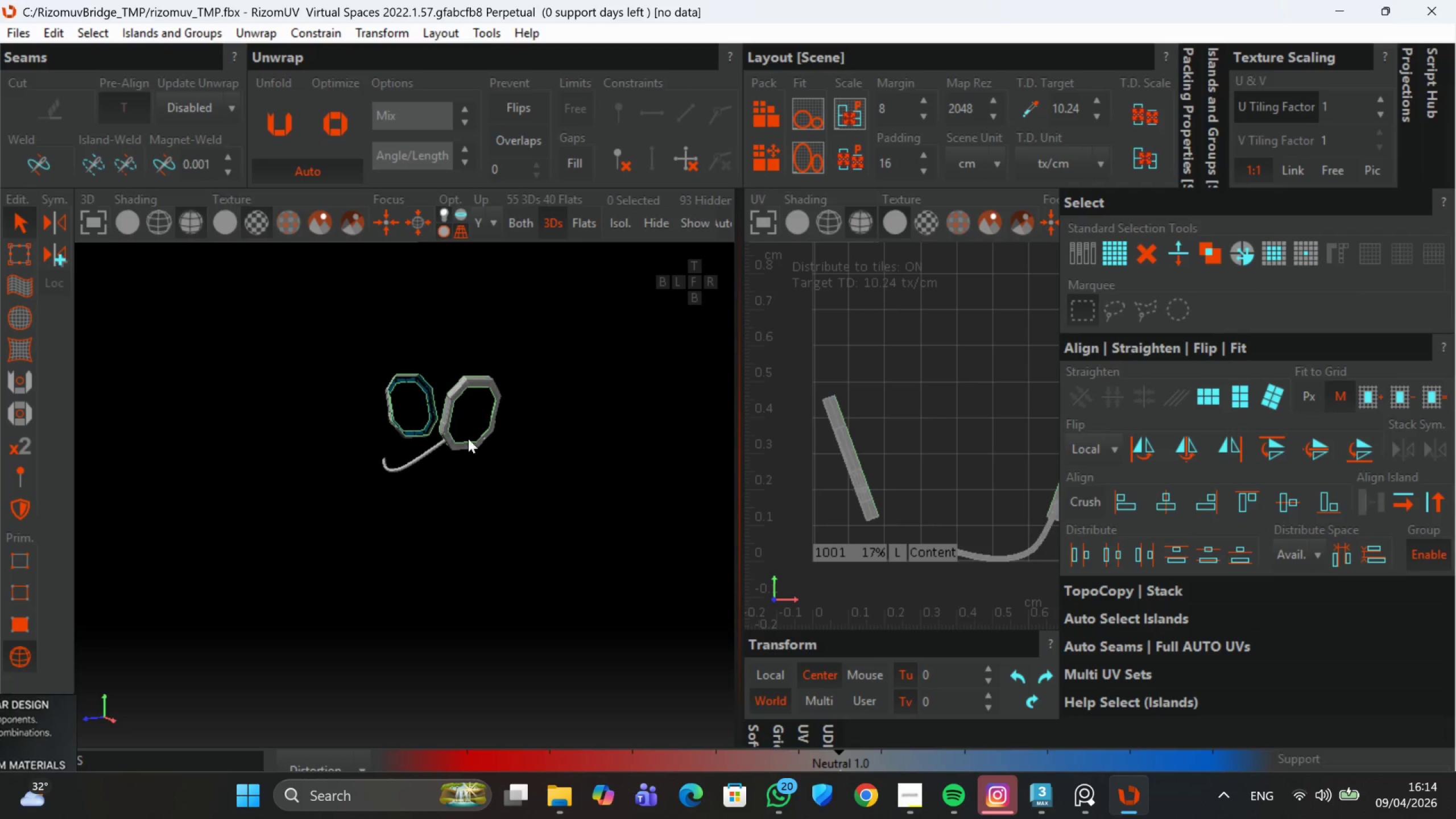 
scroll: coordinate [577, 466], scroll_direction: down, amount: 3.0
 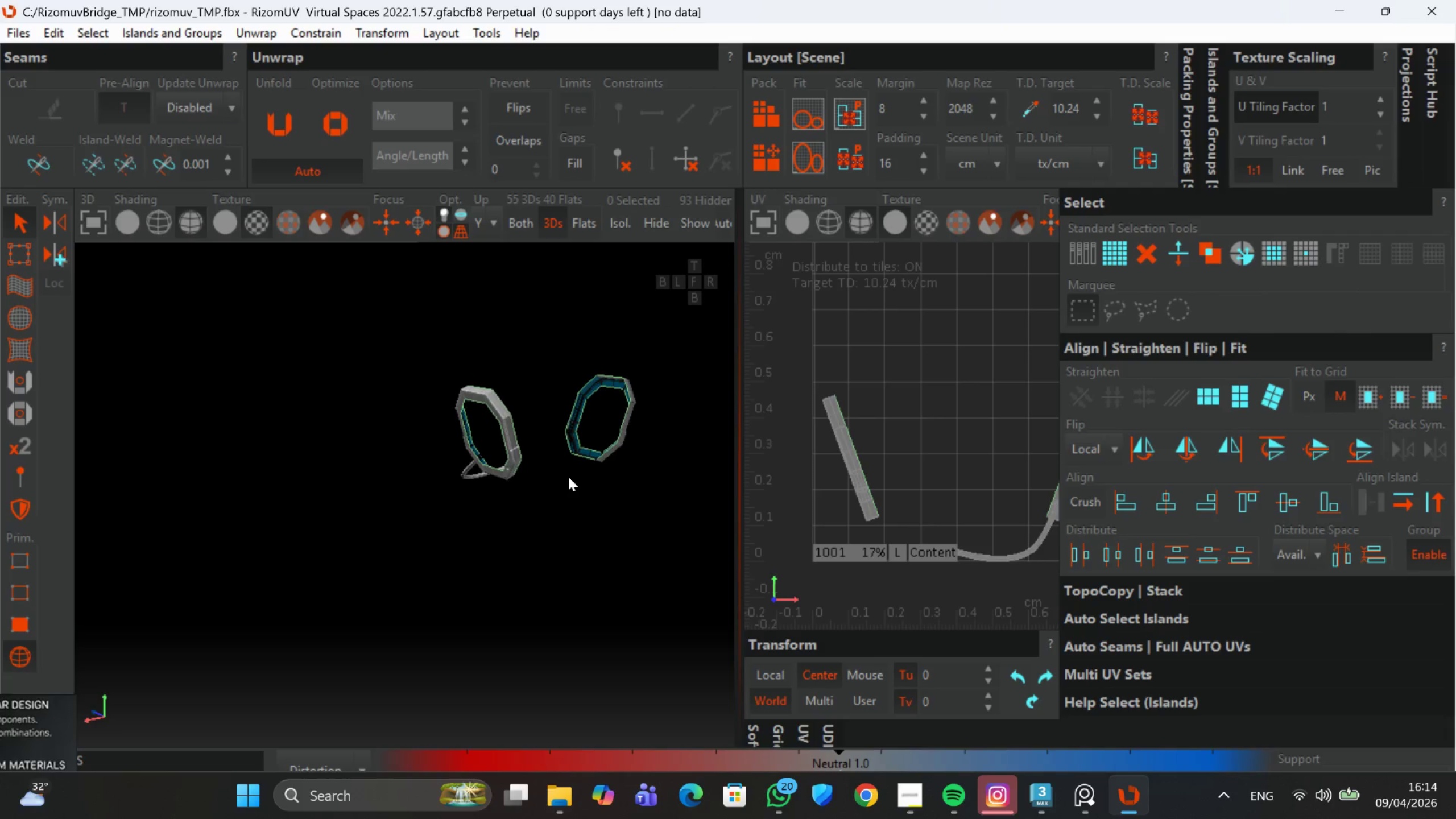 
hold_key(key=AltLeft, duration=0.41)
 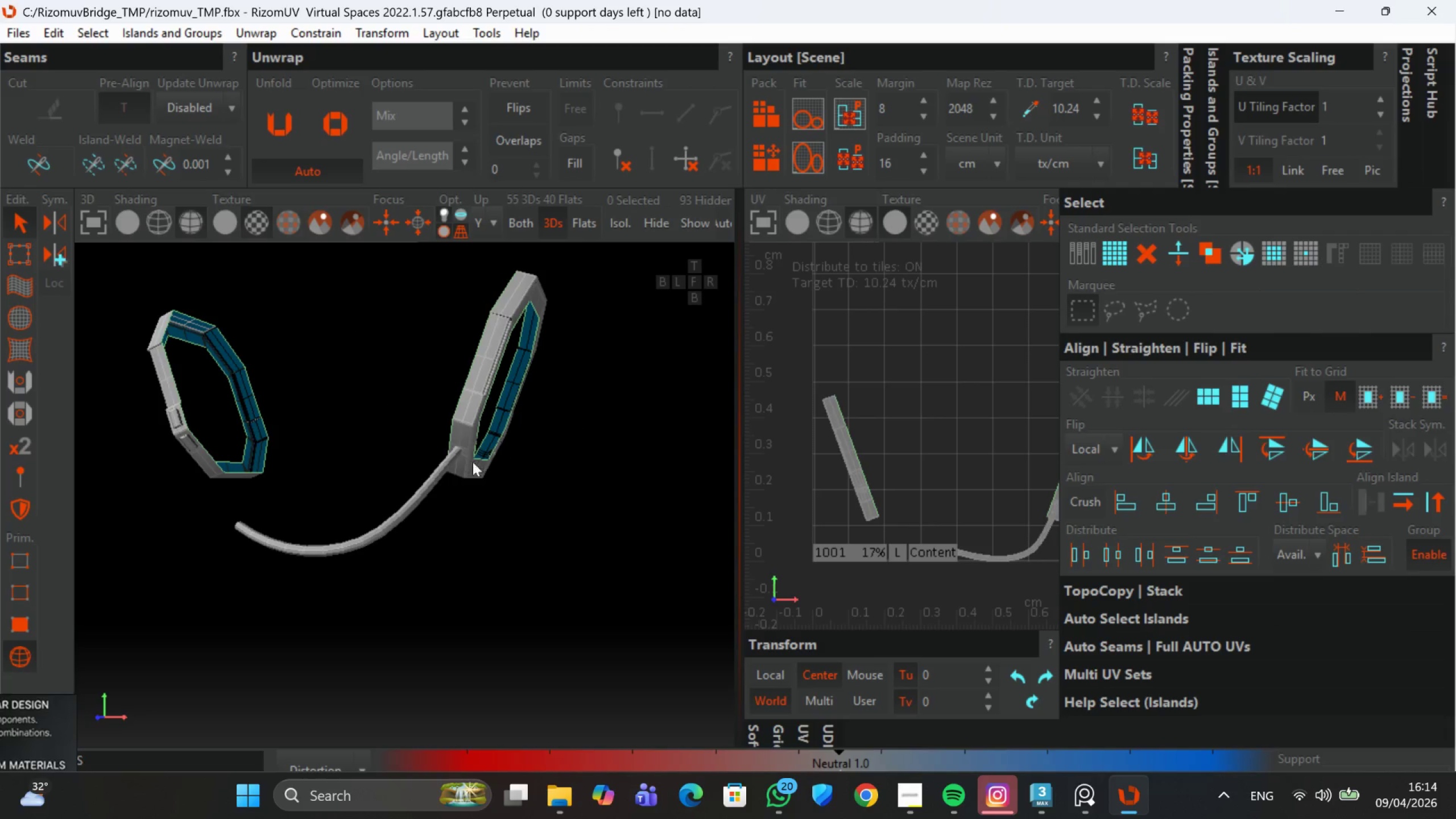 
scroll: coordinate [514, 421], scroll_direction: up, amount: 14.0
 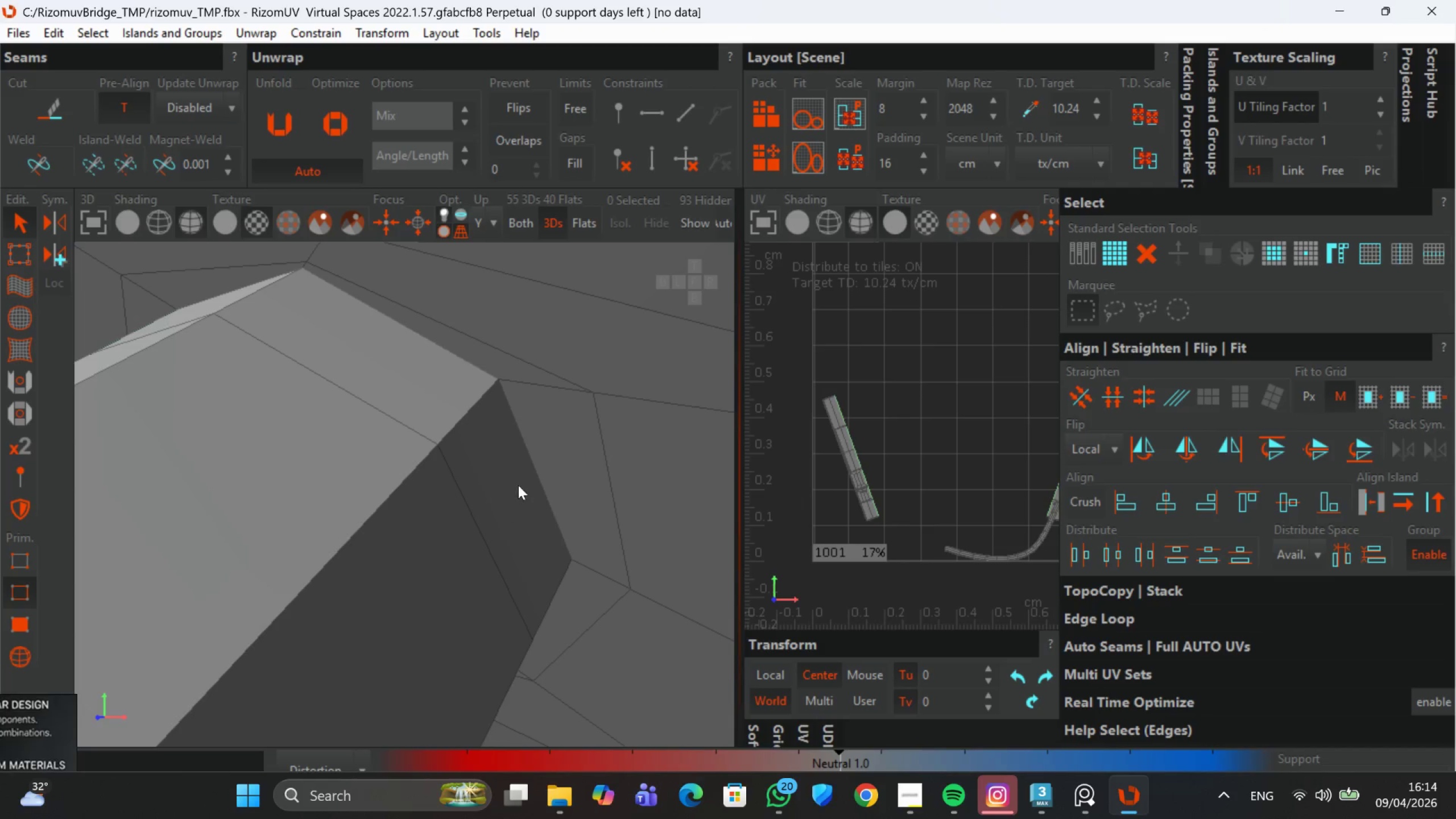 
double_click([533, 465])
 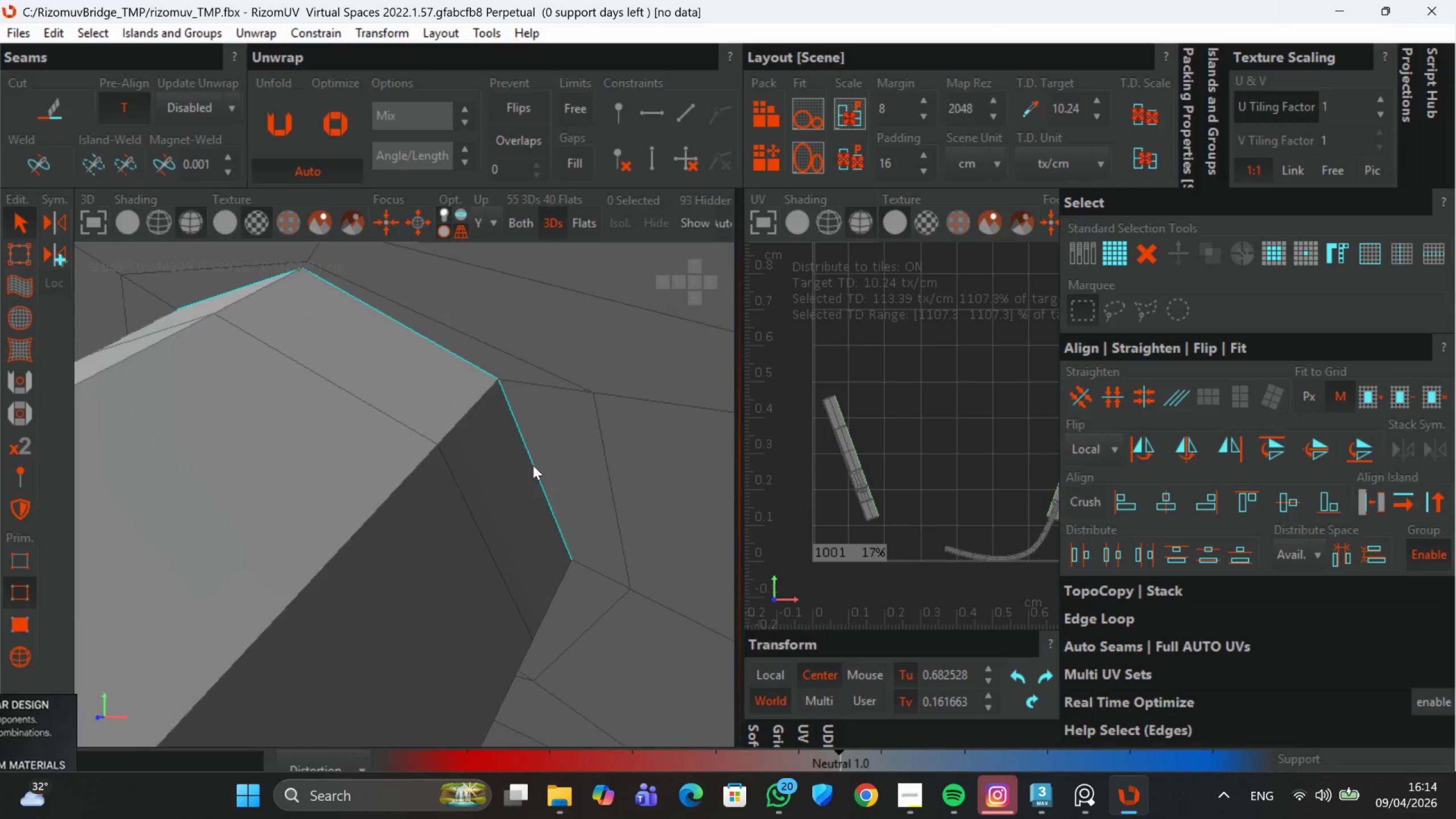 
key(C)
 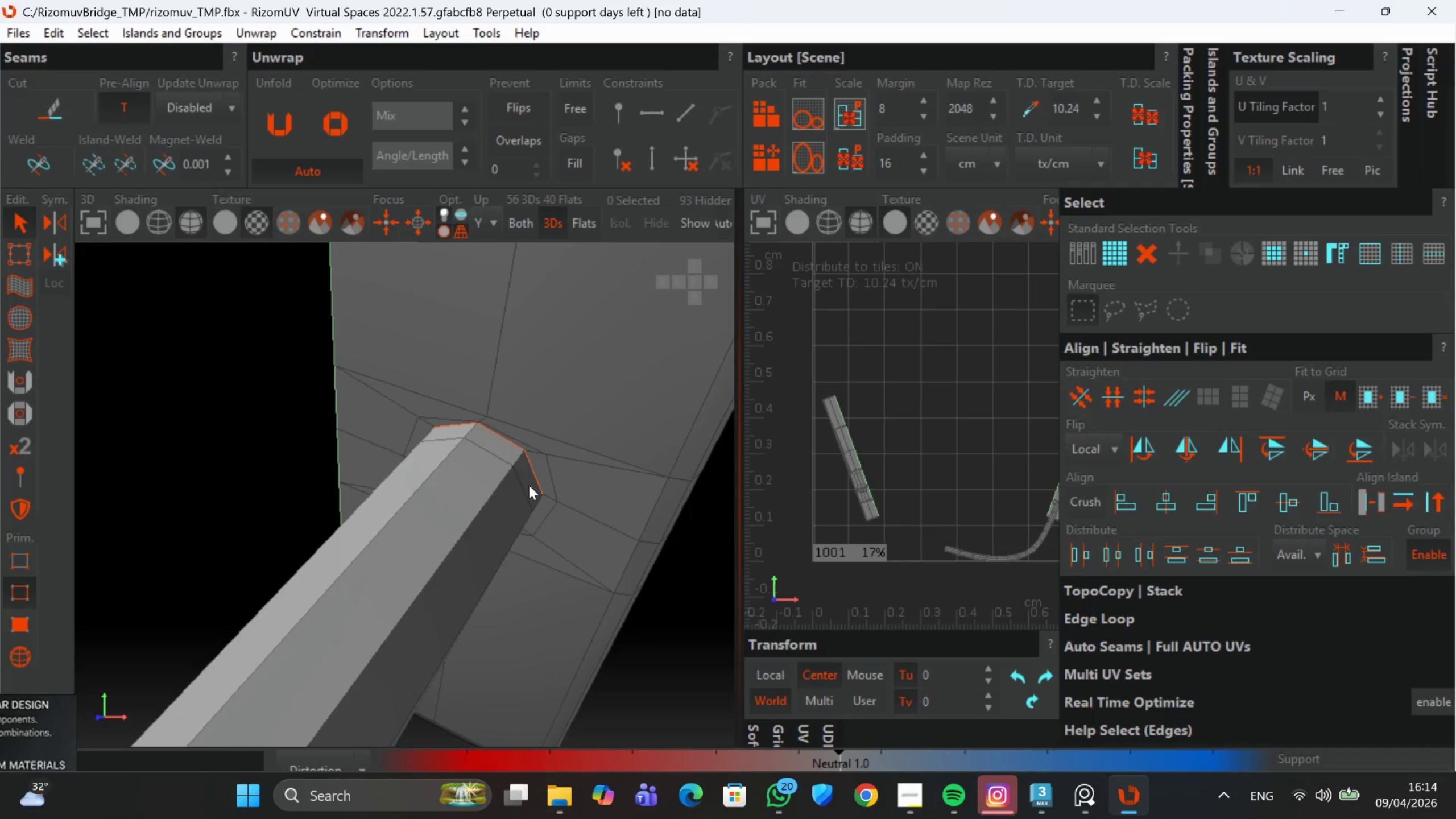 
scroll: coordinate [509, 545], scroll_direction: down, amount: 14.0
 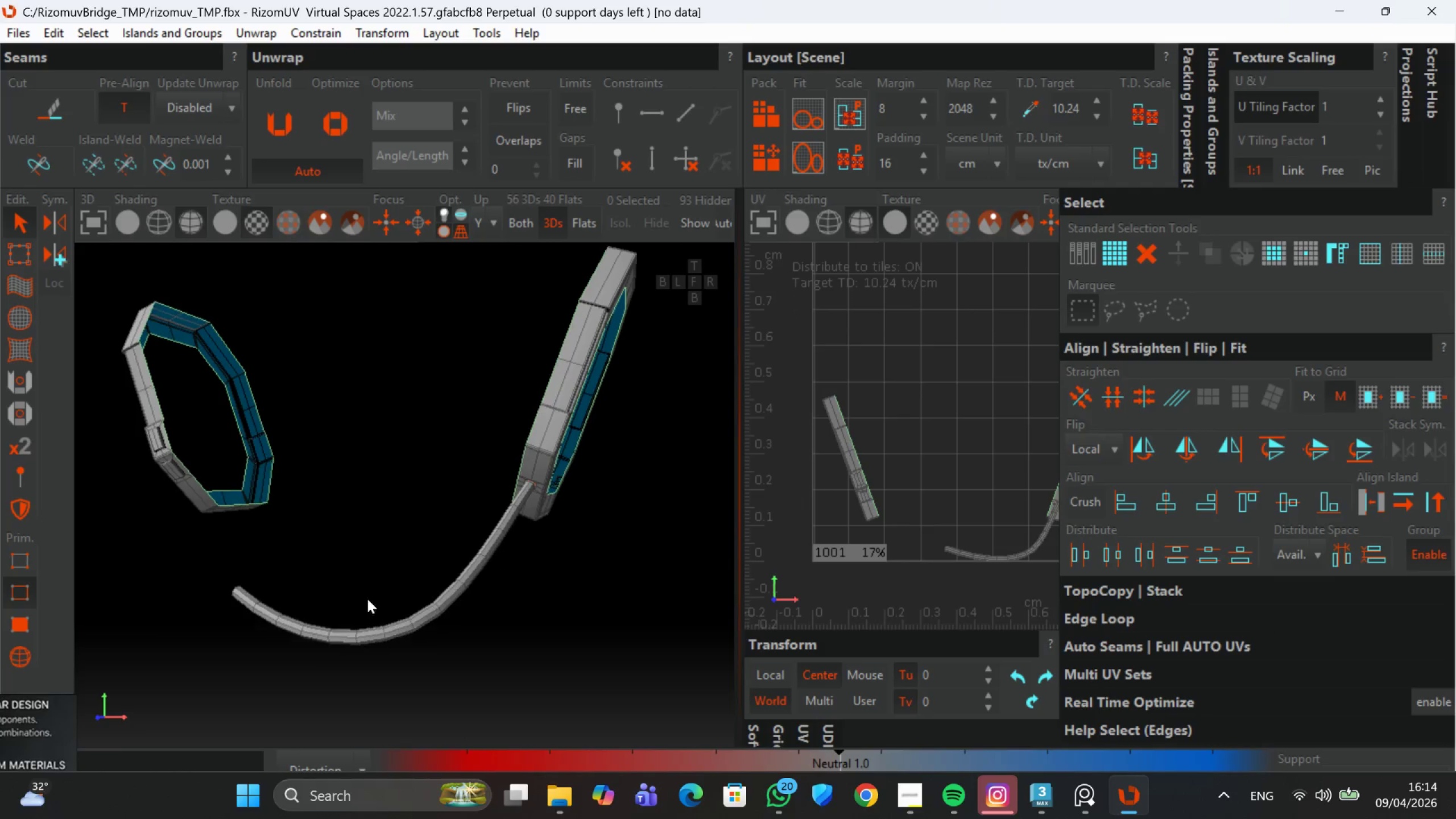 
hold_key(key=AltLeft, duration=0.59)
 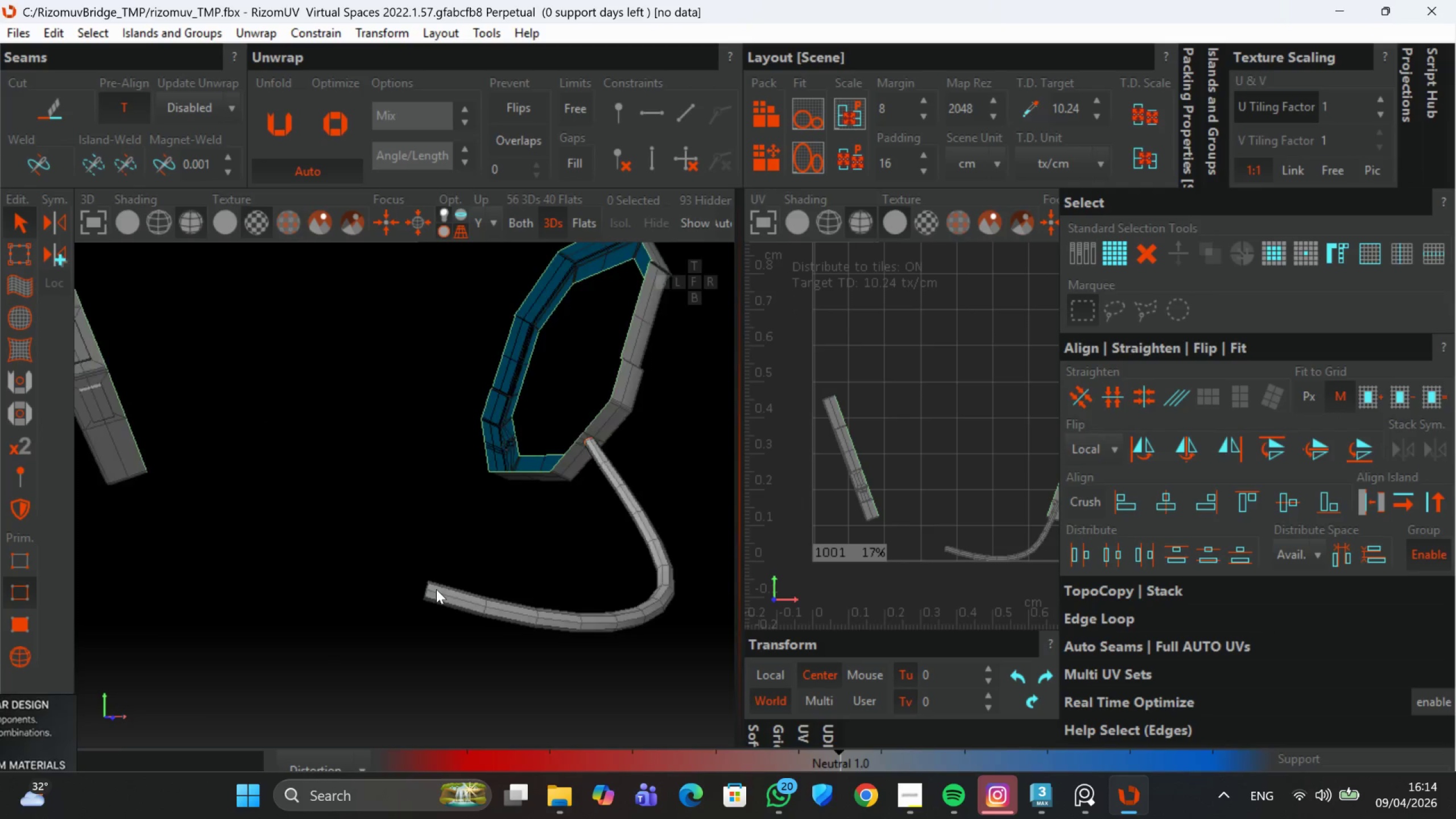 
scroll: coordinate [295, 574], scroll_direction: none, amount: 0.0
 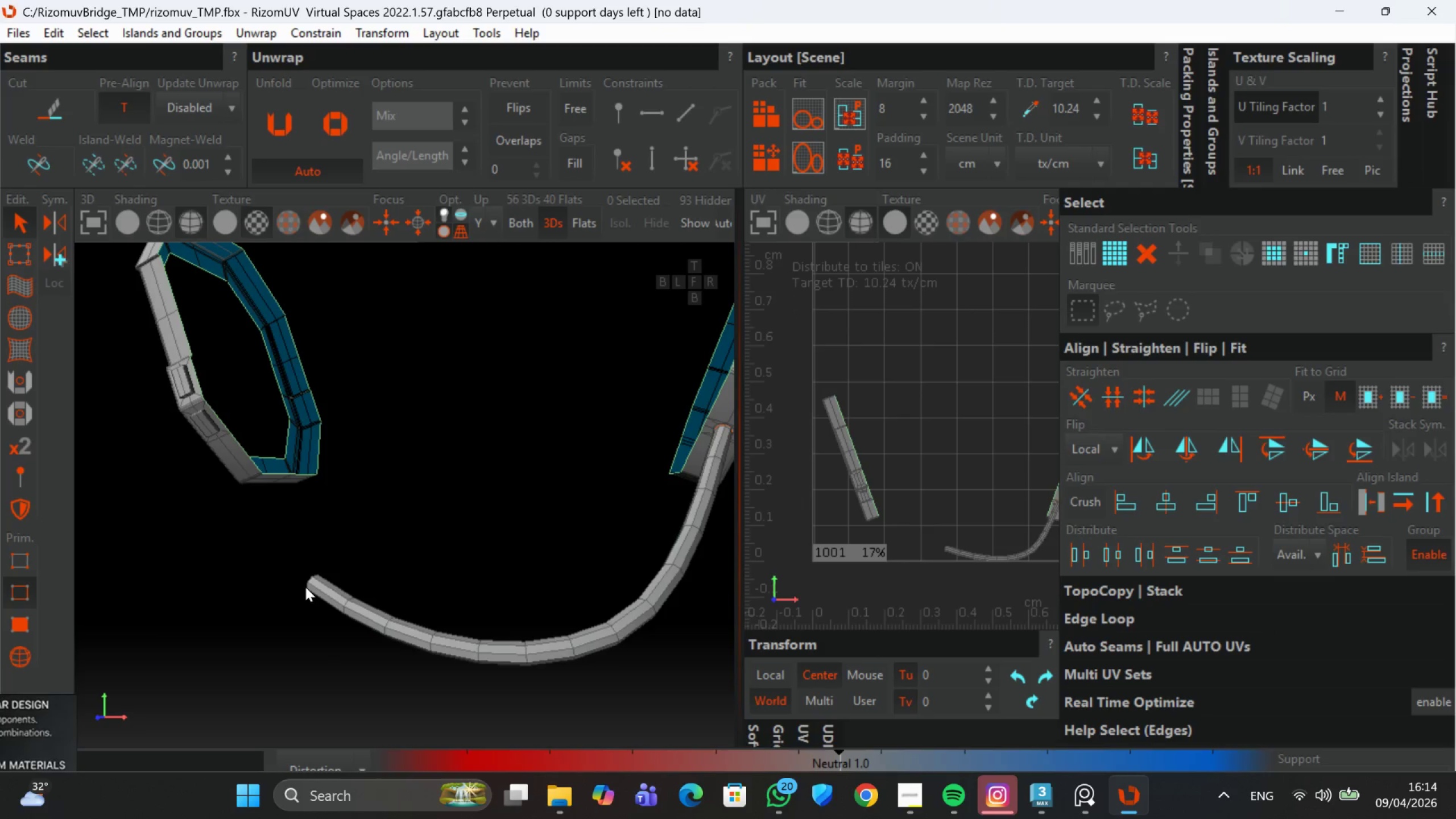 
hold_key(key=AltLeft, duration=0.88)
 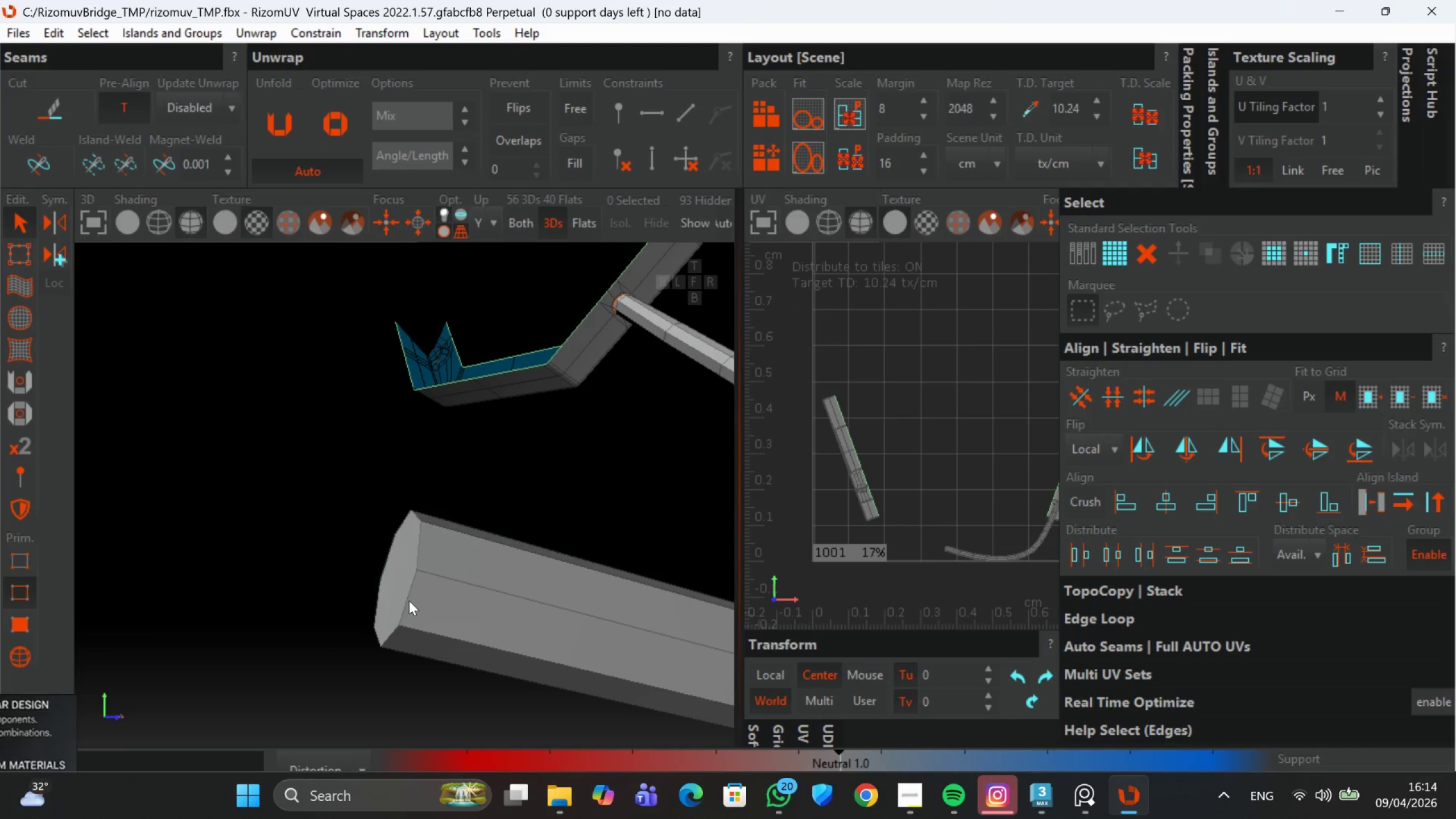 
scroll: coordinate [400, 605], scroll_direction: up, amount: 5.0
 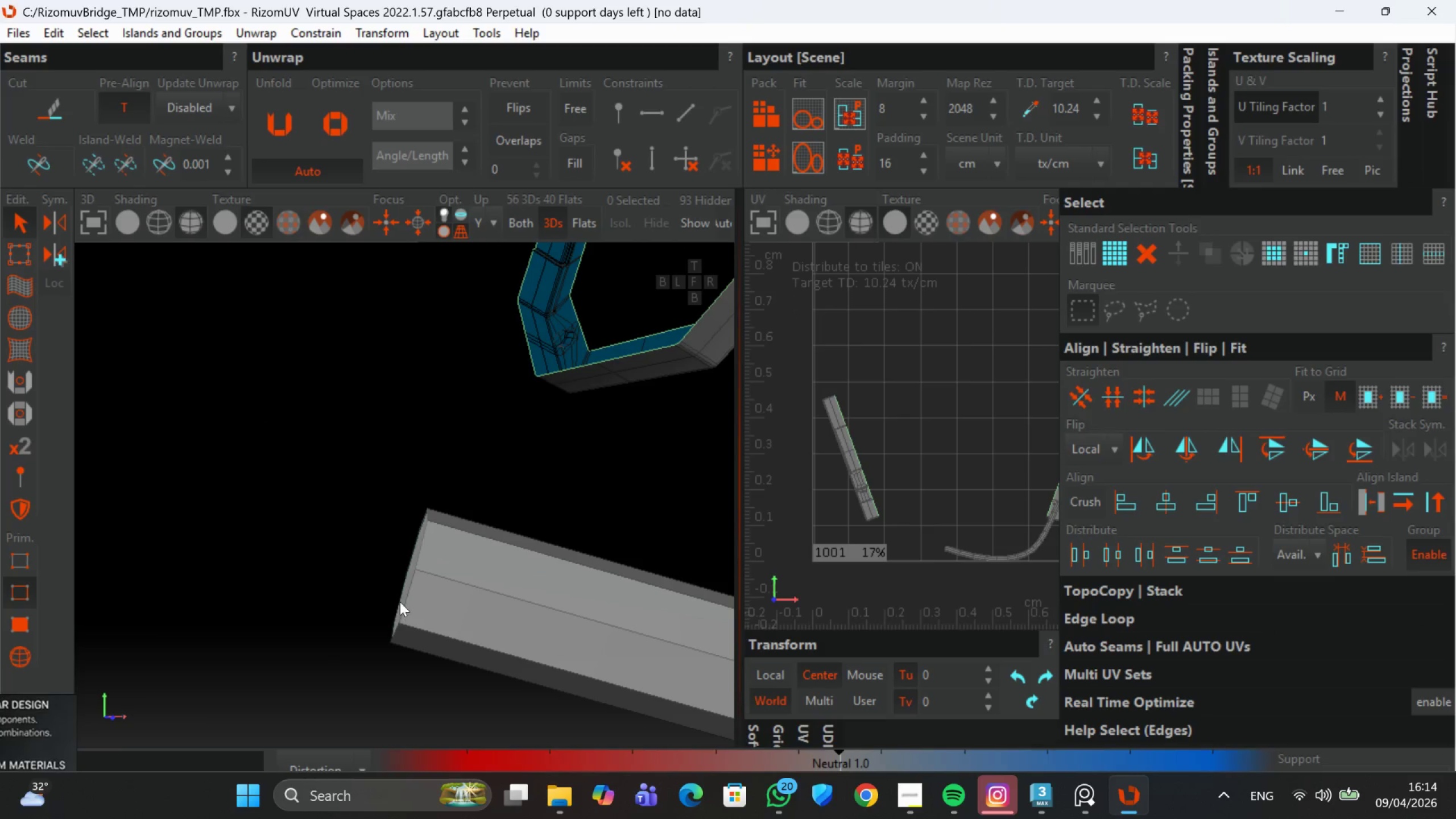 
double_click([408, 599])
 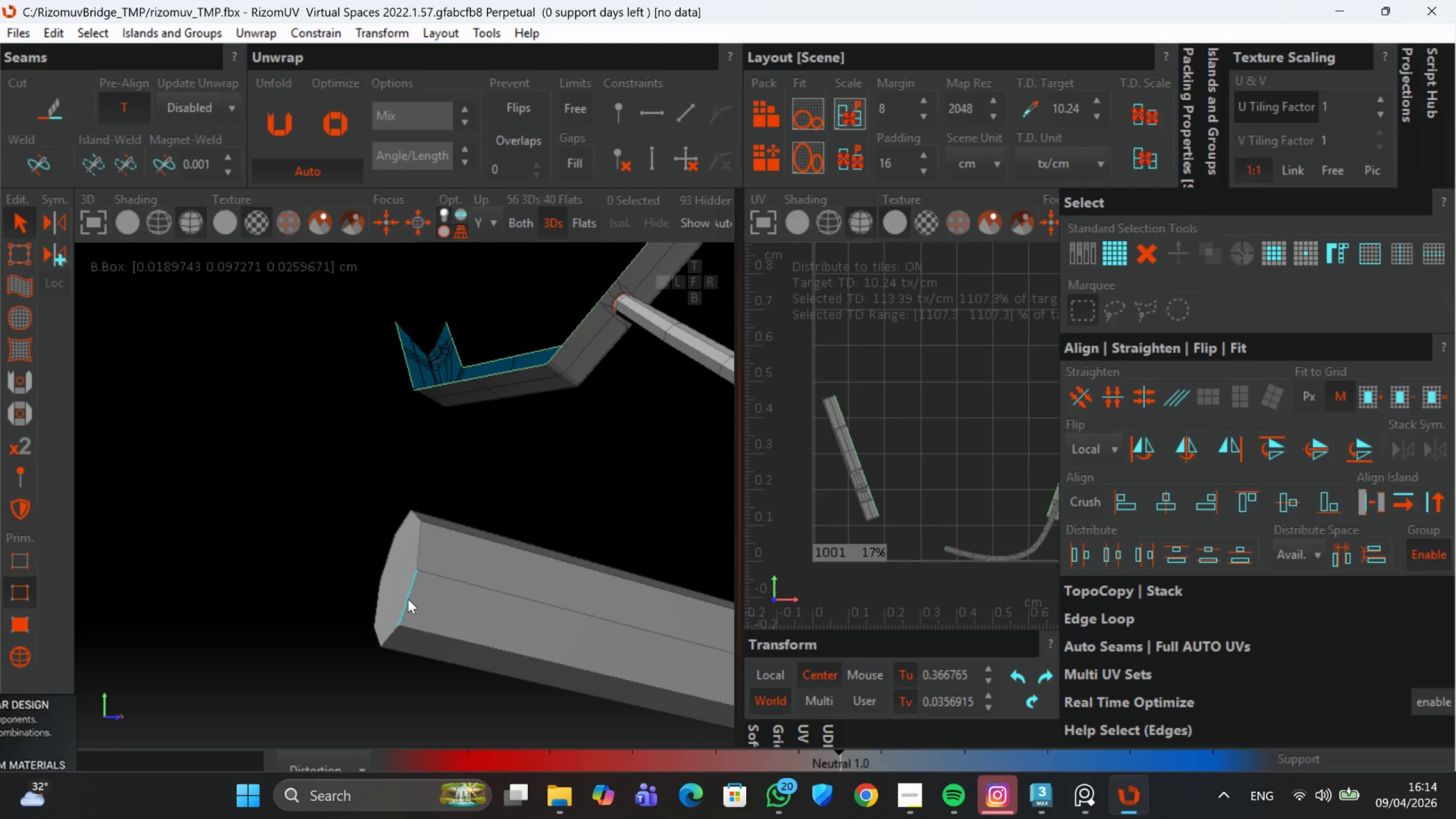 
scroll: coordinate [408, 599], scroll_direction: down, amount: 4.0
 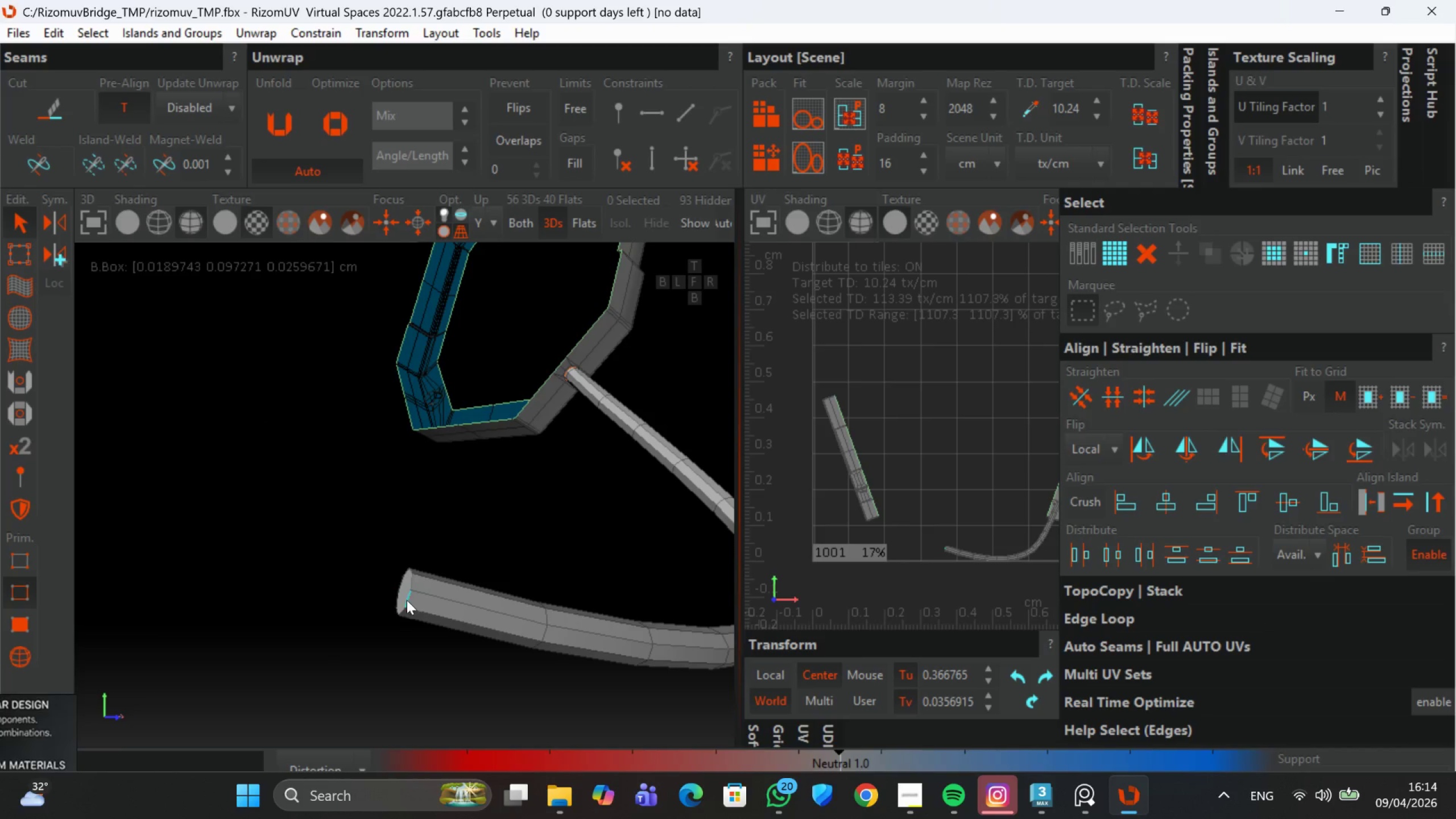 
scroll: coordinate [403, 602], scroll_direction: up, amount: 3.0
 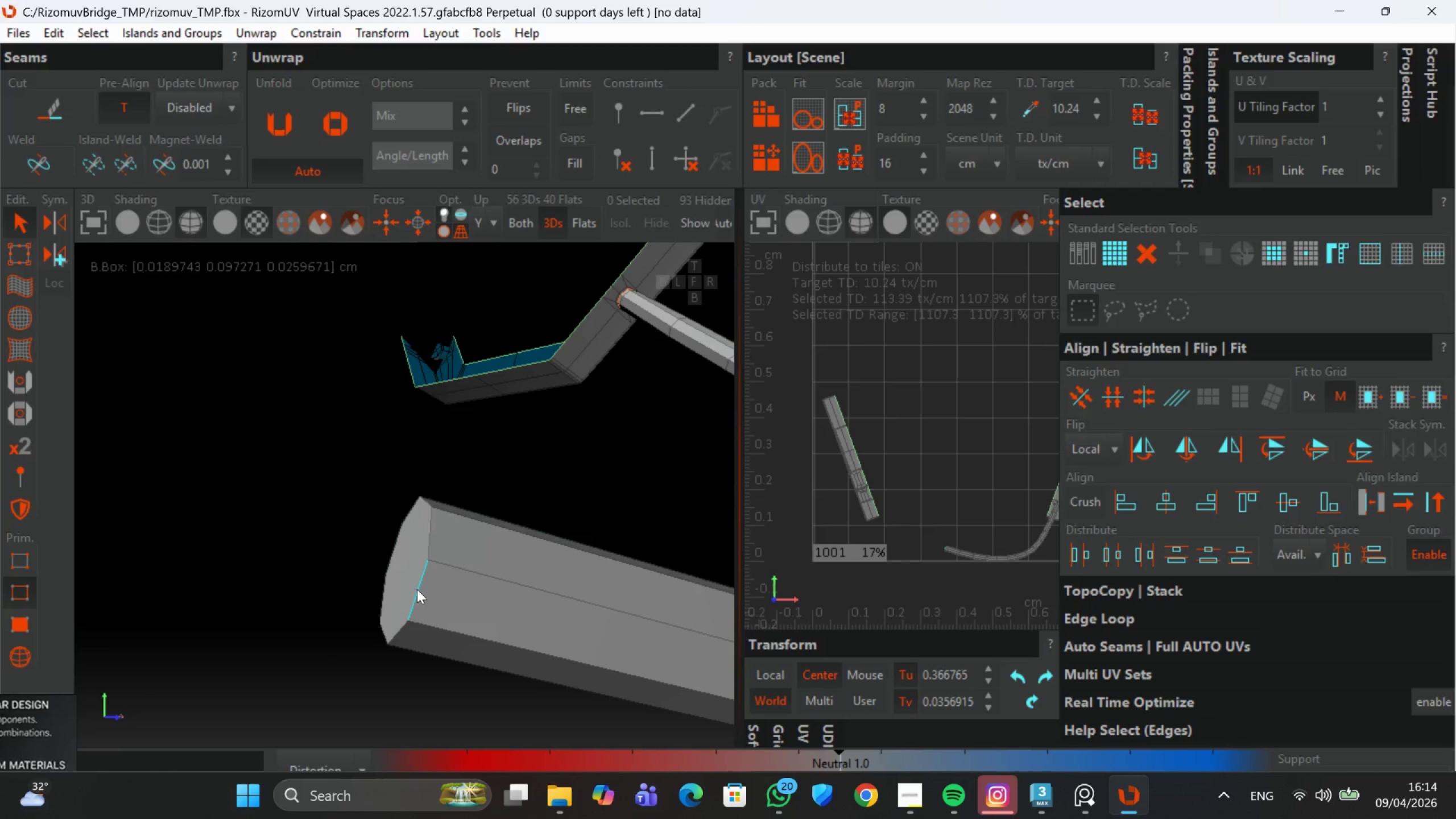 
double_click([417, 589])
 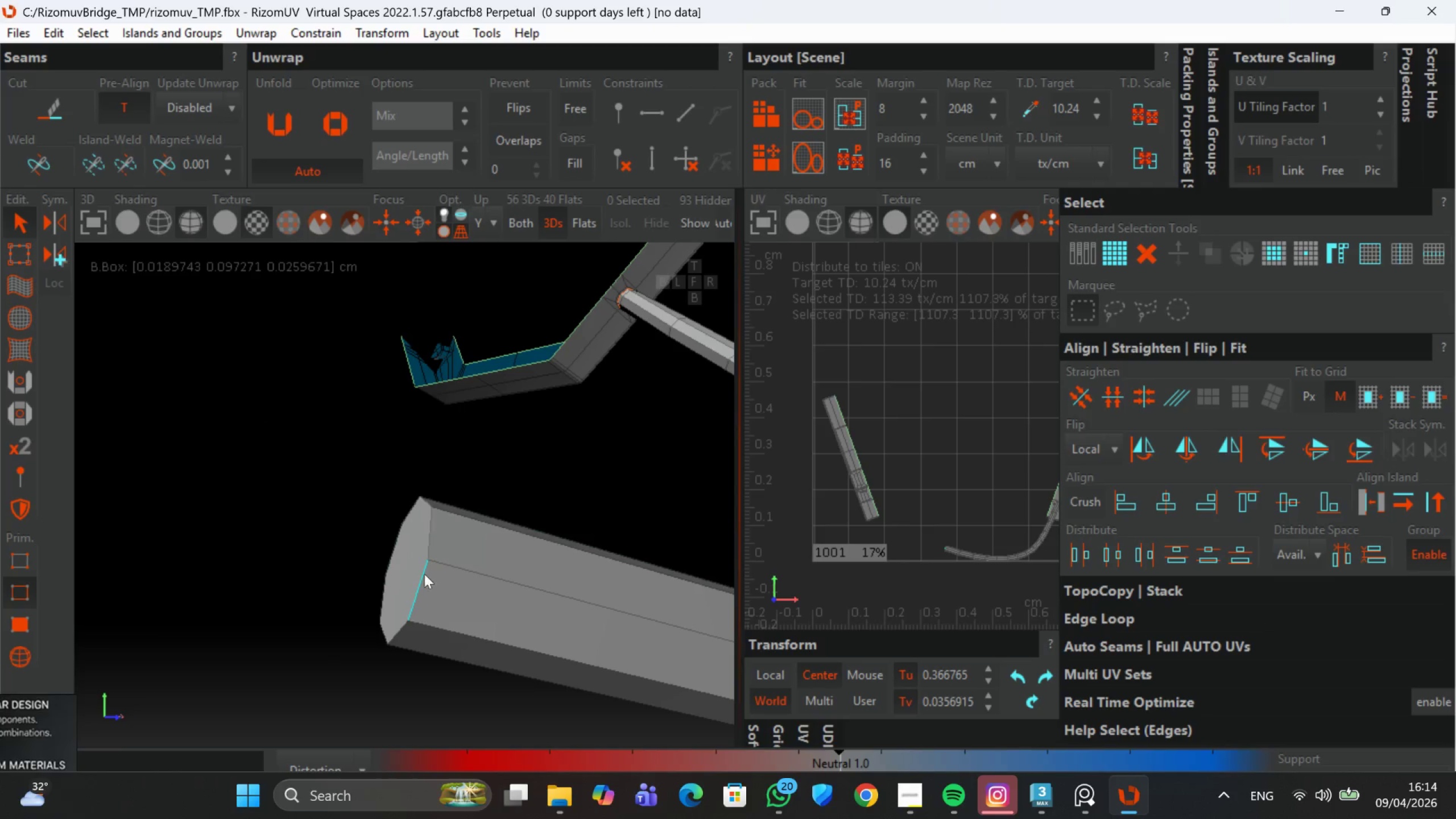 
hold_key(key=ControlLeft, duration=0.84)
left_click([427, 560])
 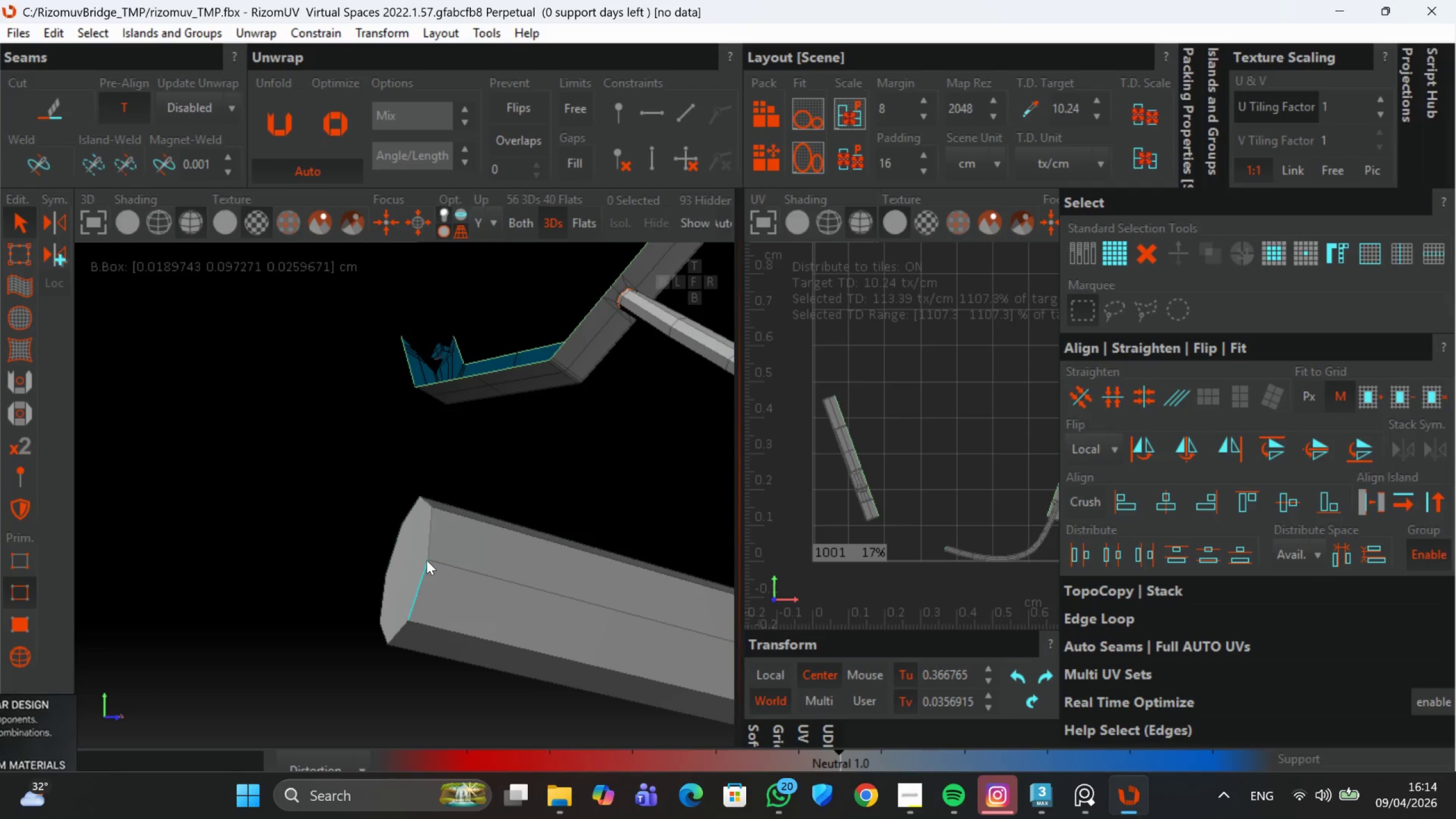 
double_click([427, 560])
 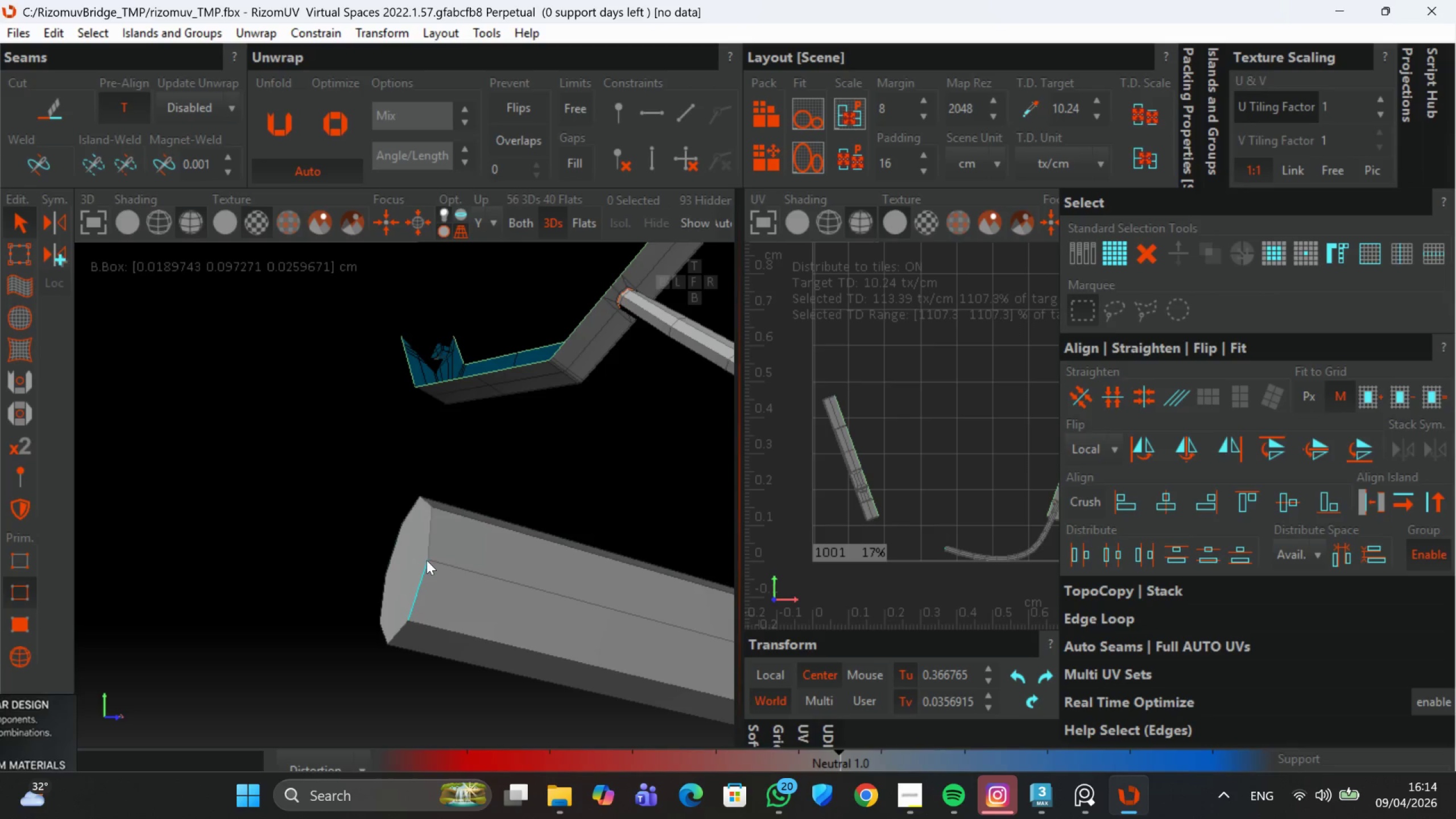 
hold_key(key=AltLeft, duration=1.09)
 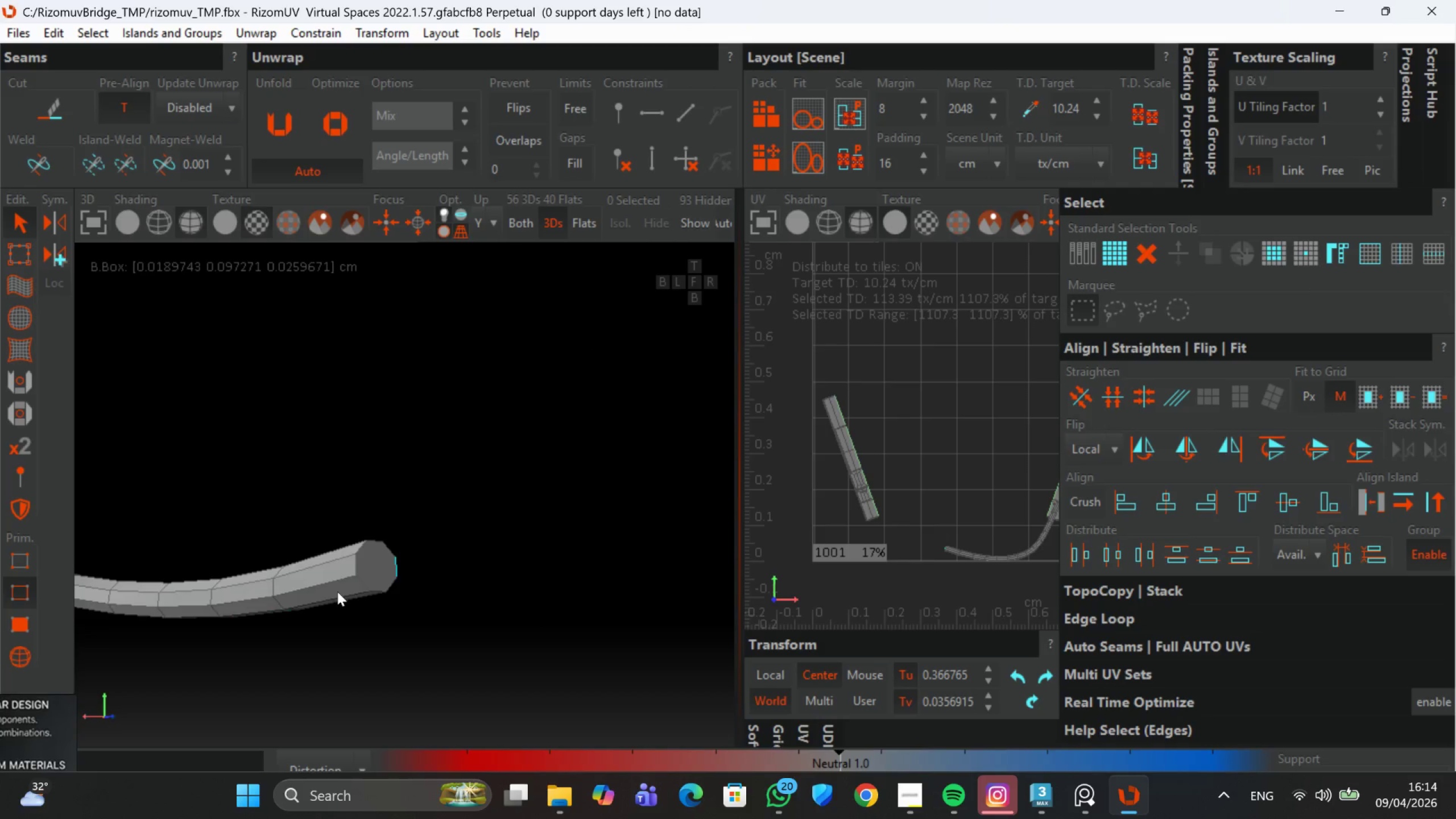 
scroll: coordinate [427, 560], scroll_direction: down, amount: 4.0
 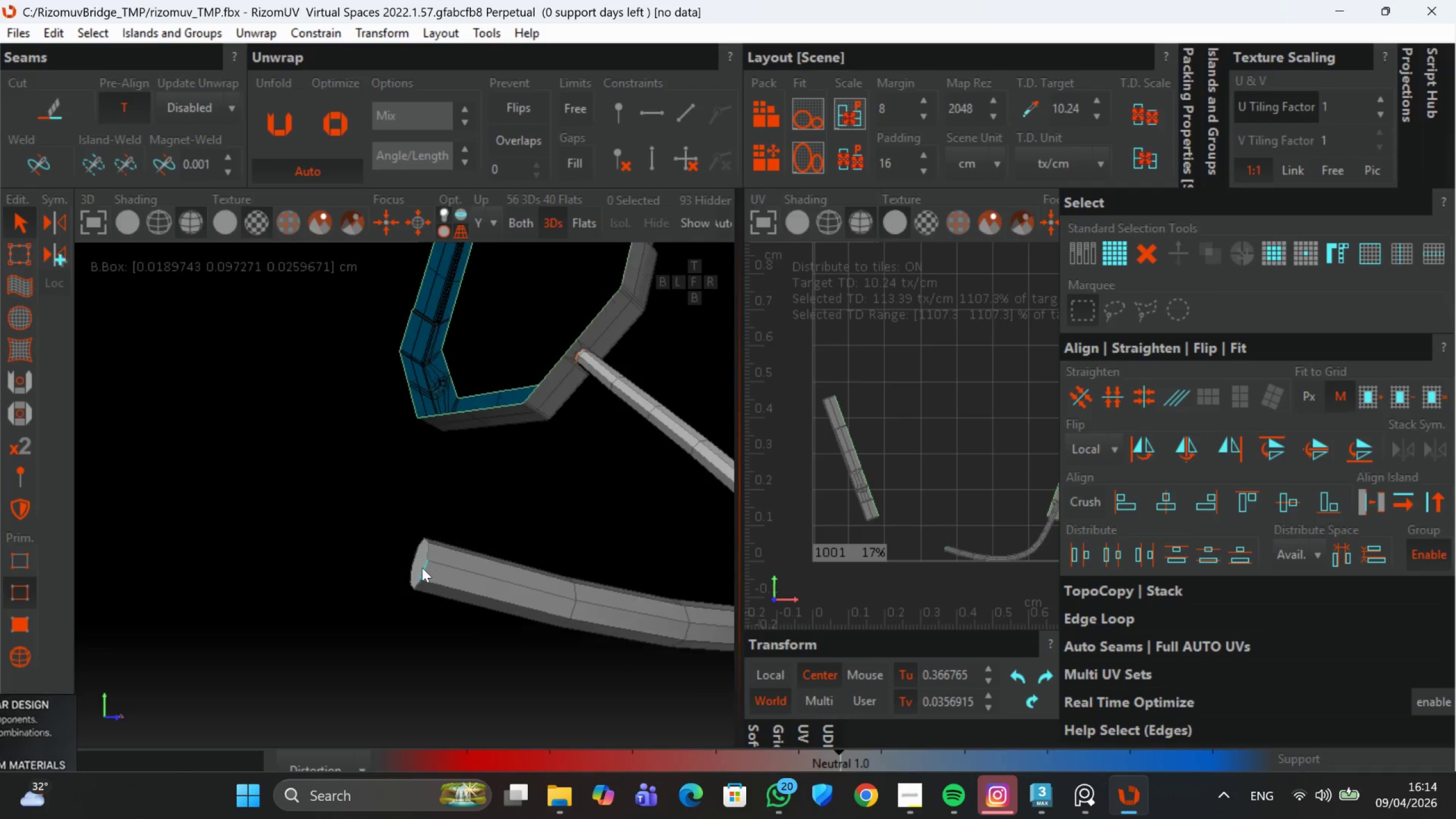 
hold_key(key=ControlLeft, duration=1.53)
 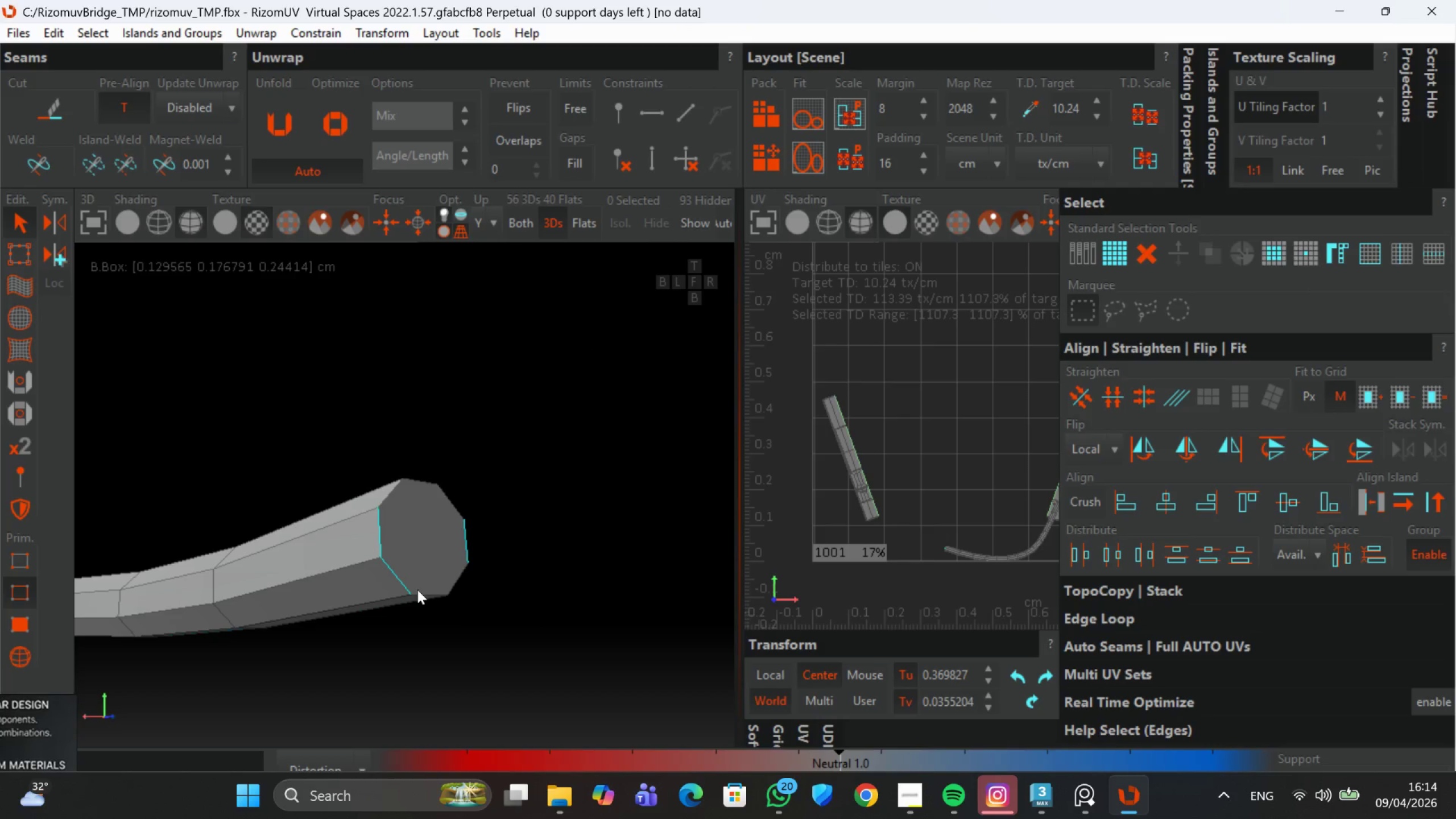 
scroll: coordinate [339, 584], scroll_direction: up, amount: 2.0
 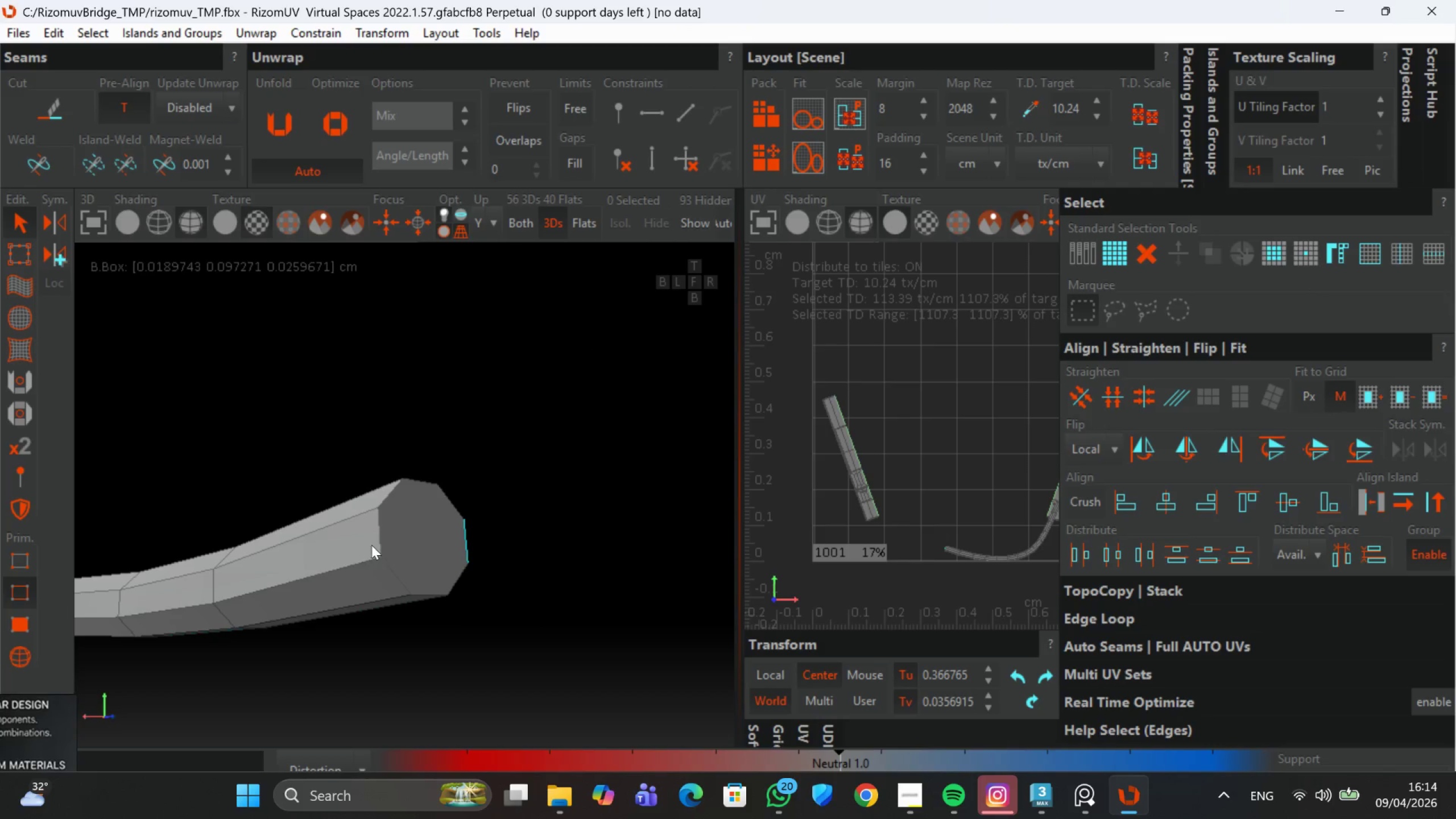 
left_click([377, 540])
 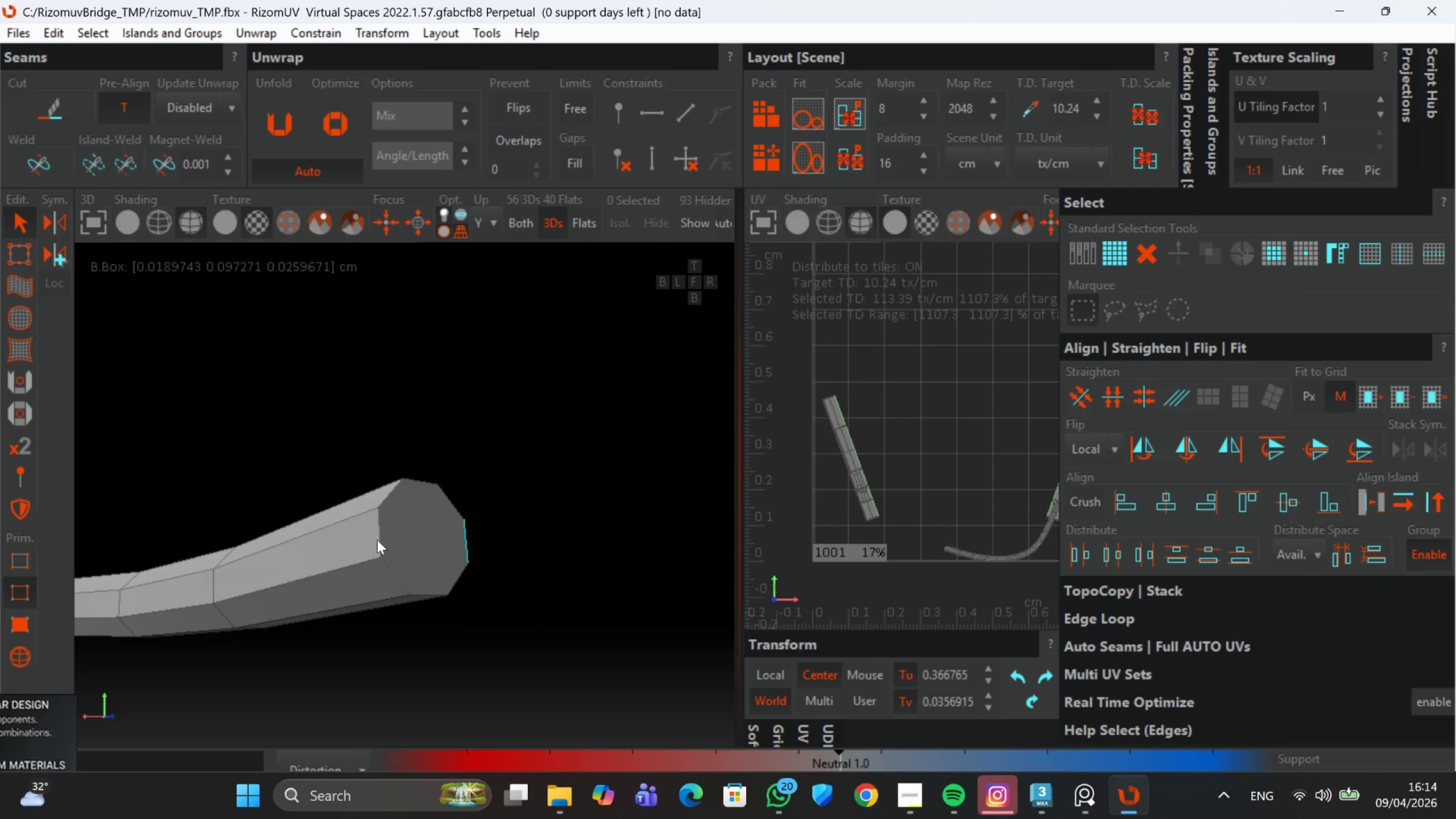 
double_click([377, 540])
 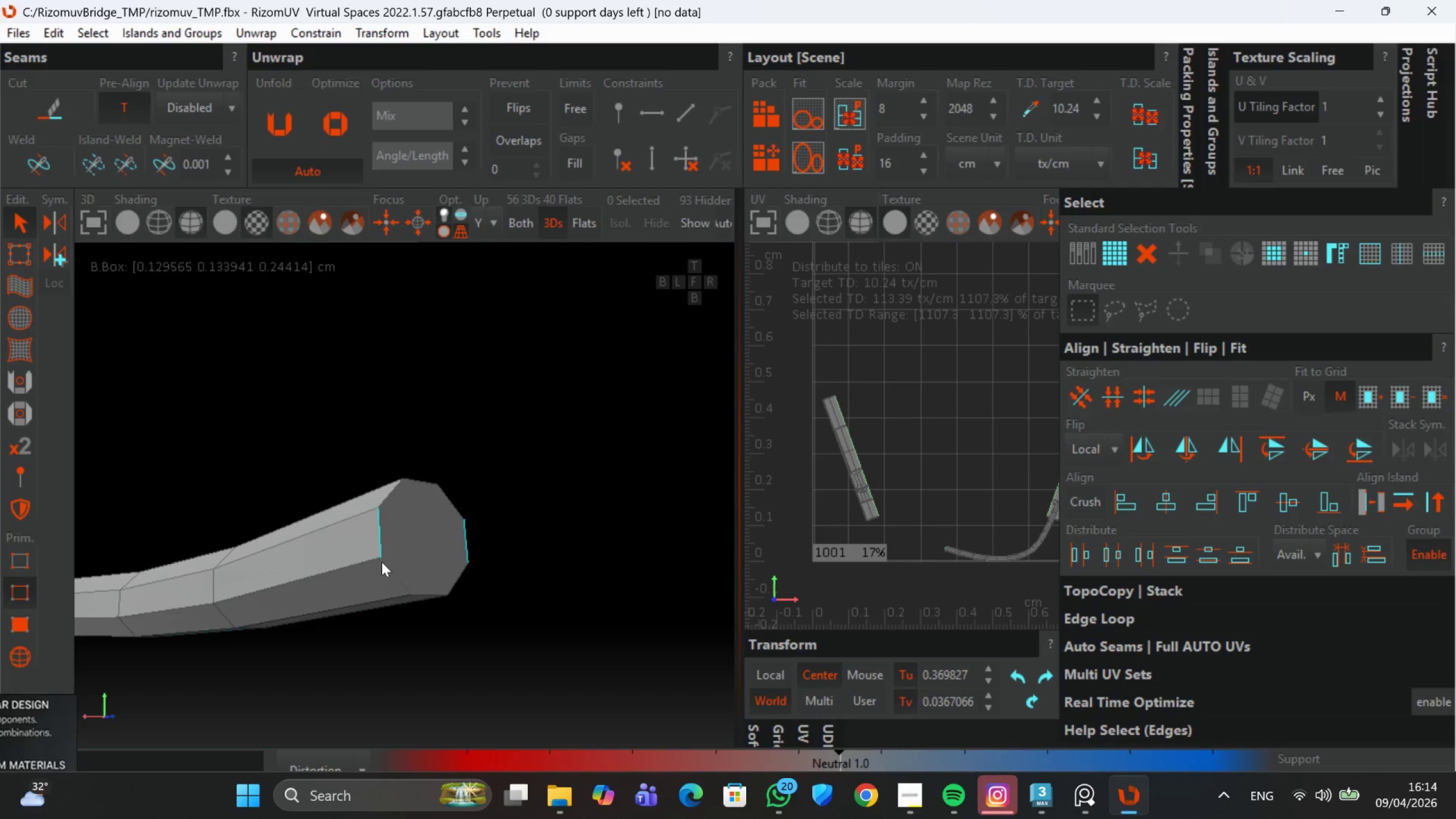 
left_click([382, 562])
 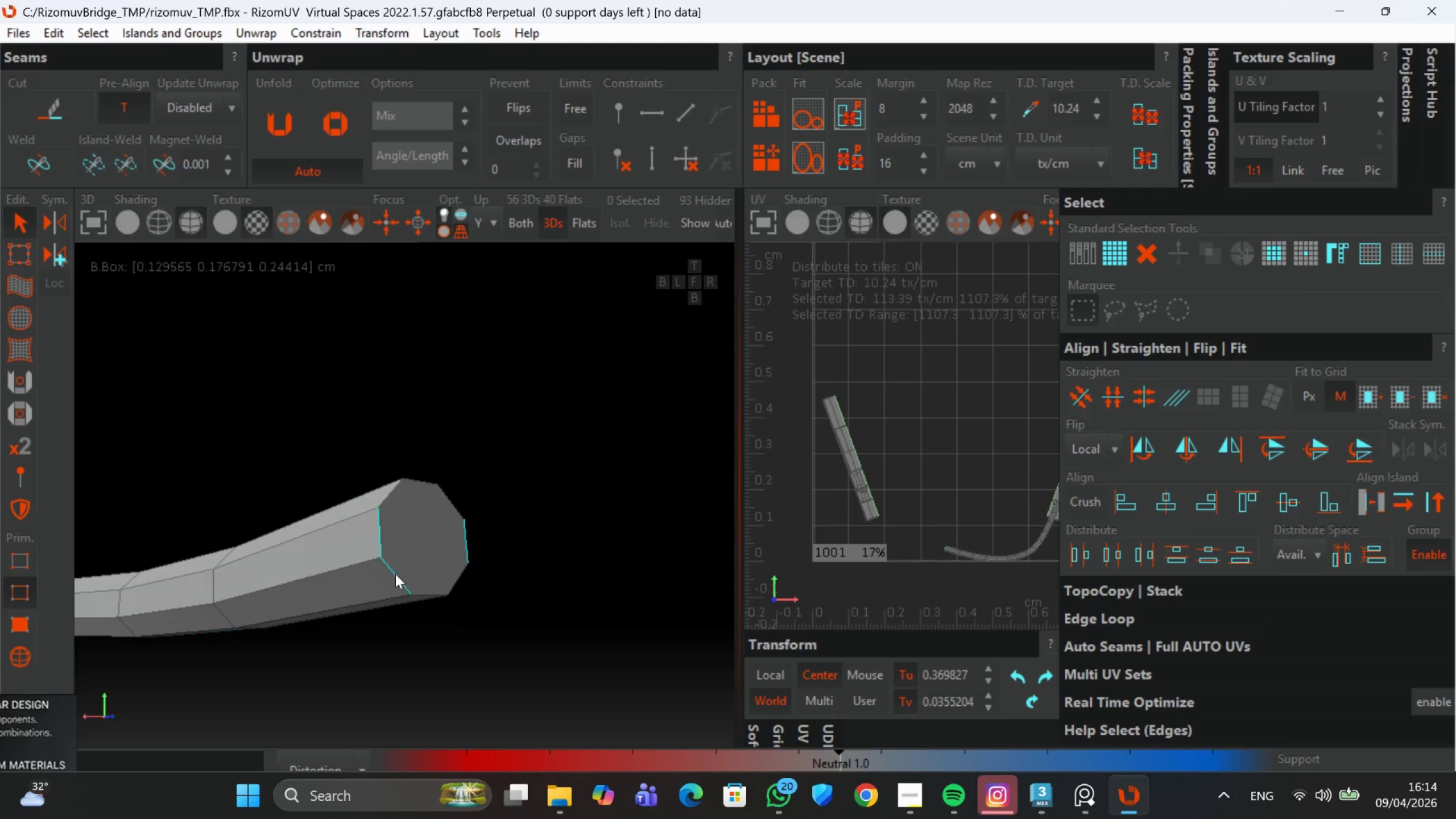 
hold_key(key=ControlLeft, duration=0.94)
left_click([417, 590])
 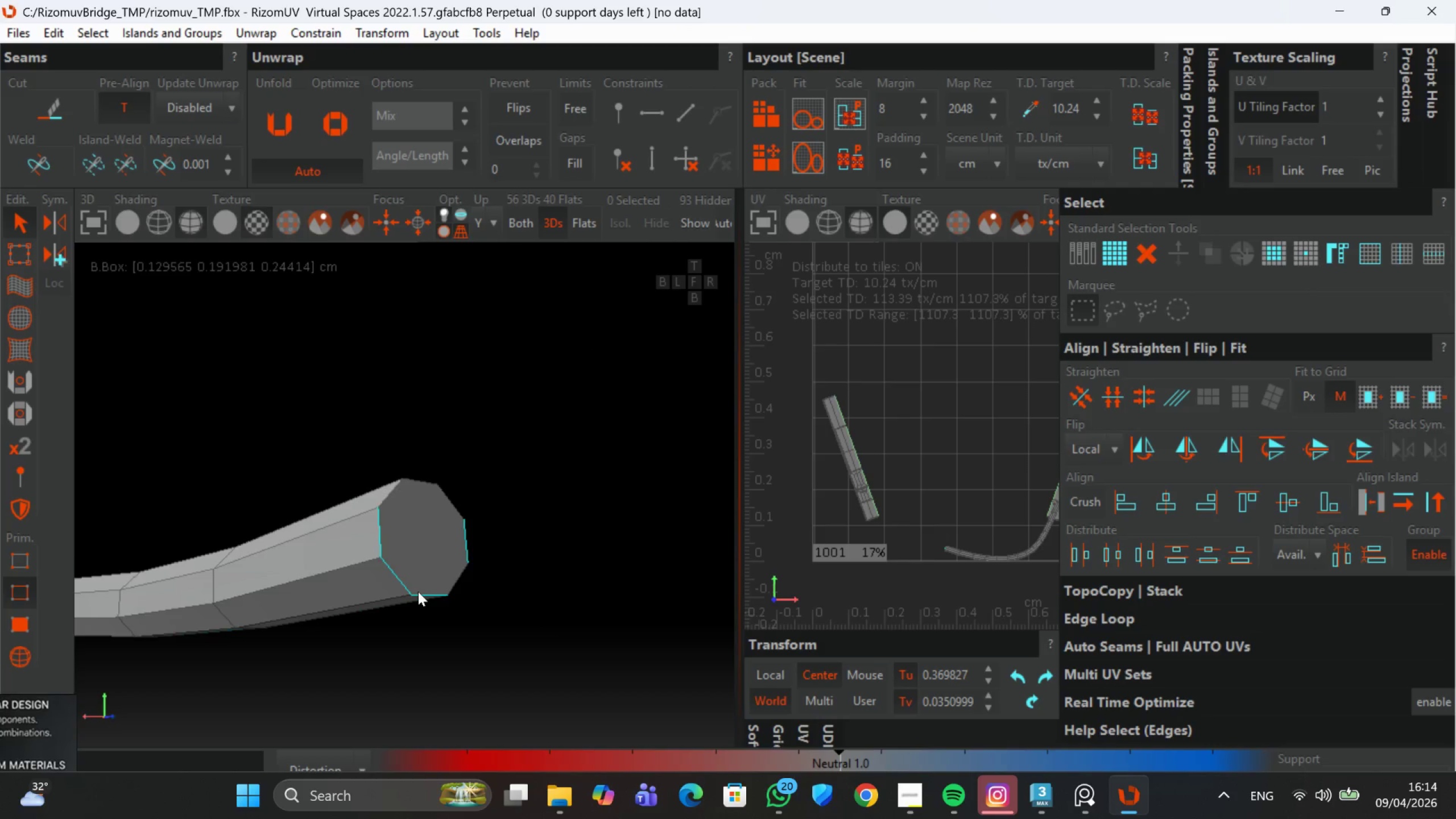 
hold_key(key=AltLeft, duration=0.52)
 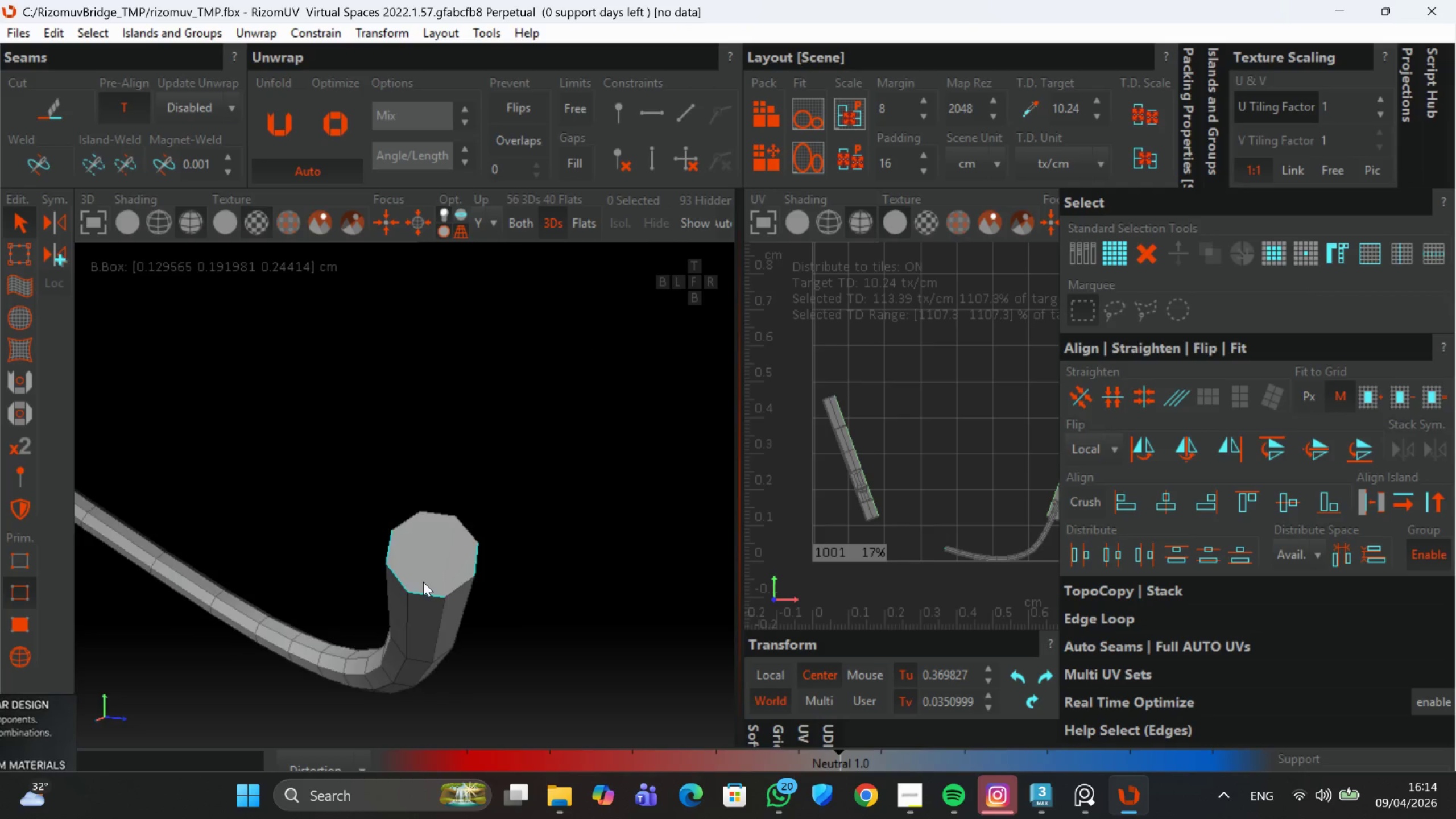 
scroll: coordinate [418, 592], scroll_direction: down, amount: 1.0
 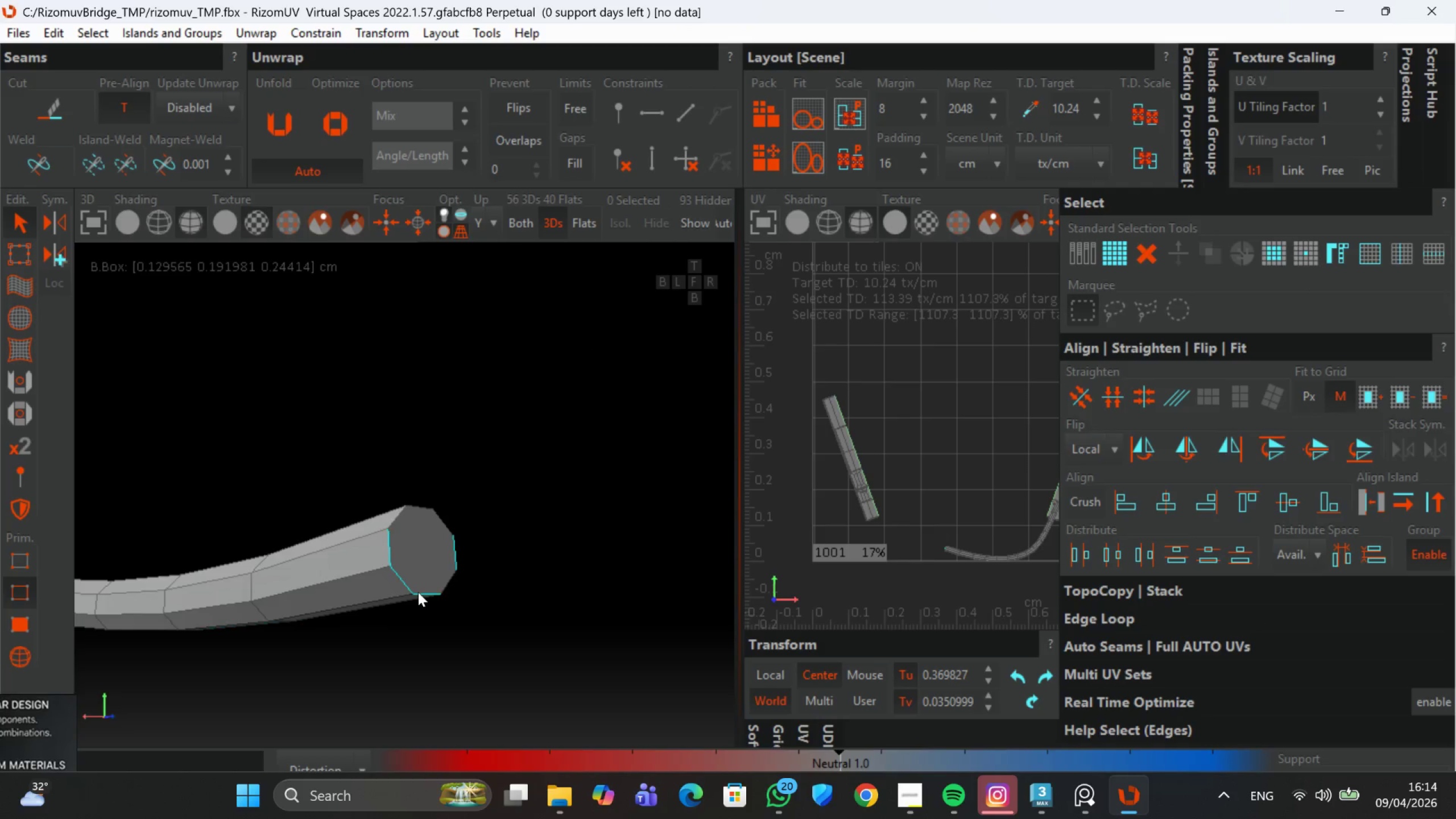 
hold_key(key=ControlLeft, duration=0.68)
 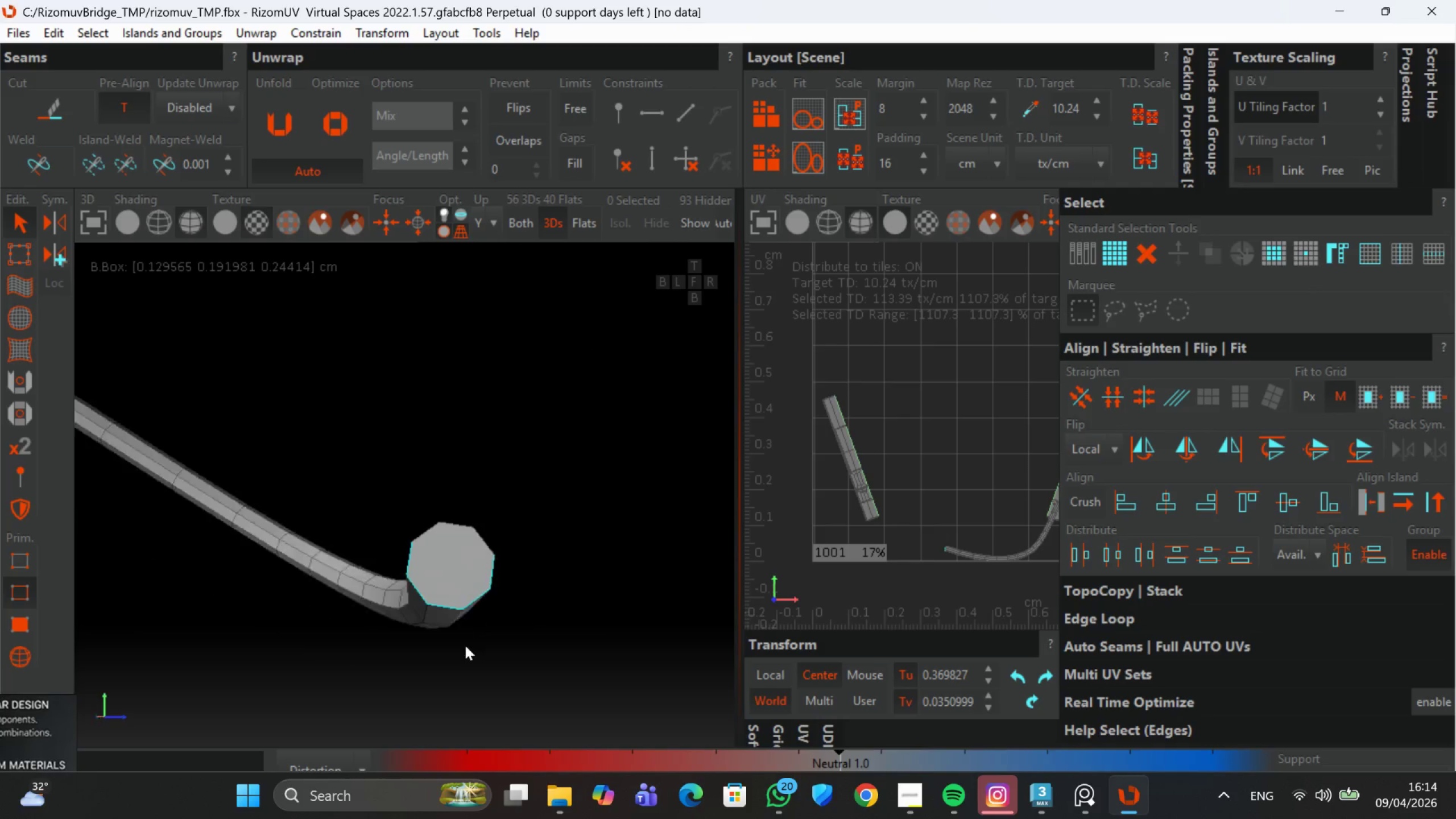 
scroll: coordinate [439, 586], scroll_direction: up, amount: 2.0
 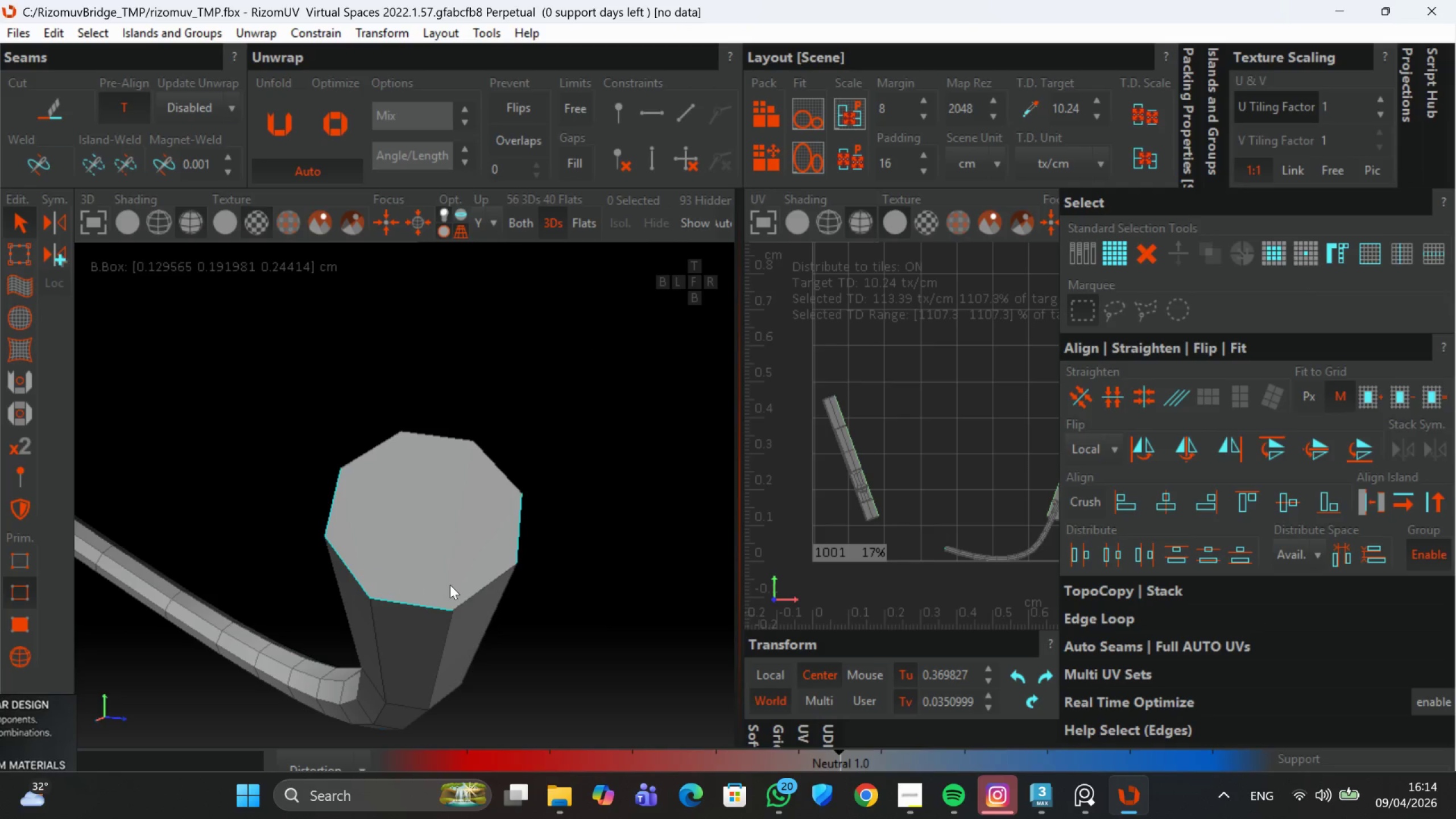 
left_click([470, 601])
 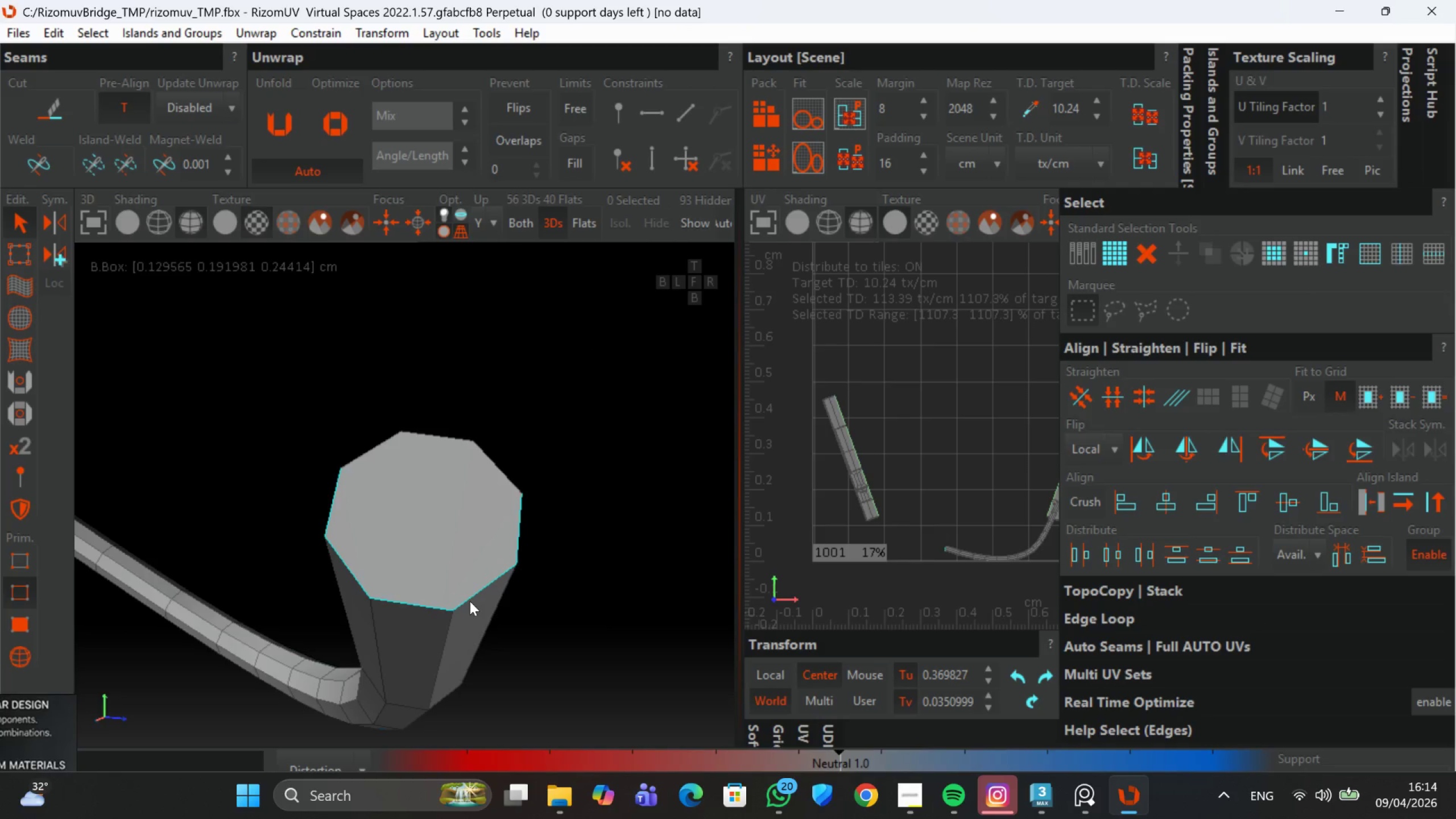 
hold_key(key=AltLeft, duration=0.54)
 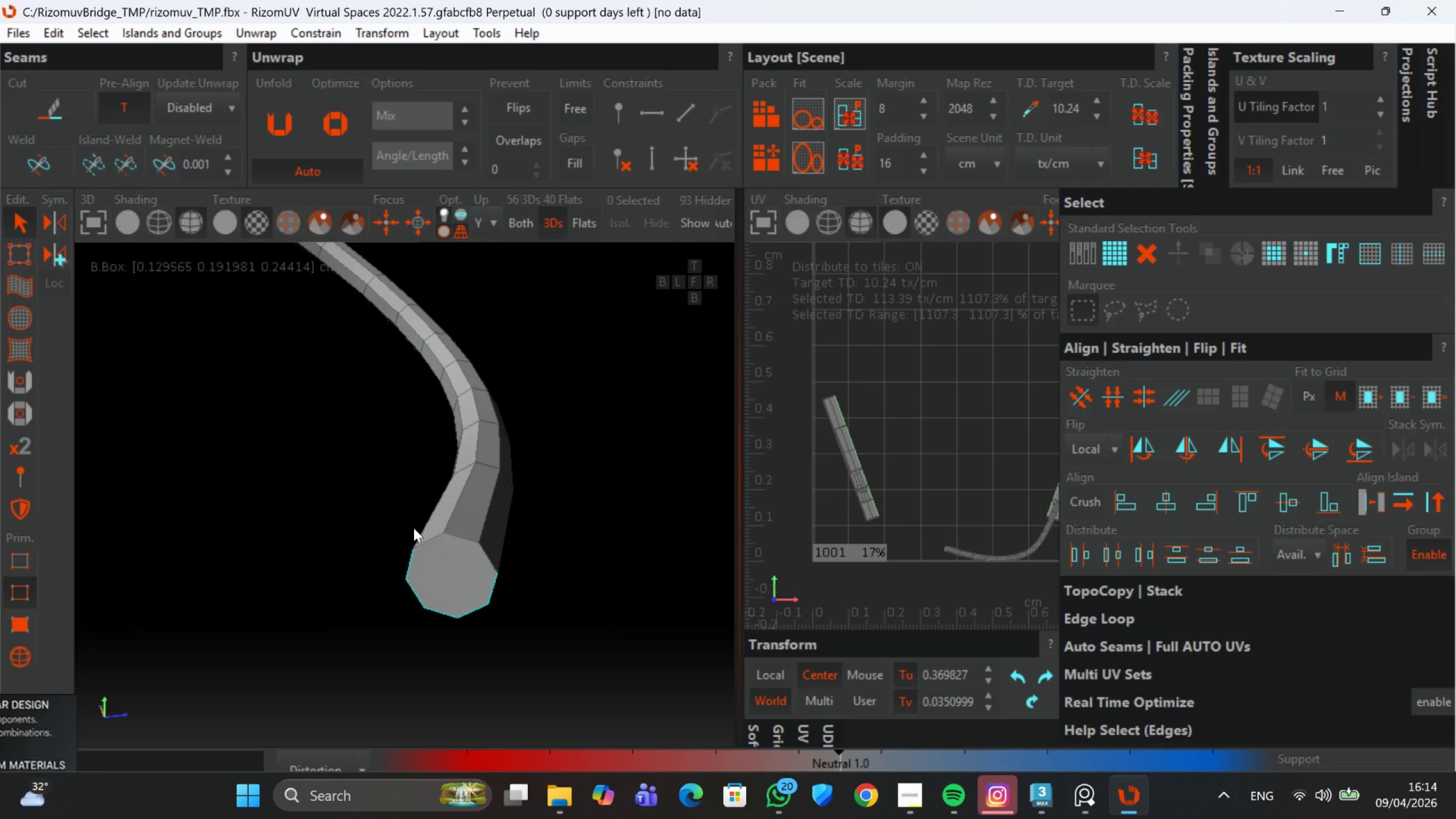 
scroll: coordinate [470, 601], scroll_direction: down, amount: 3.0
 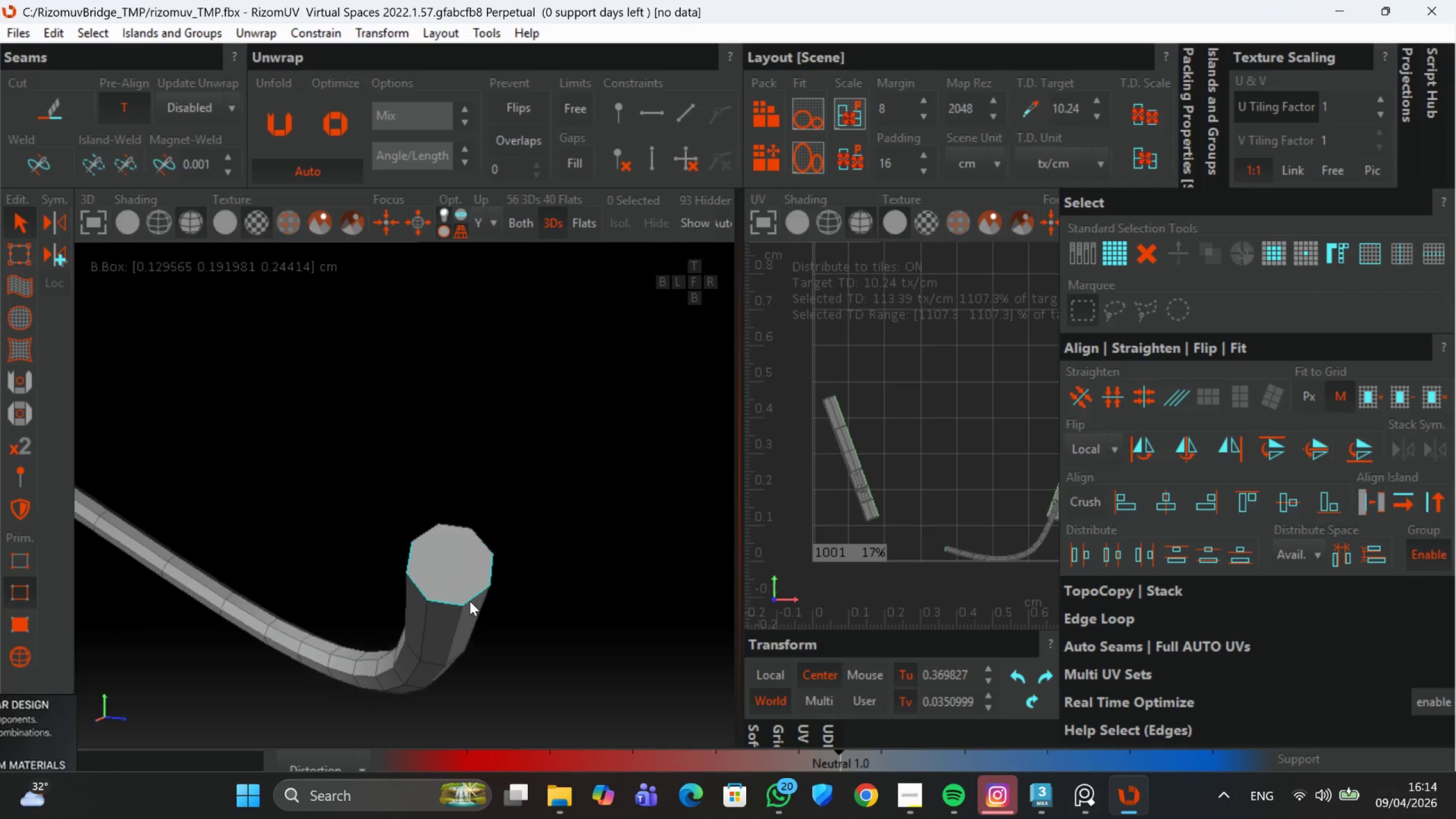 
hold_key(key=ControlLeft, duration=1.52)
left_click([452, 558])
 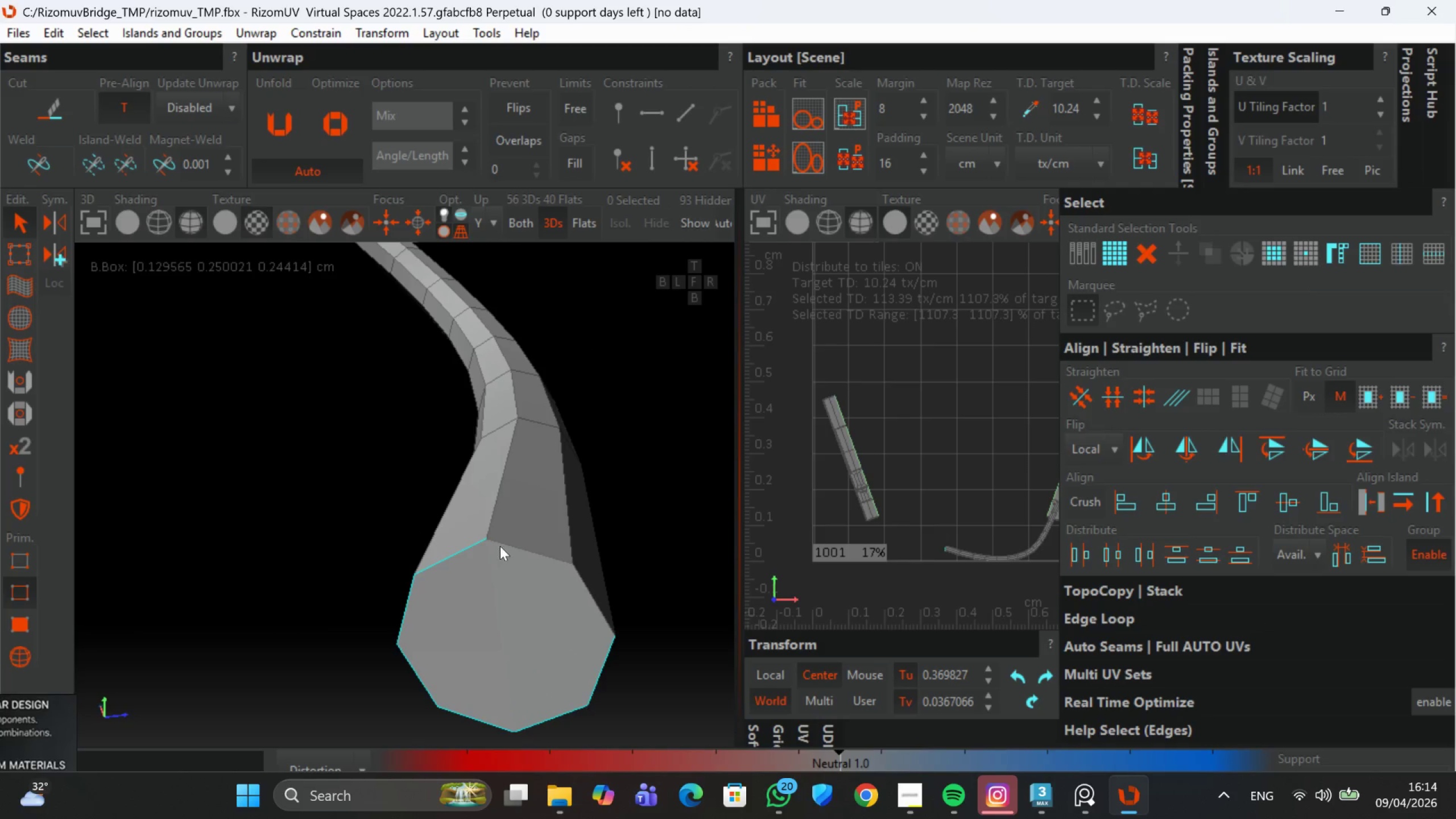 
scroll: coordinate [413, 528], scroll_direction: up, amount: 2.0
 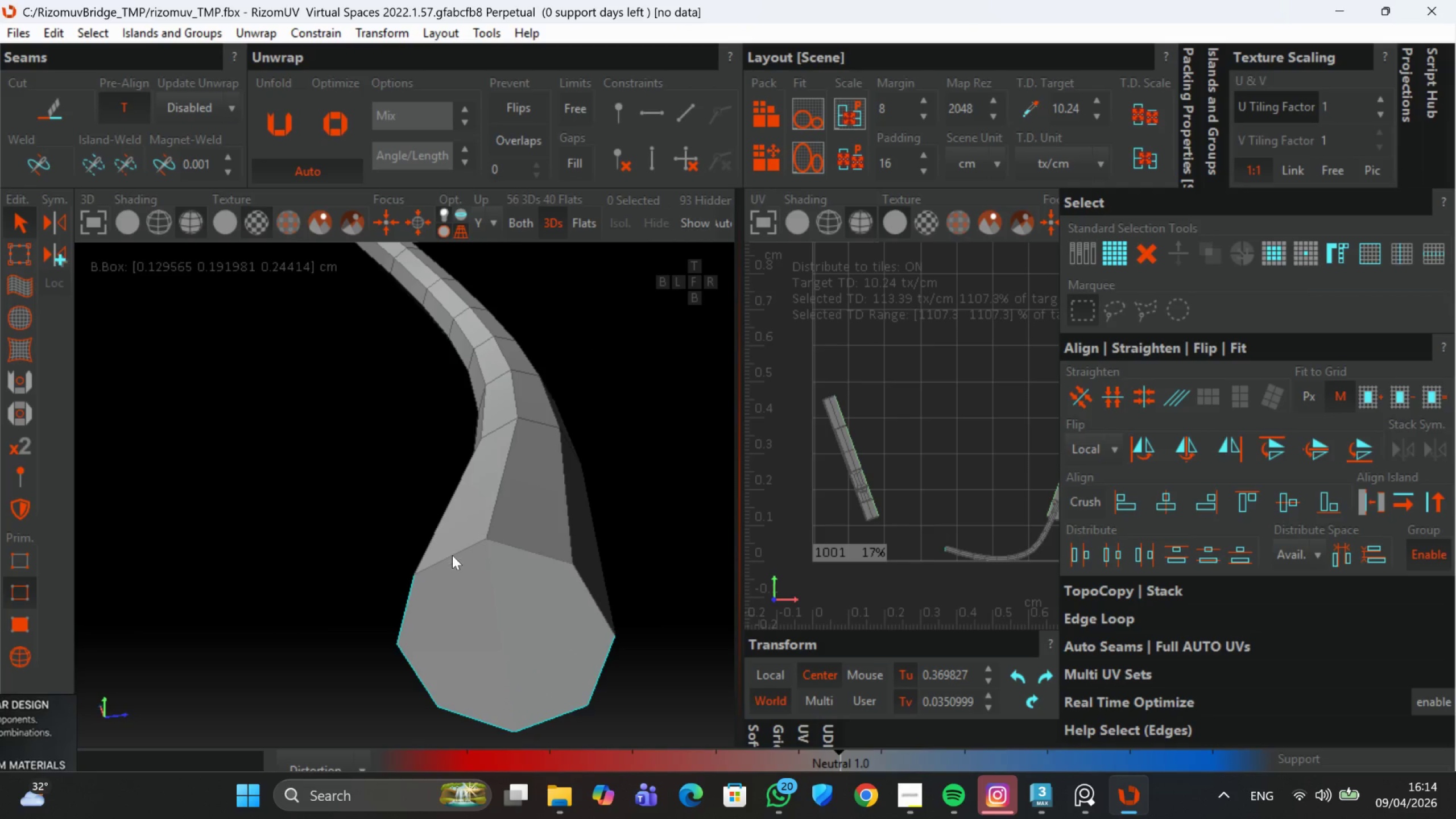 
left_click([500, 546])
 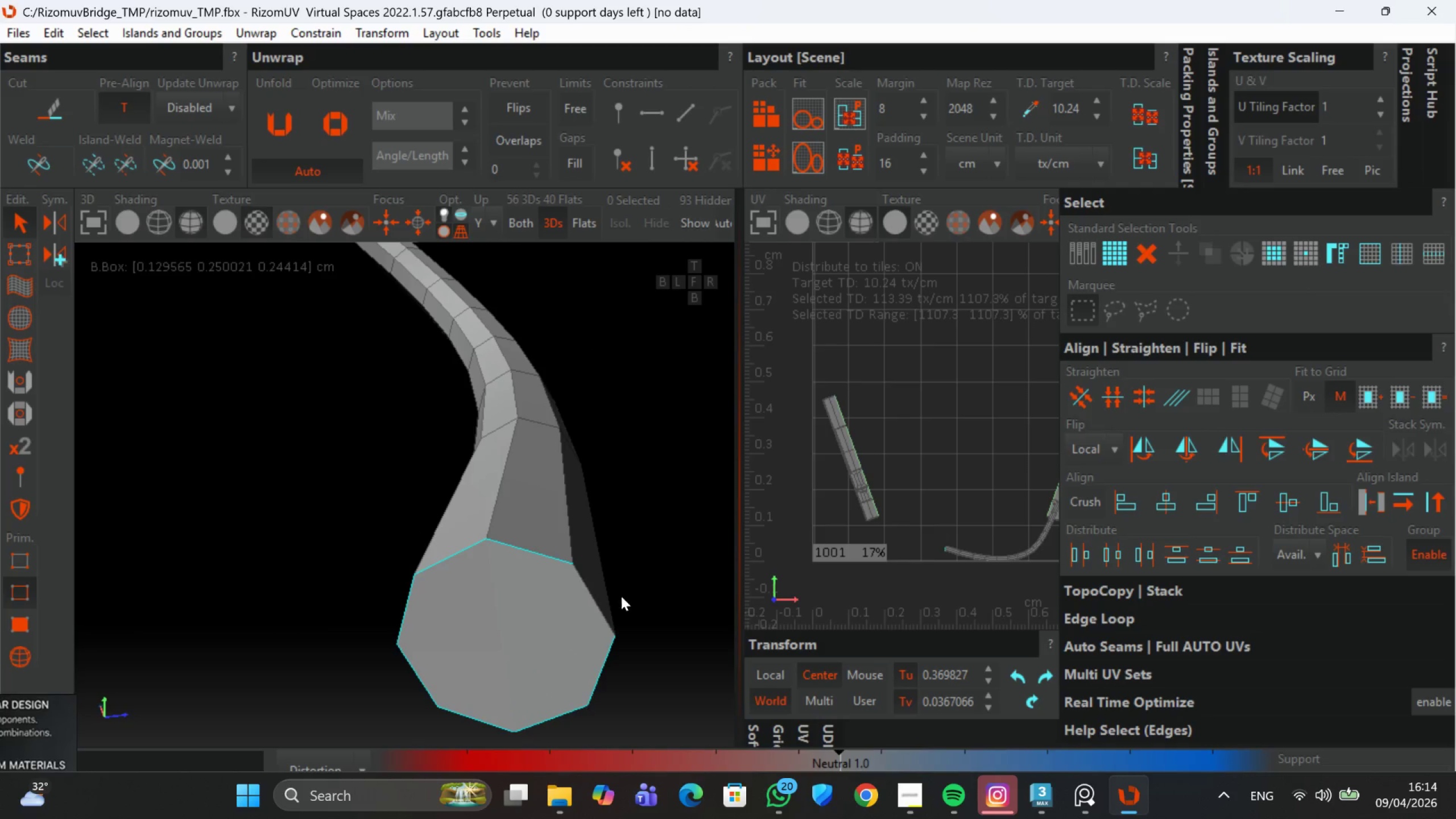 
hold_key(key=ControlLeft, duration=0.6)
left_click([590, 607])
 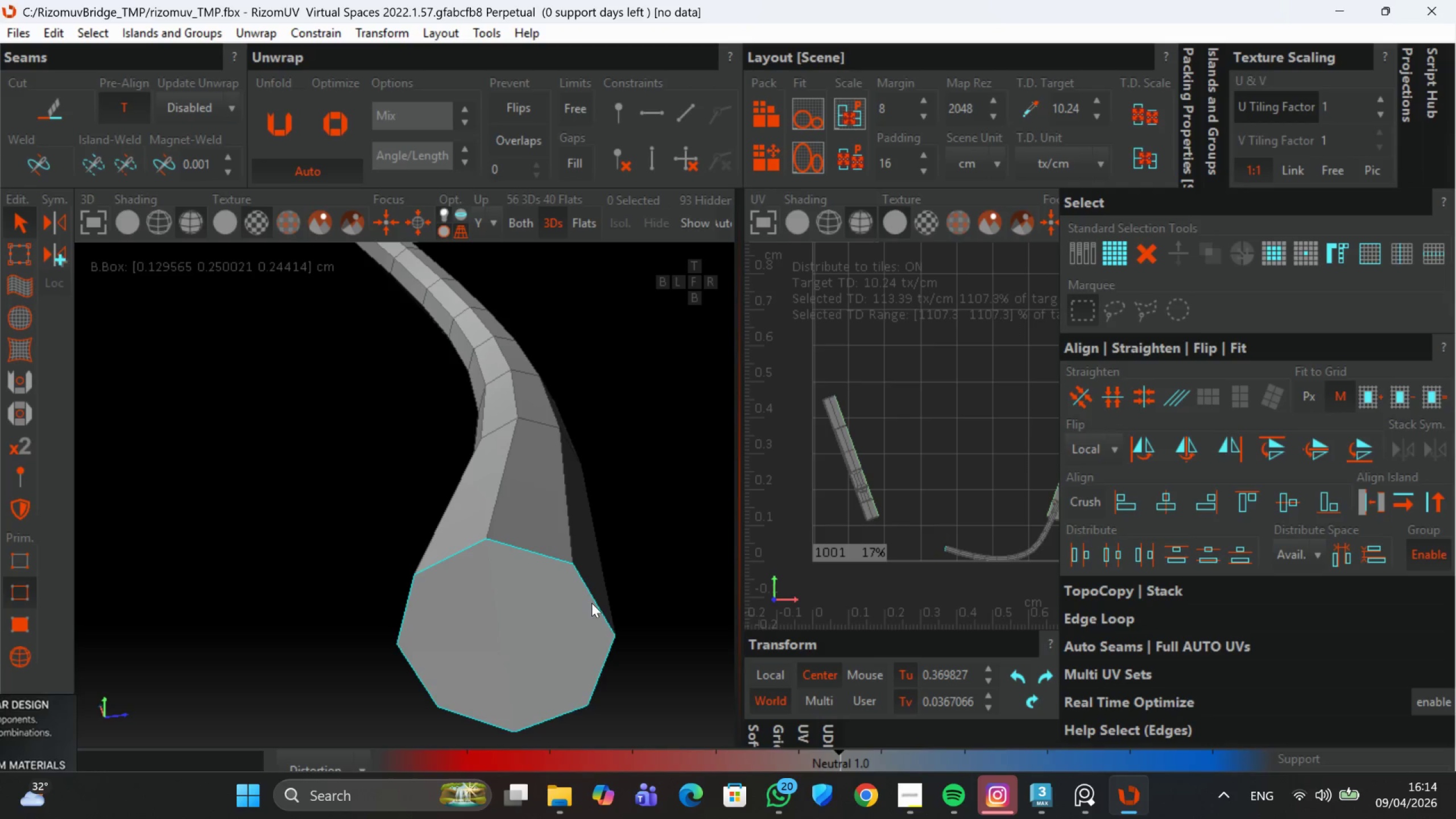 
key(C)
 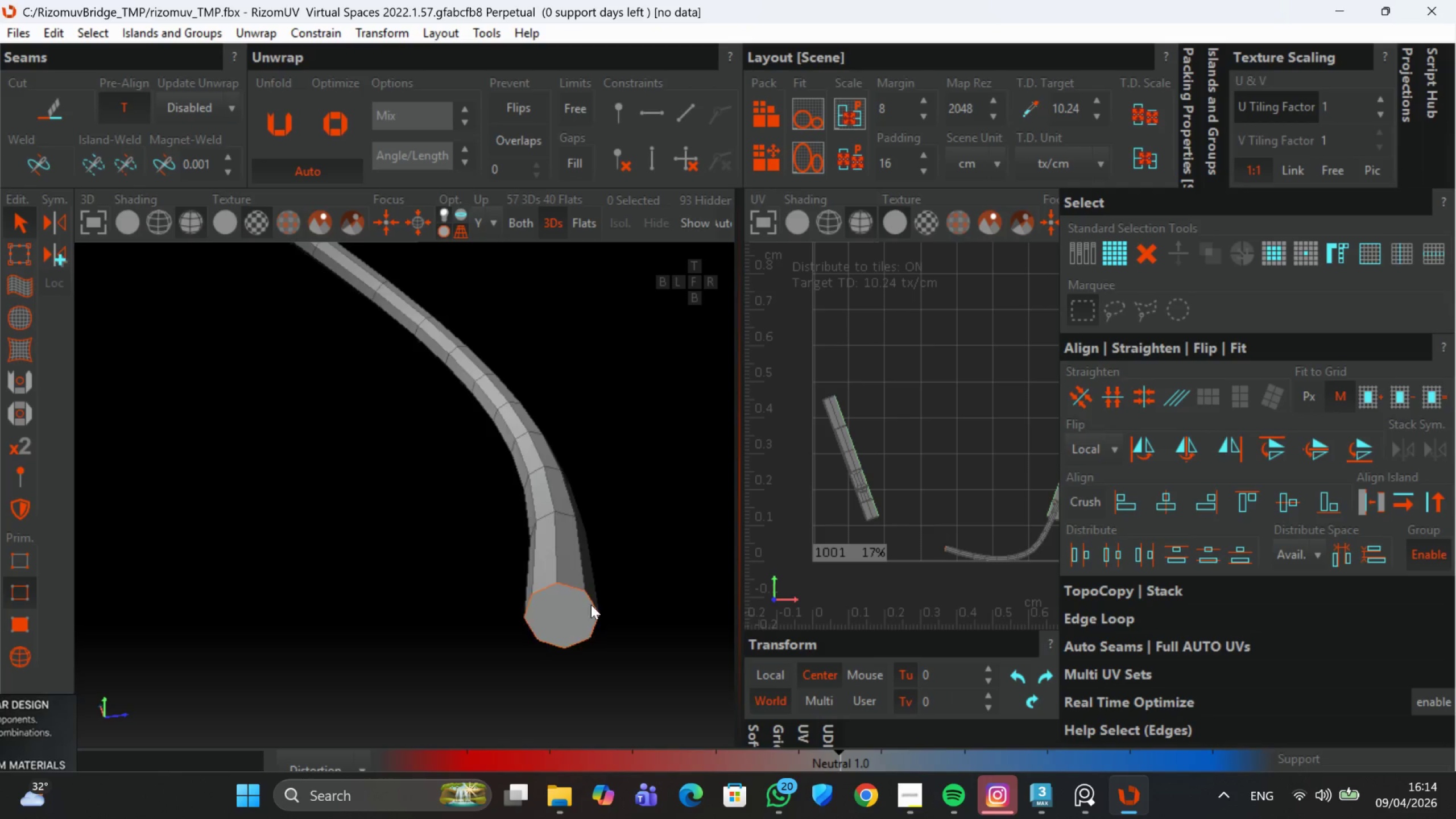 
scroll: coordinate [577, 642], scroll_direction: down, amount: 26.0
 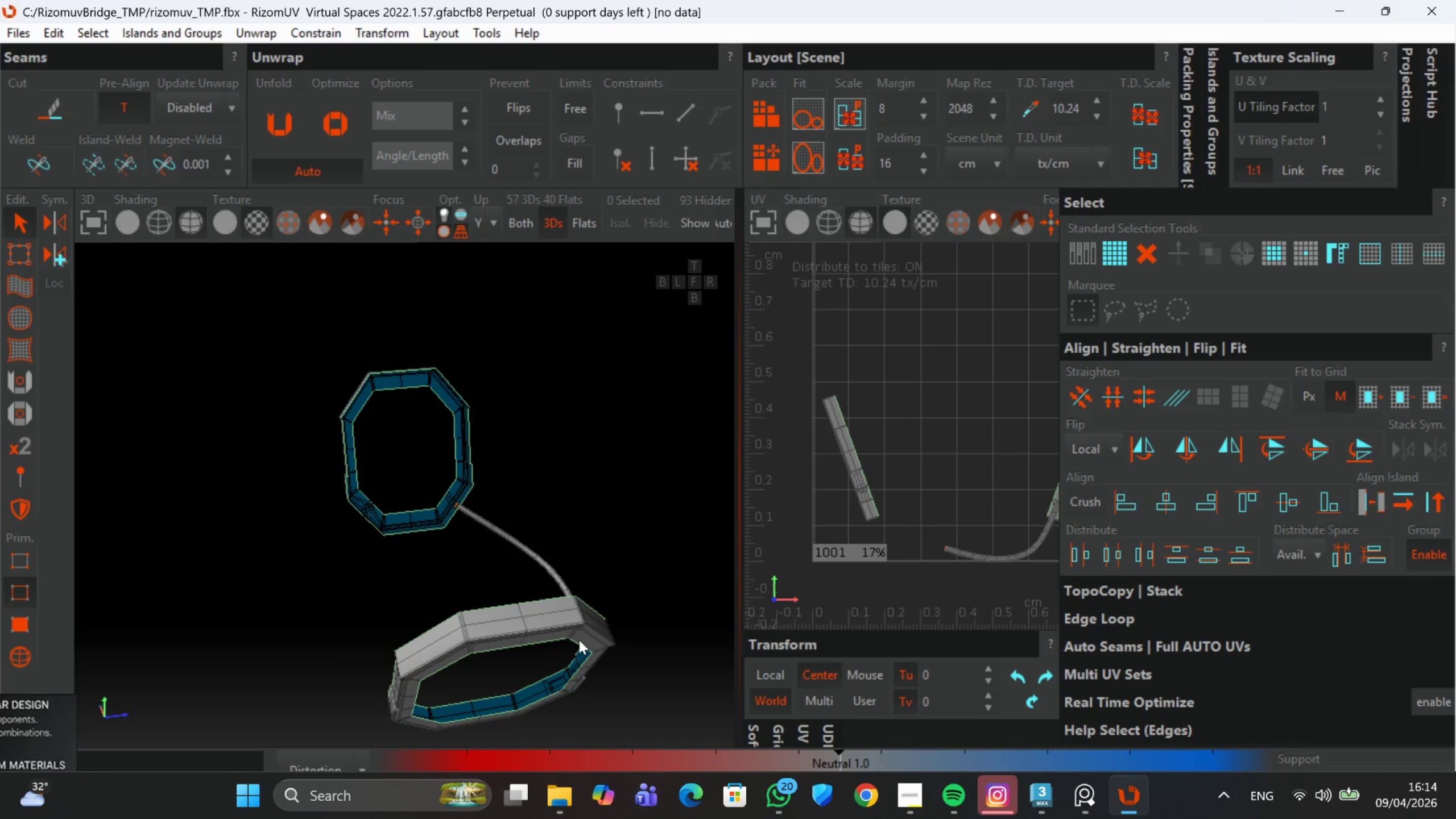 
key(Alt+AltLeft)
 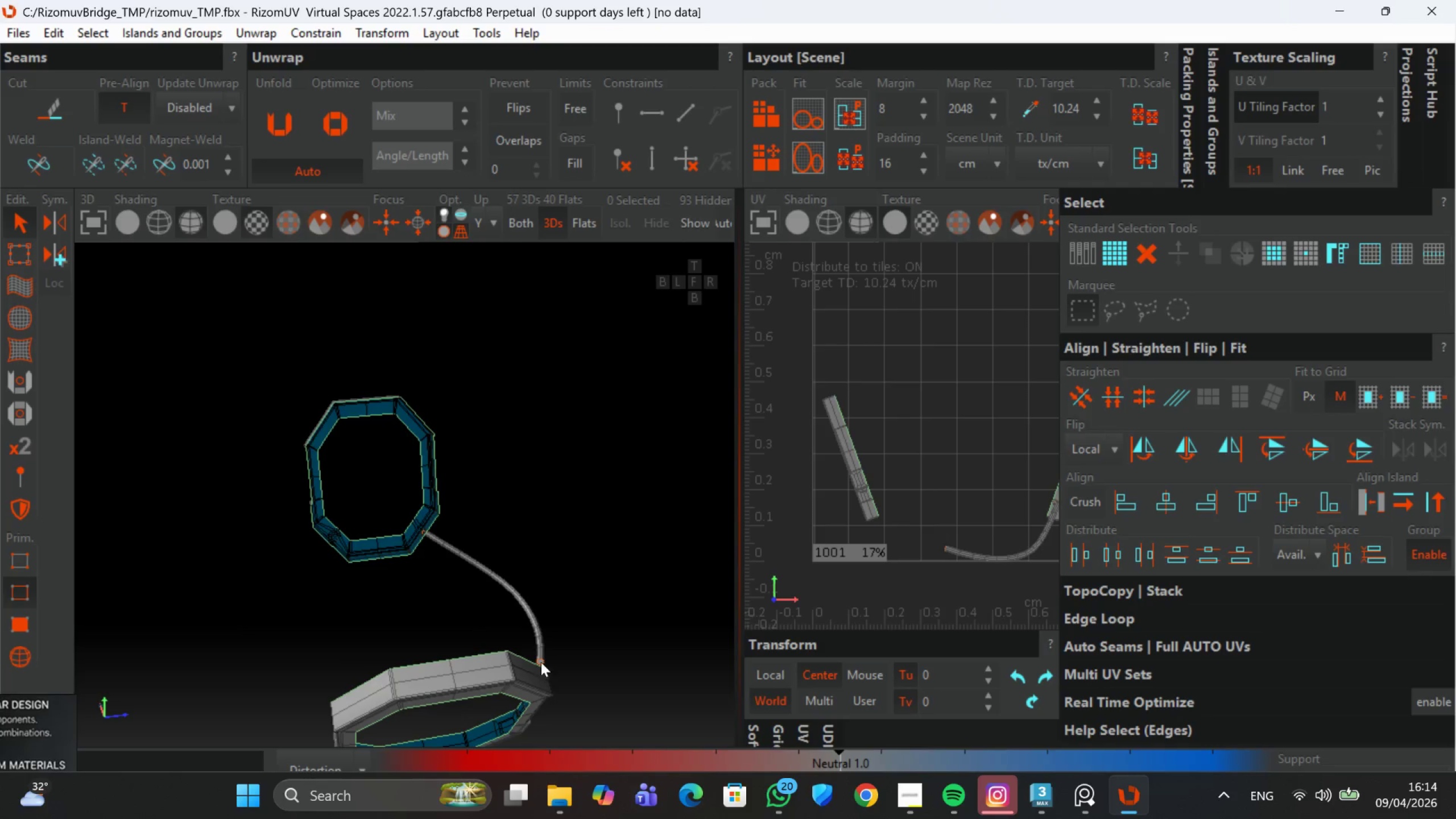 
hold_key(key=AltLeft, duration=0.42)
 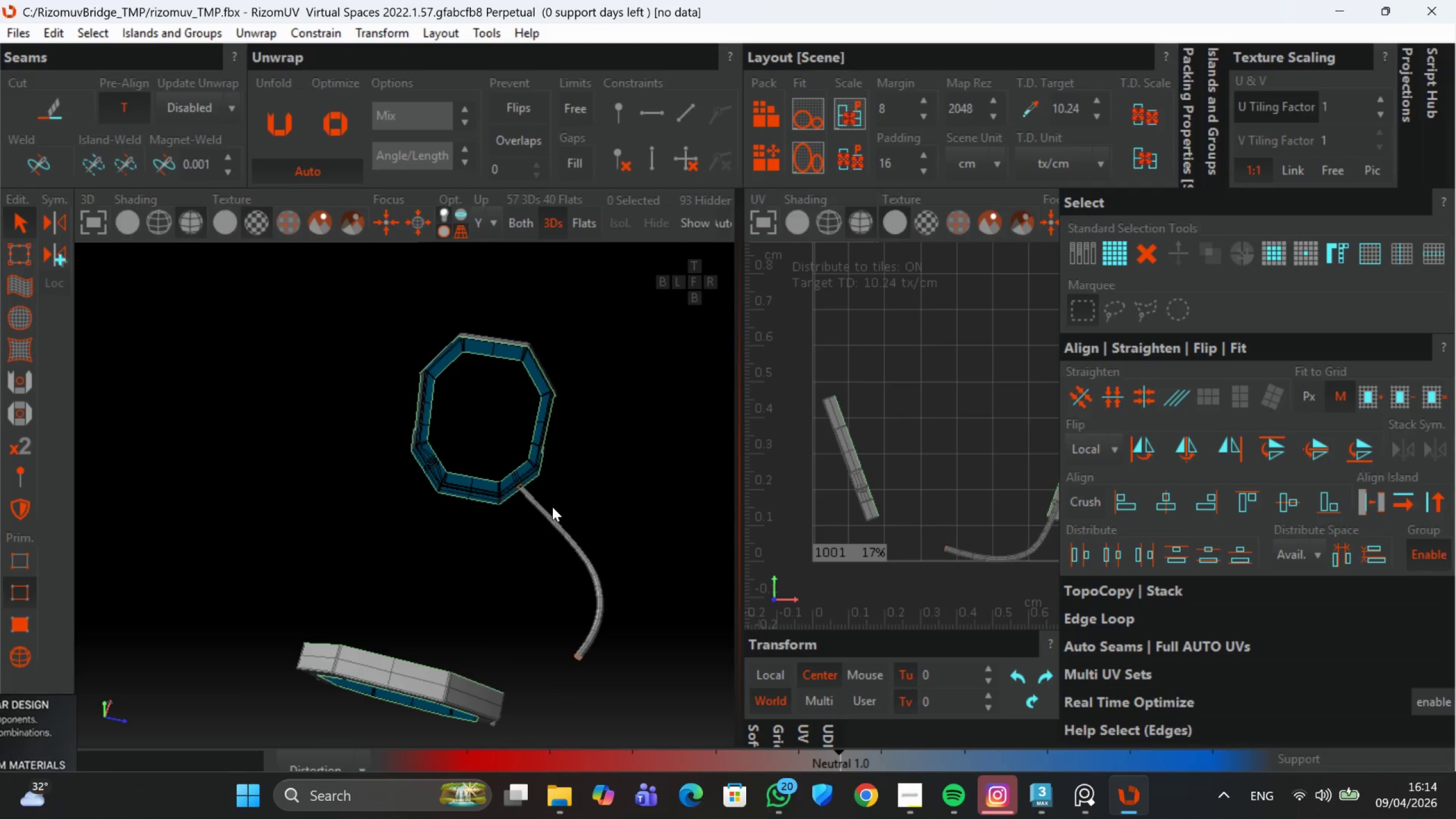 
scroll: coordinate [468, 463], scroll_direction: up, amount: 6.0
 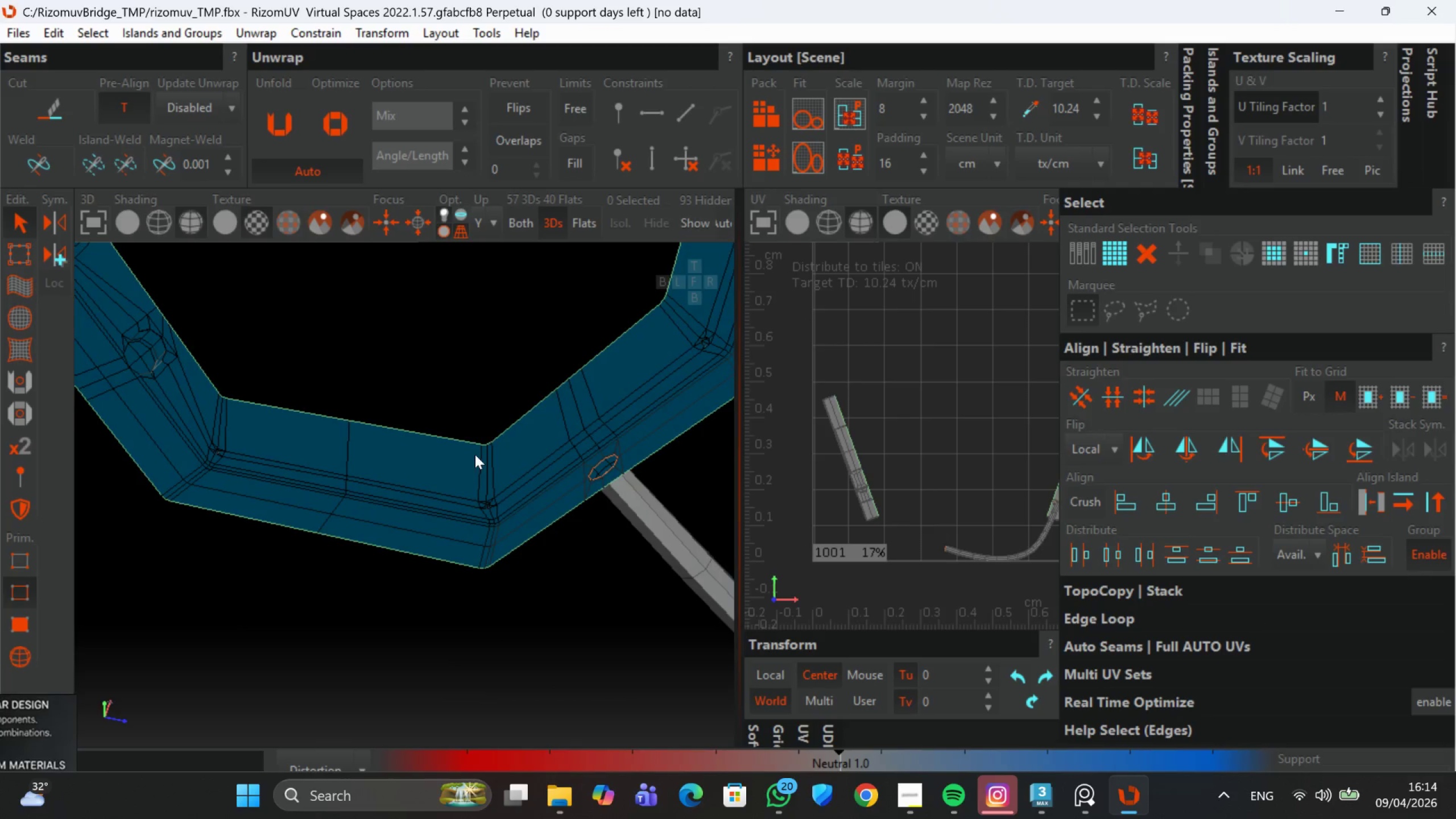 
hold_key(key=AltLeft, duration=0.67)
 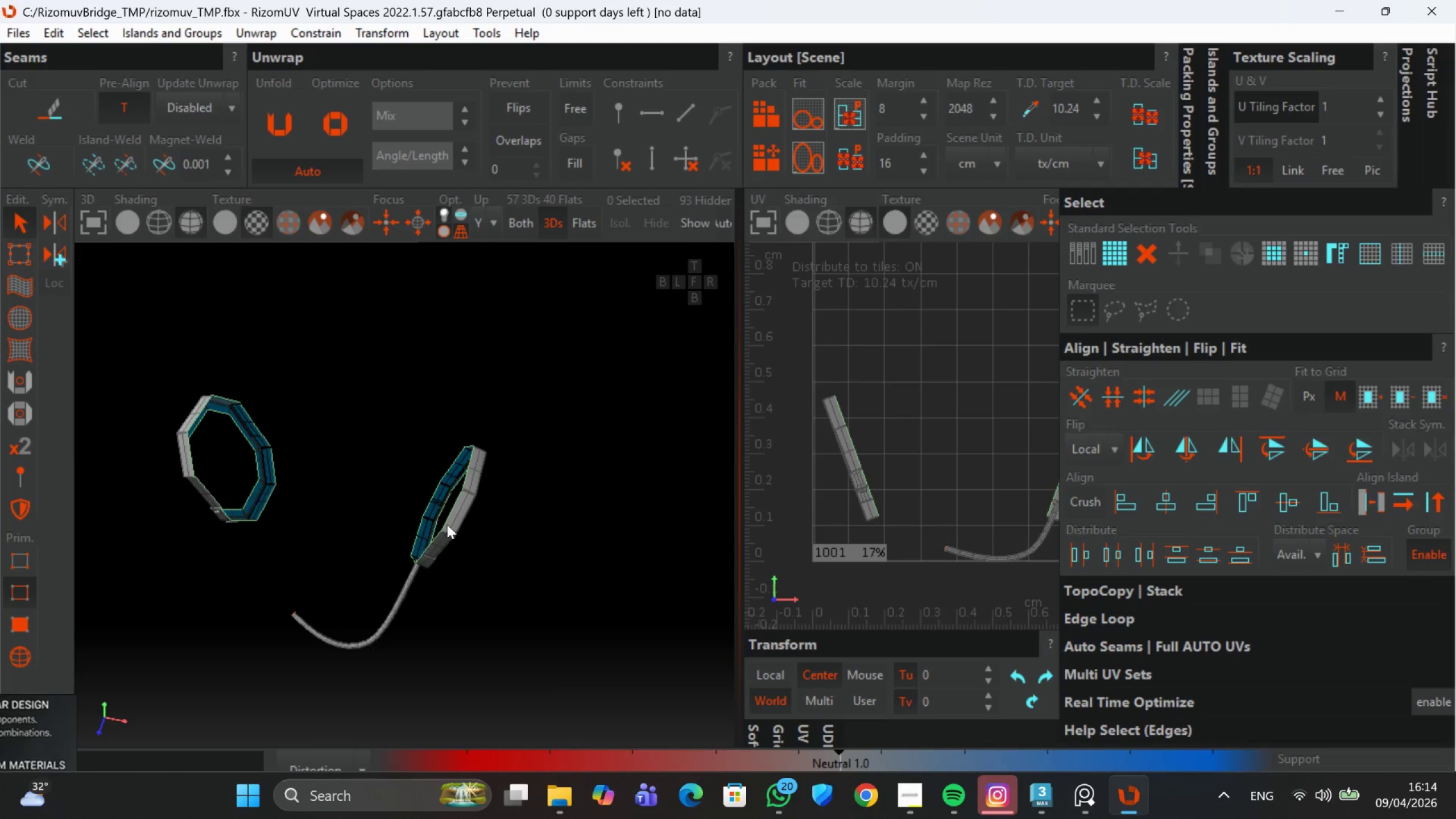 
scroll: coordinate [490, 482], scroll_direction: down, amount: 7.0
 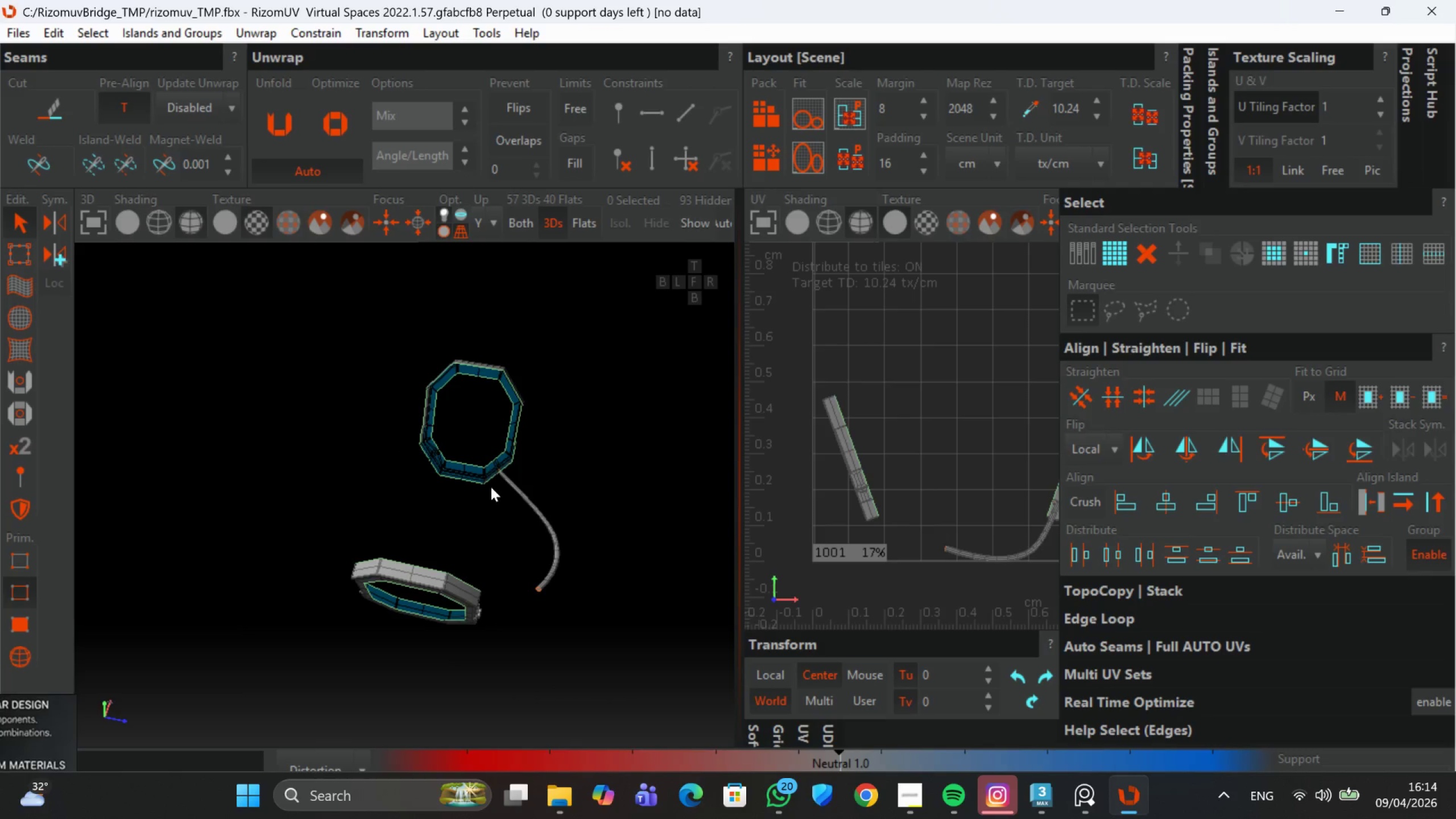 
hold_key(key=AltLeft, duration=0.67)
 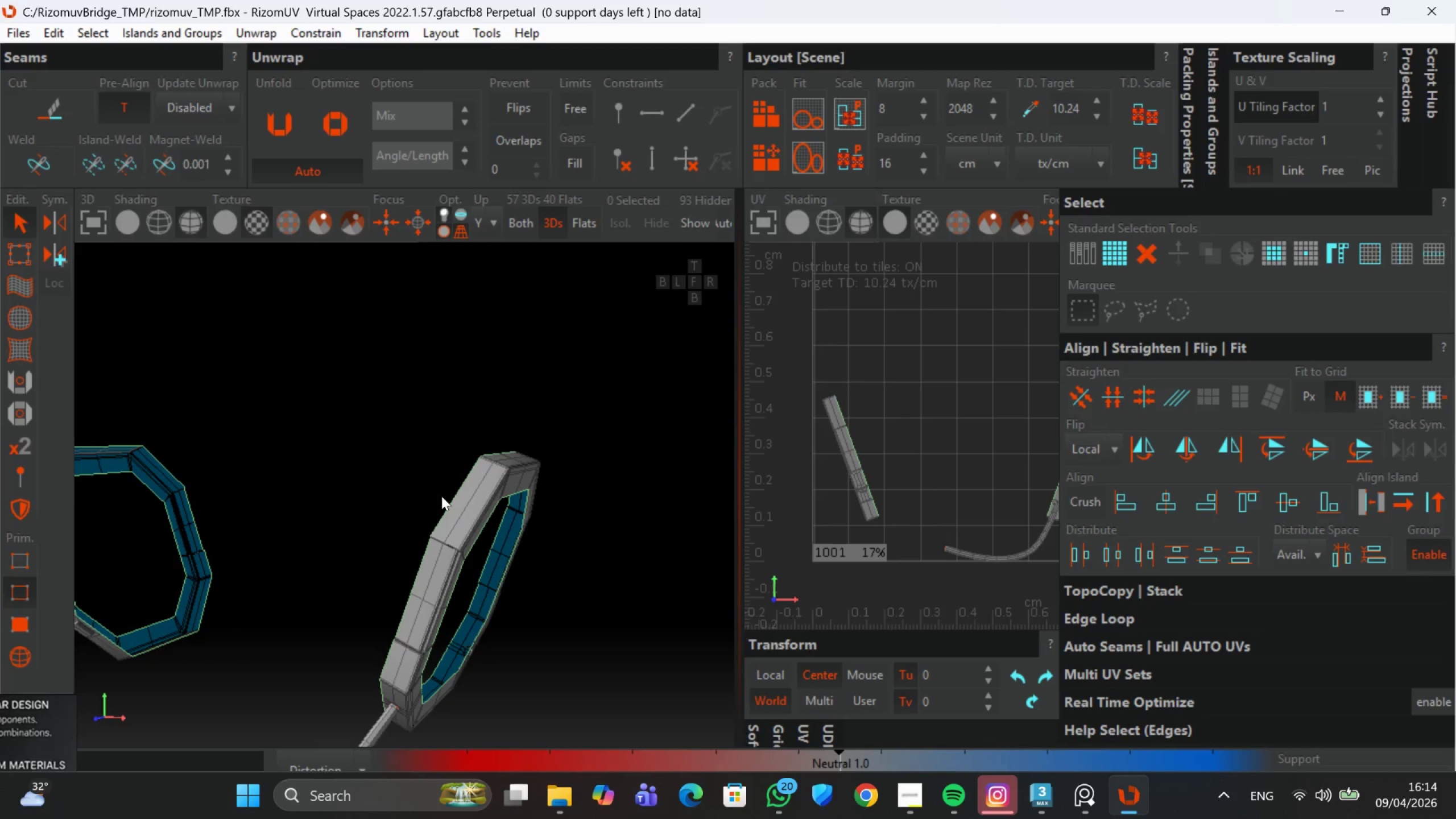 
scroll: coordinate [452, 523], scroll_direction: up, amount: 2.0
 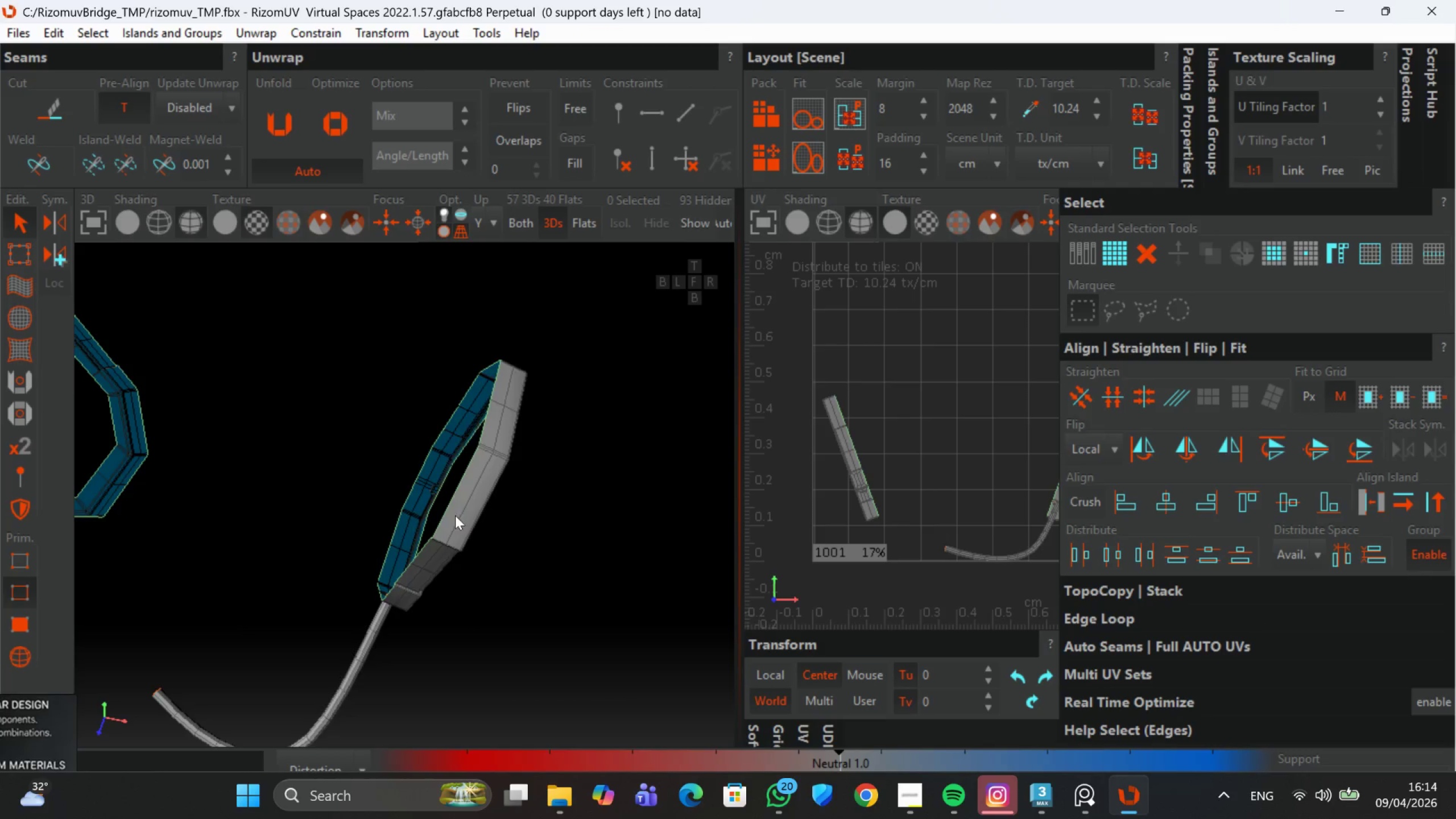 
hold_key(key=AltLeft, duration=1.5)
 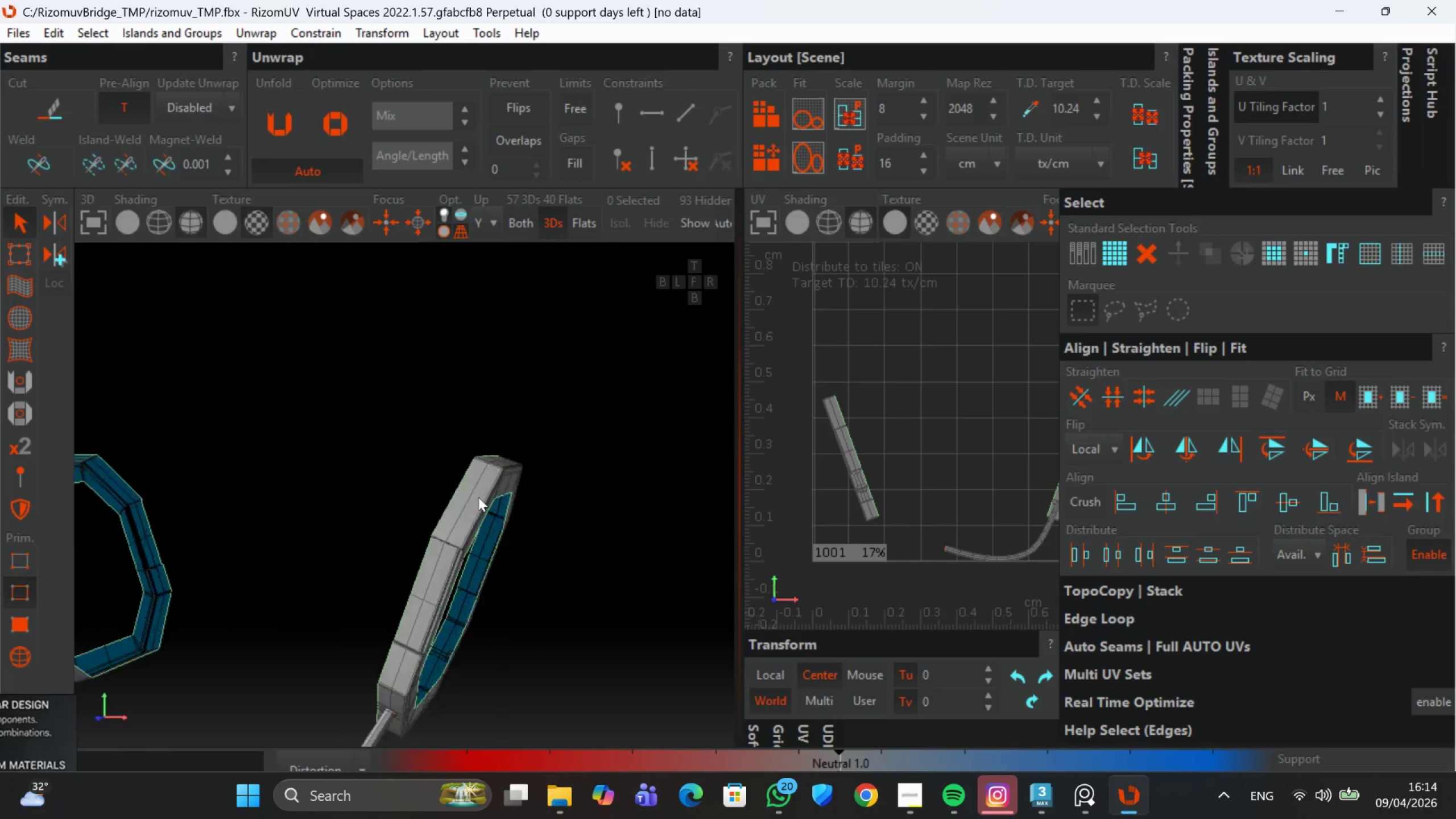 
hold_key(key=AltLeft, duration=0.82)
 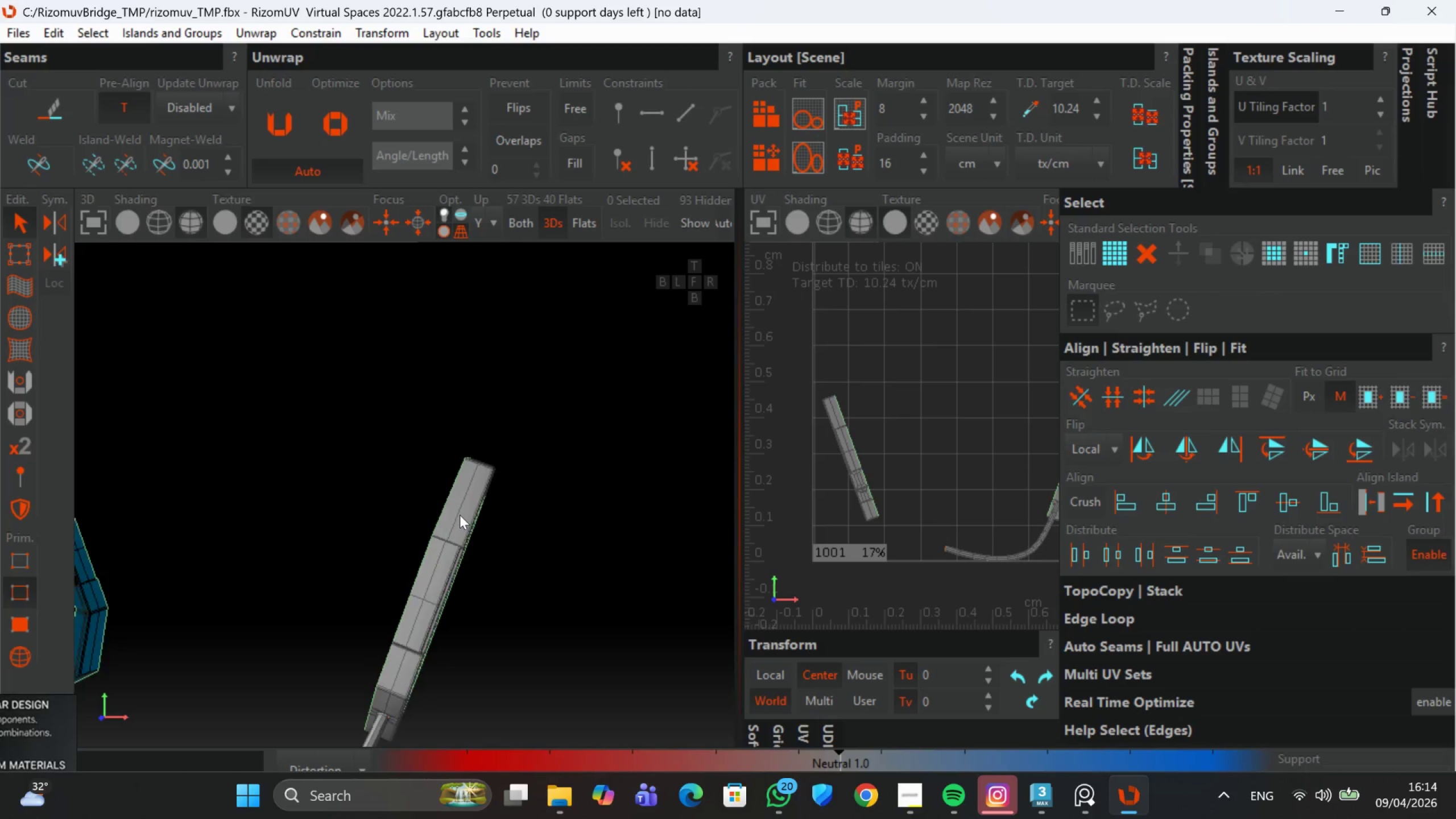 
hold_key(key=AltLeft, duration=0.84)
 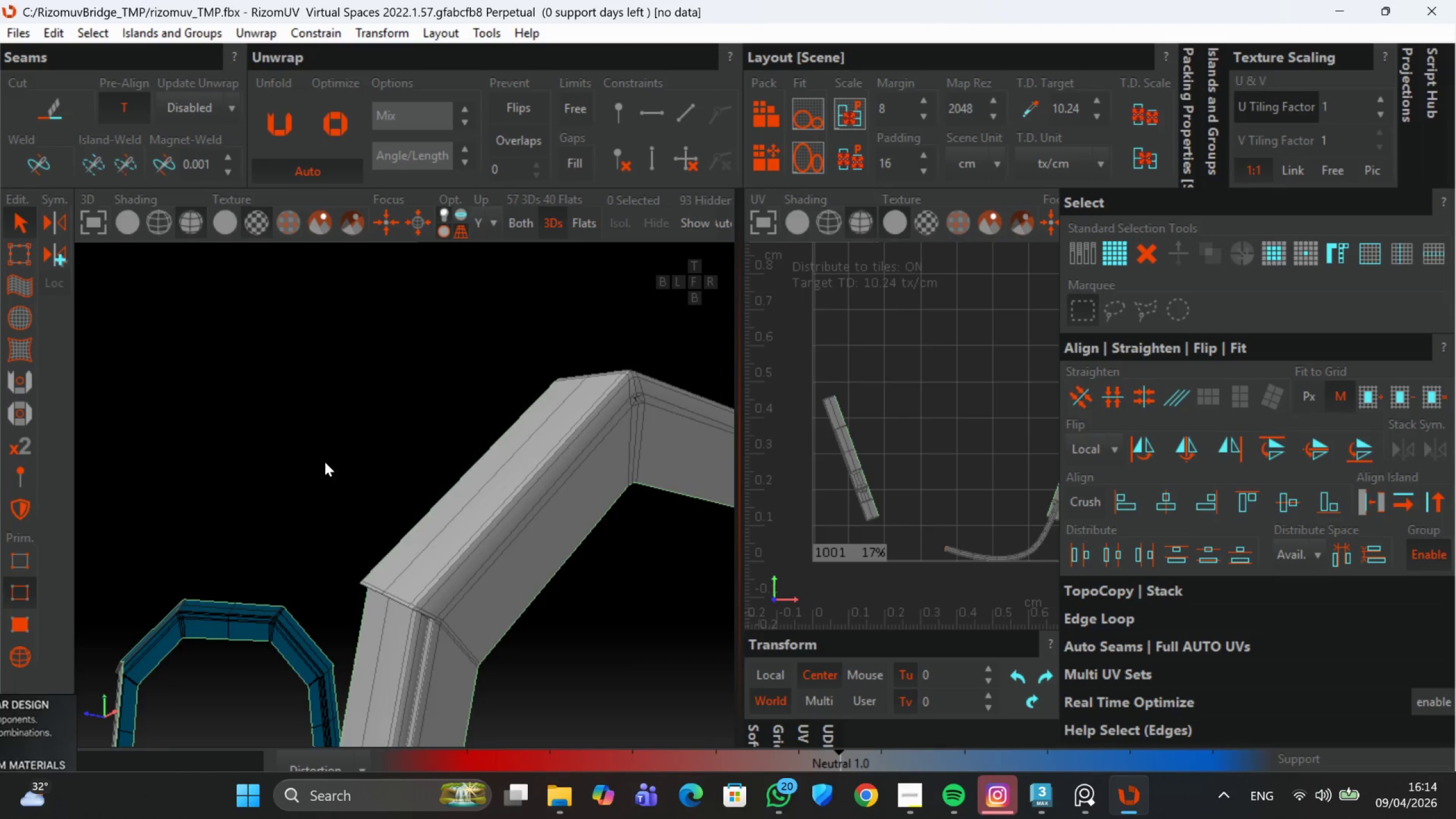 
scroll: coordinate [460, 515], scroll_direction: up, amount: 3.0
 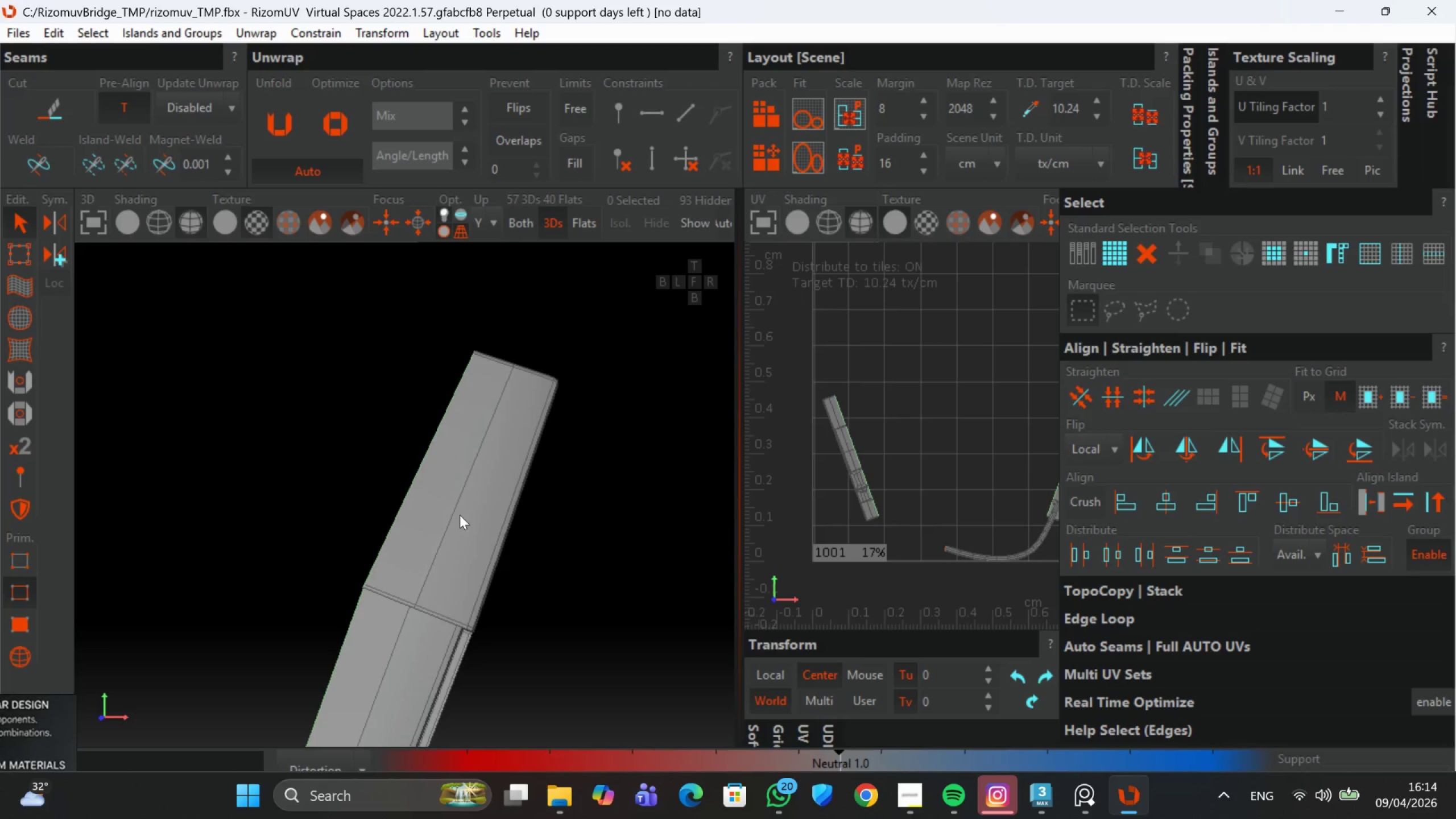 
hold_key(key=AltLeft, duration=0.5)
 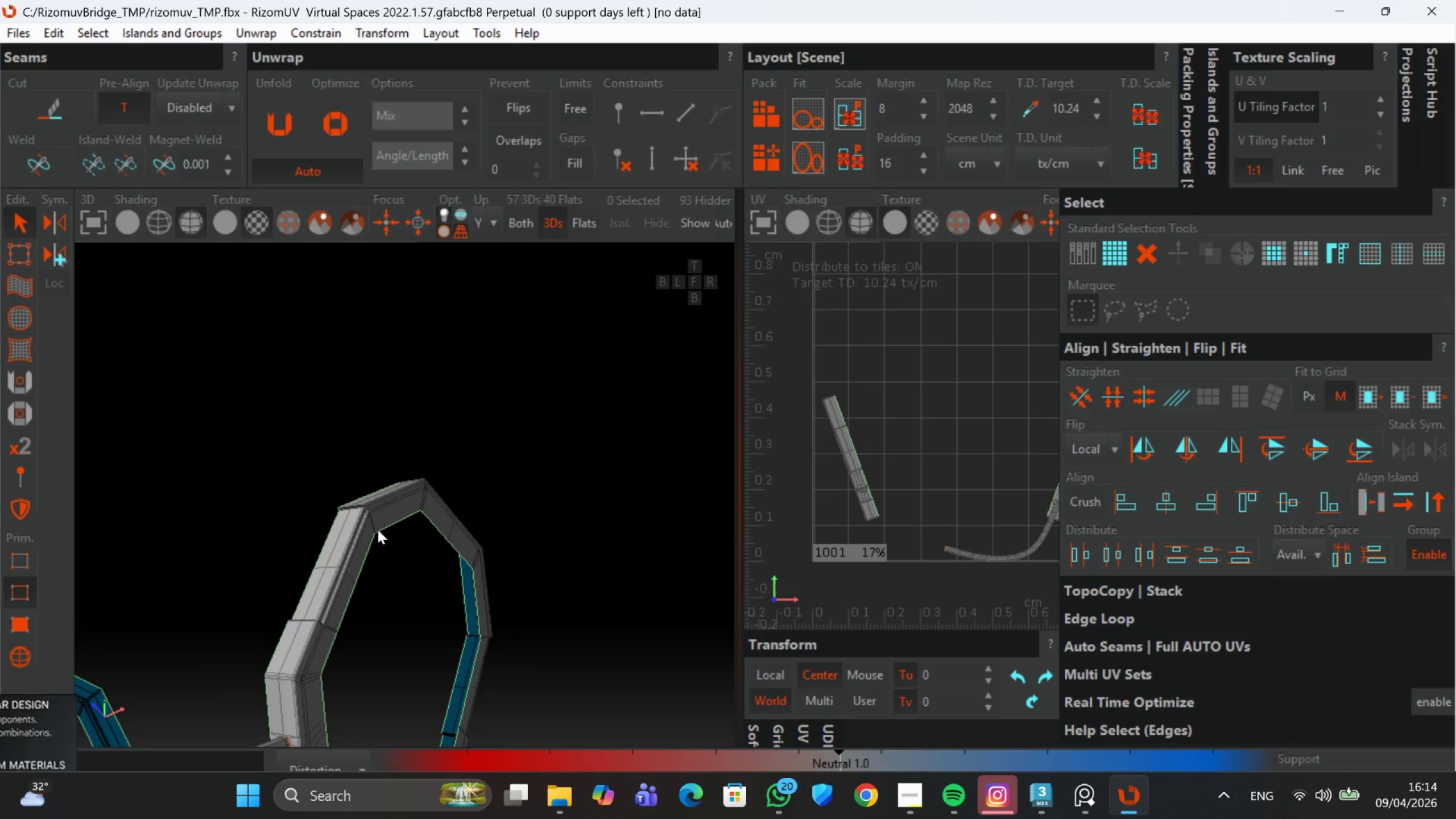 
scroll: coordinate [346, 483], scroll_direction: down, amount: 4.0
 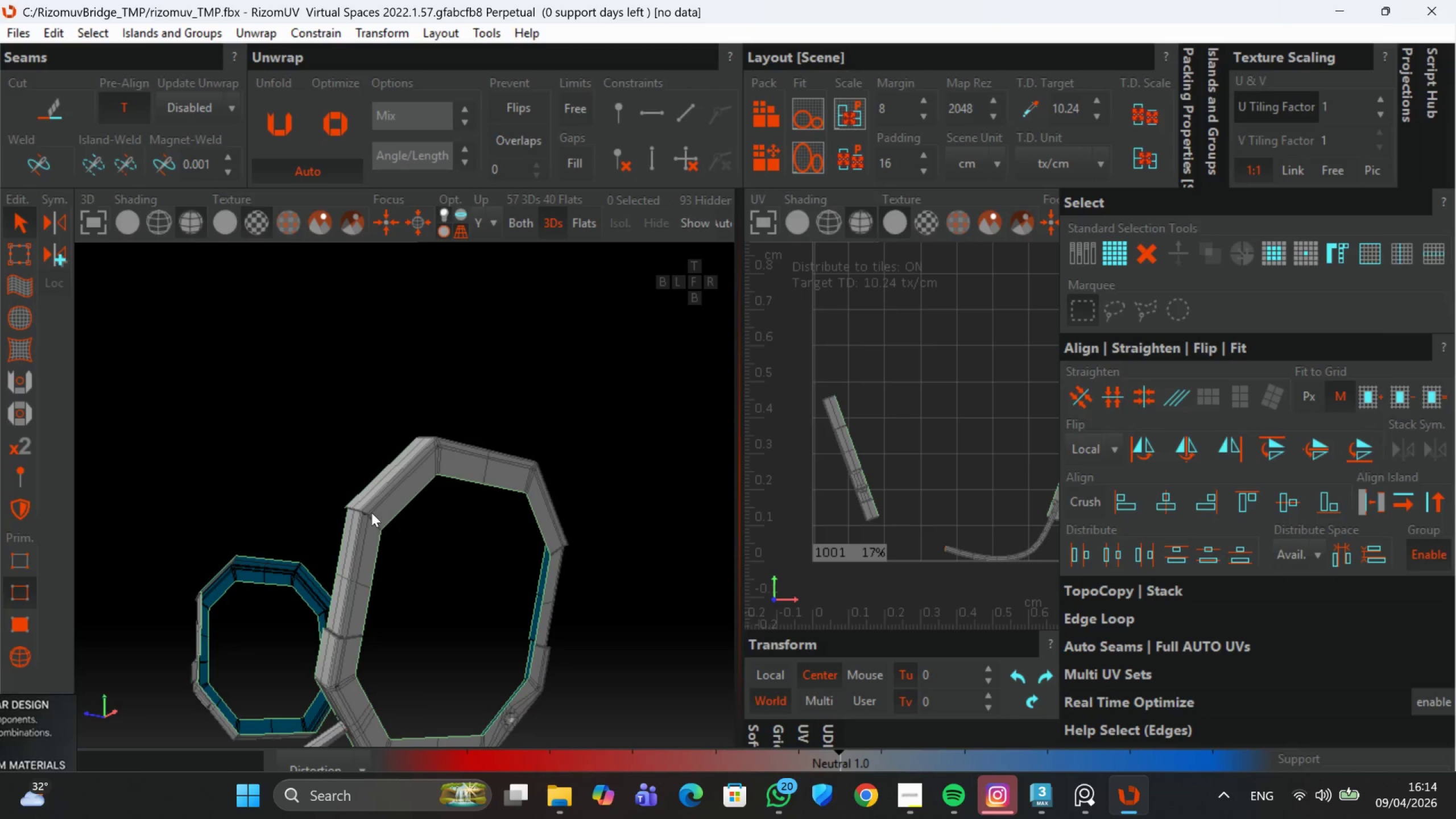 
hold_key(key=AltLeft, duration=1.26)
 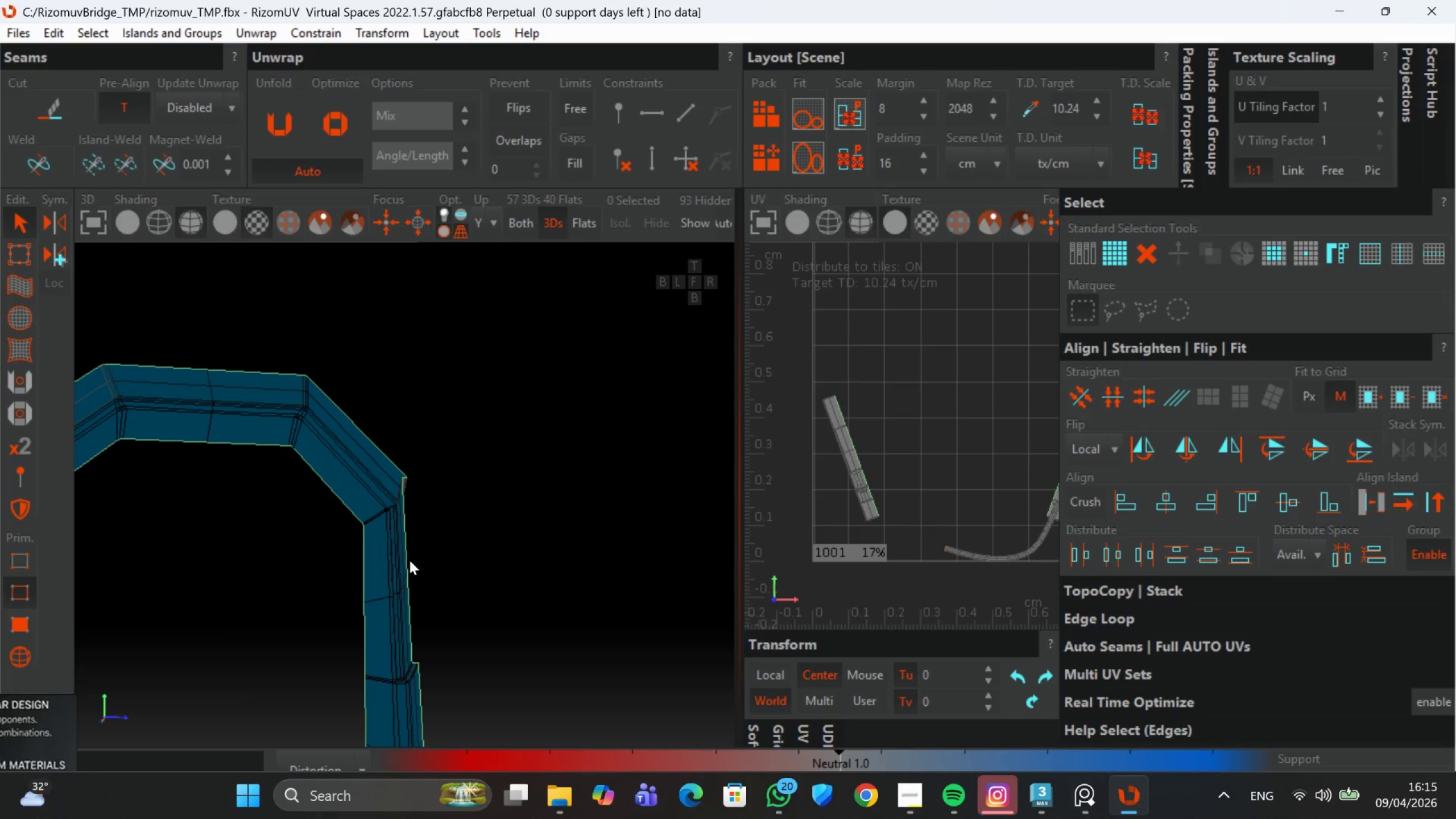 
scroll: coordinate [374, 519], scroll_direction: none, amount: 0.0
 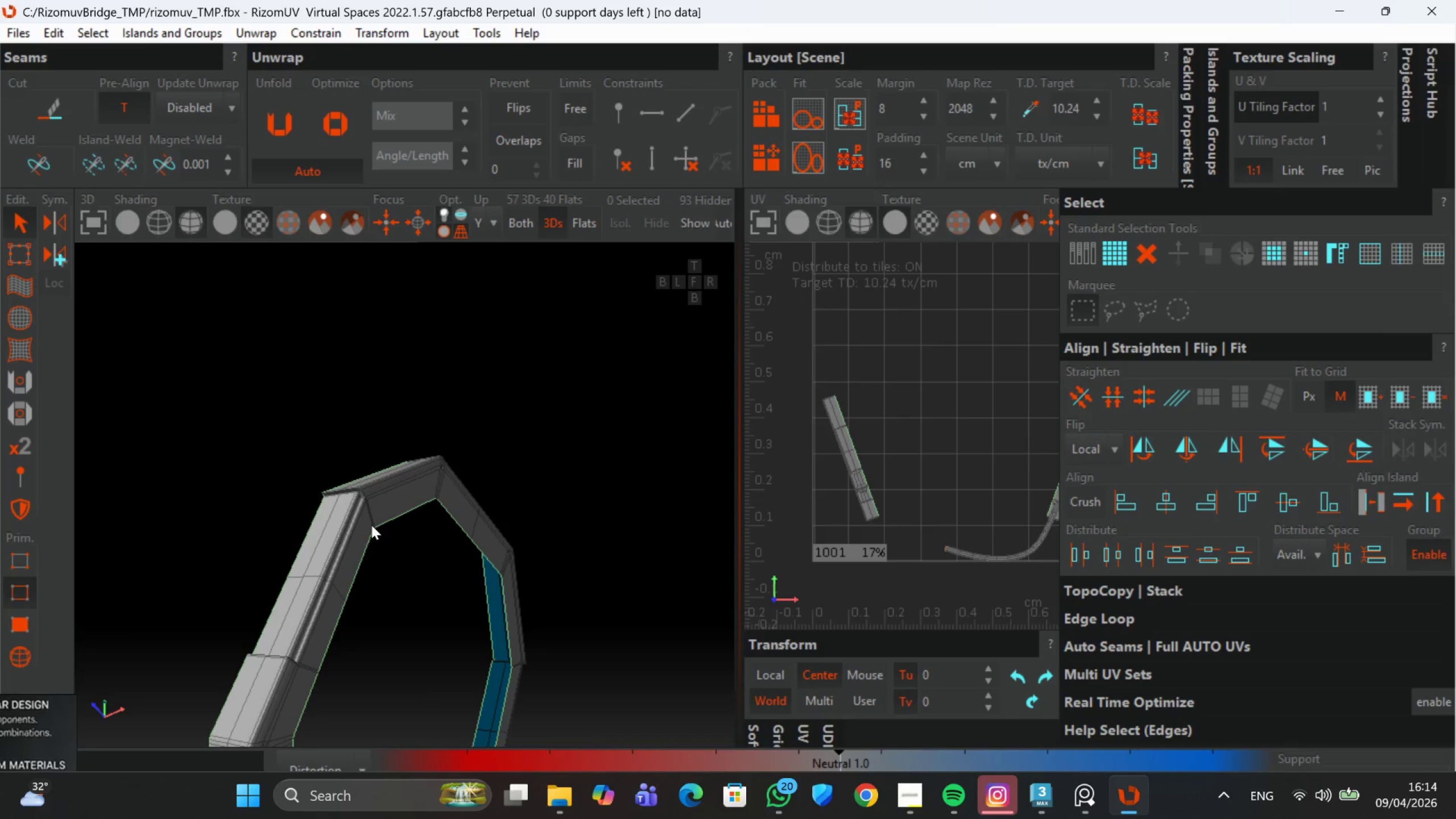 
hold_key(key=AltLeft, duration=1.53)
 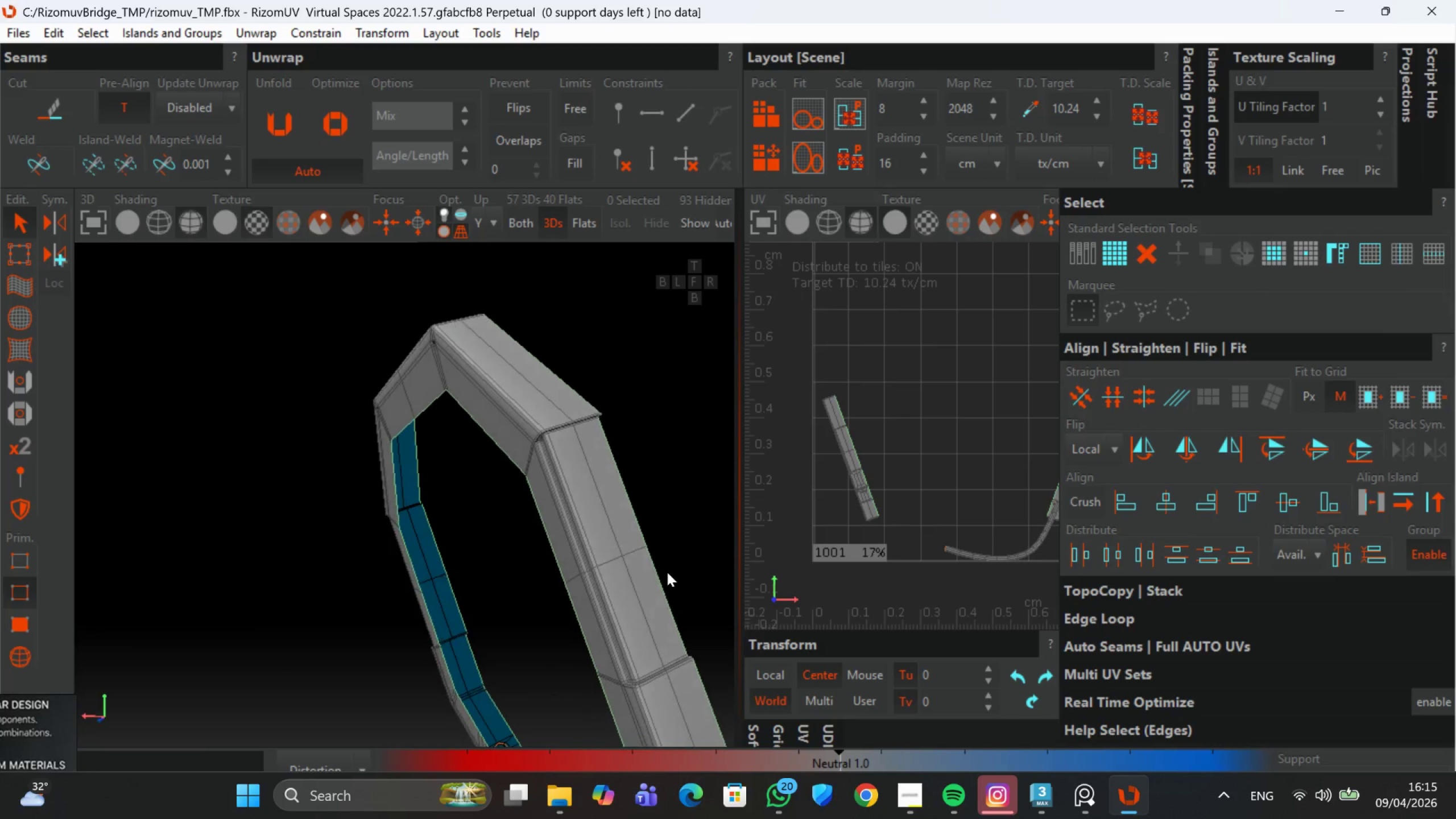 
scroll: coordinate [409, 560], scroll_direction: down, amount: 1.0
 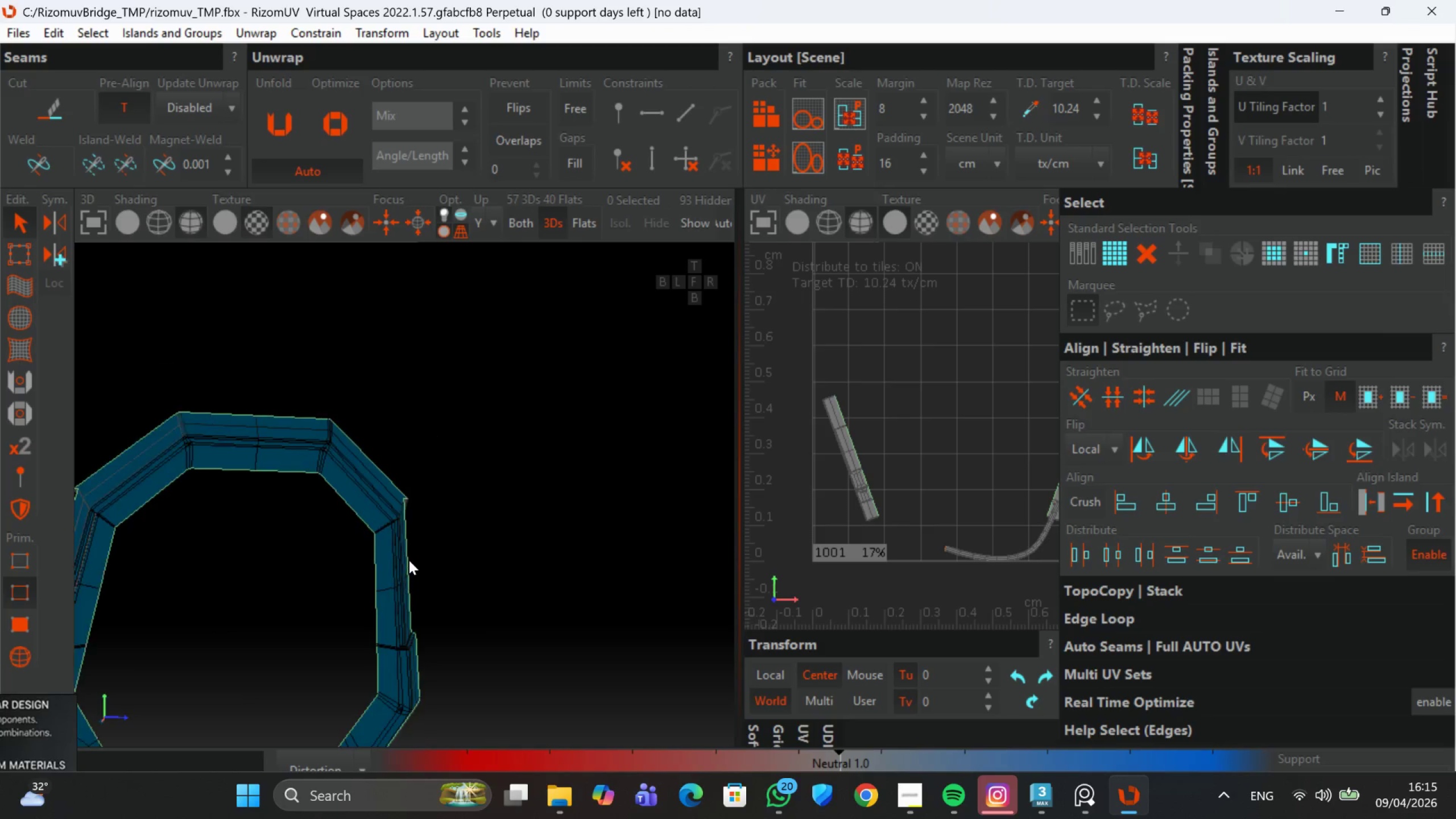 
hold_key(key=AltLeft, duration=1.12)
 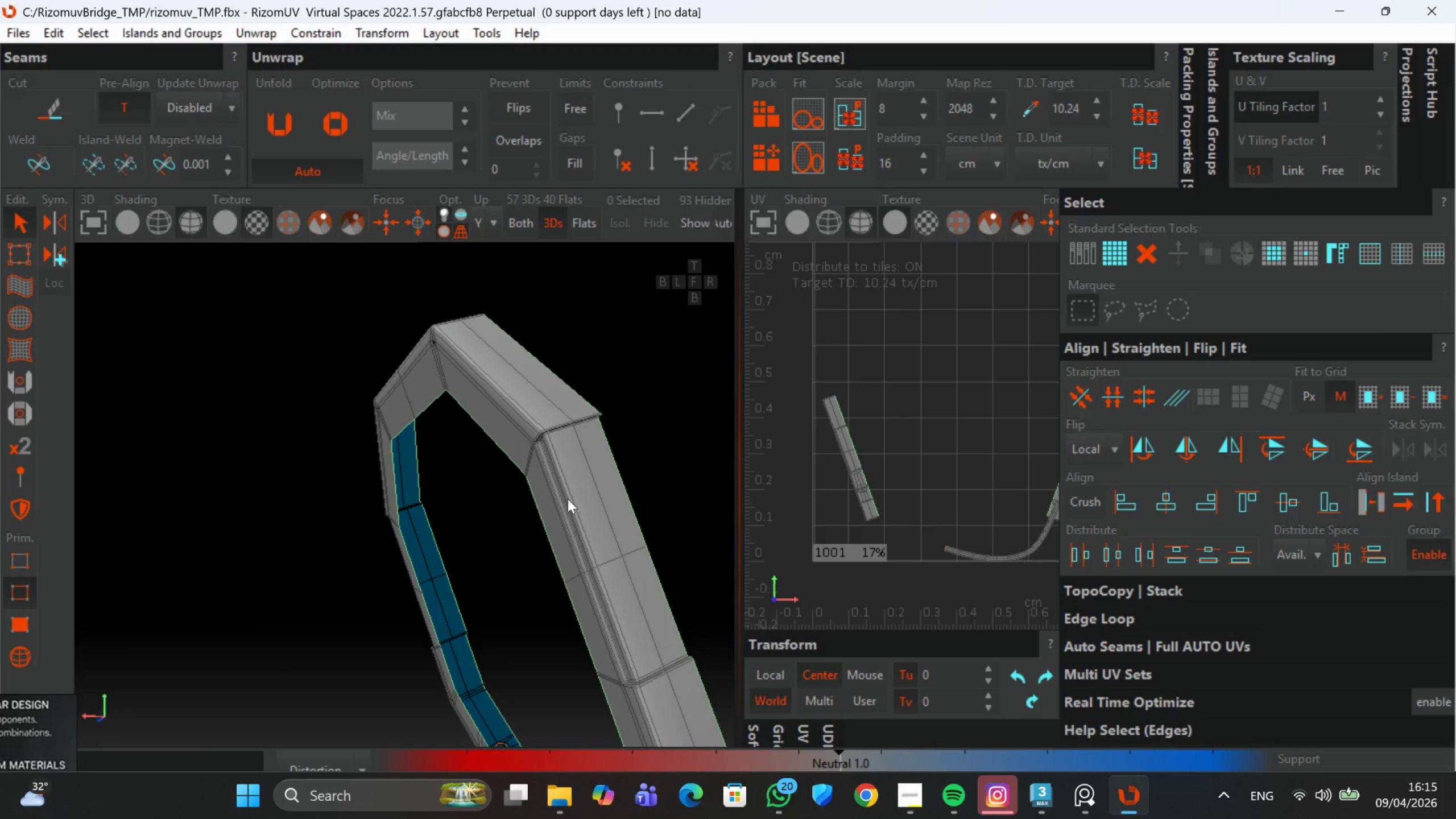 
hold_key(key=AltLeft, duration=0.51)
 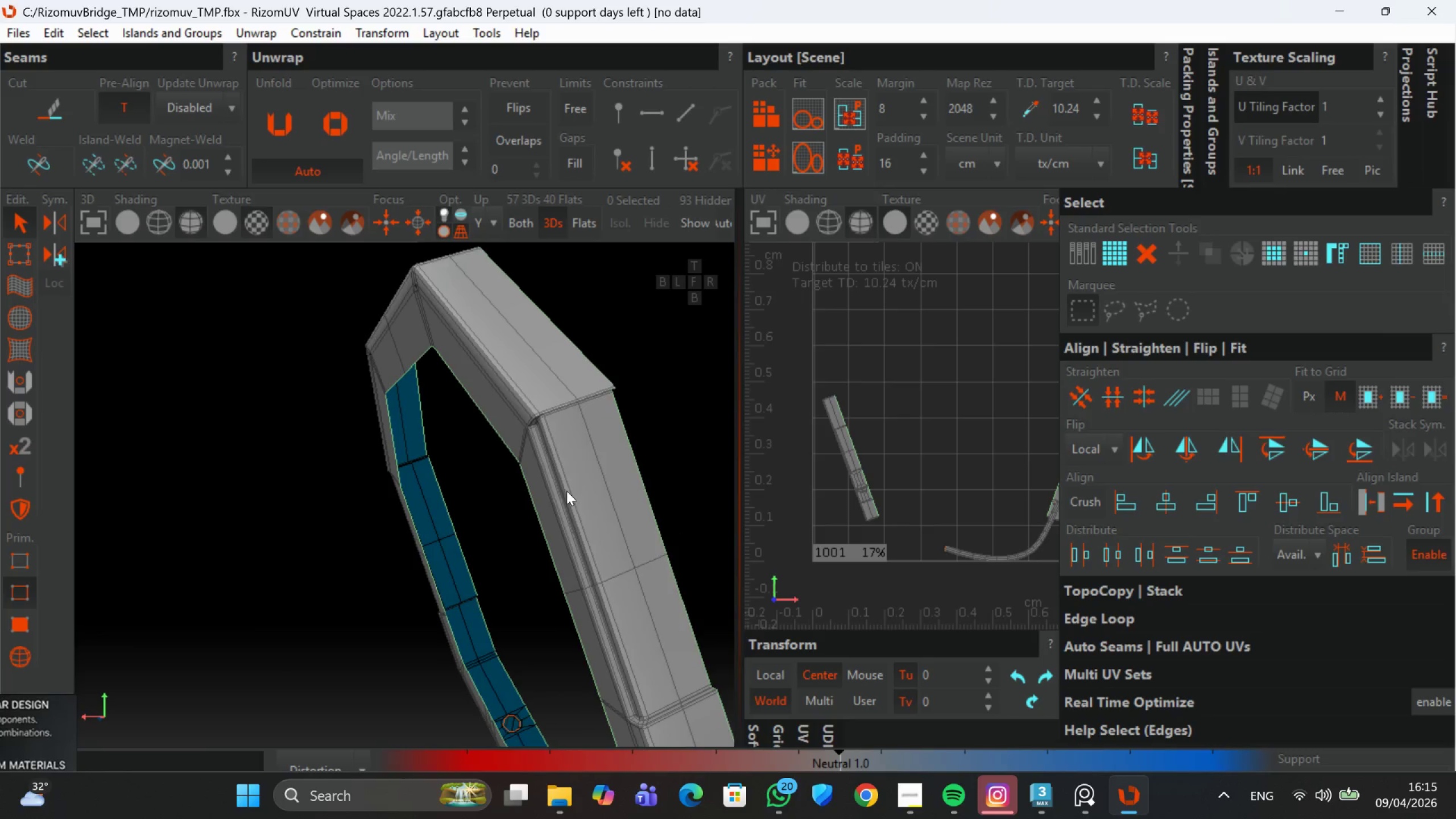 
scroll: coordinate [569, 497], scroll_direction: none, amount: 0.0
 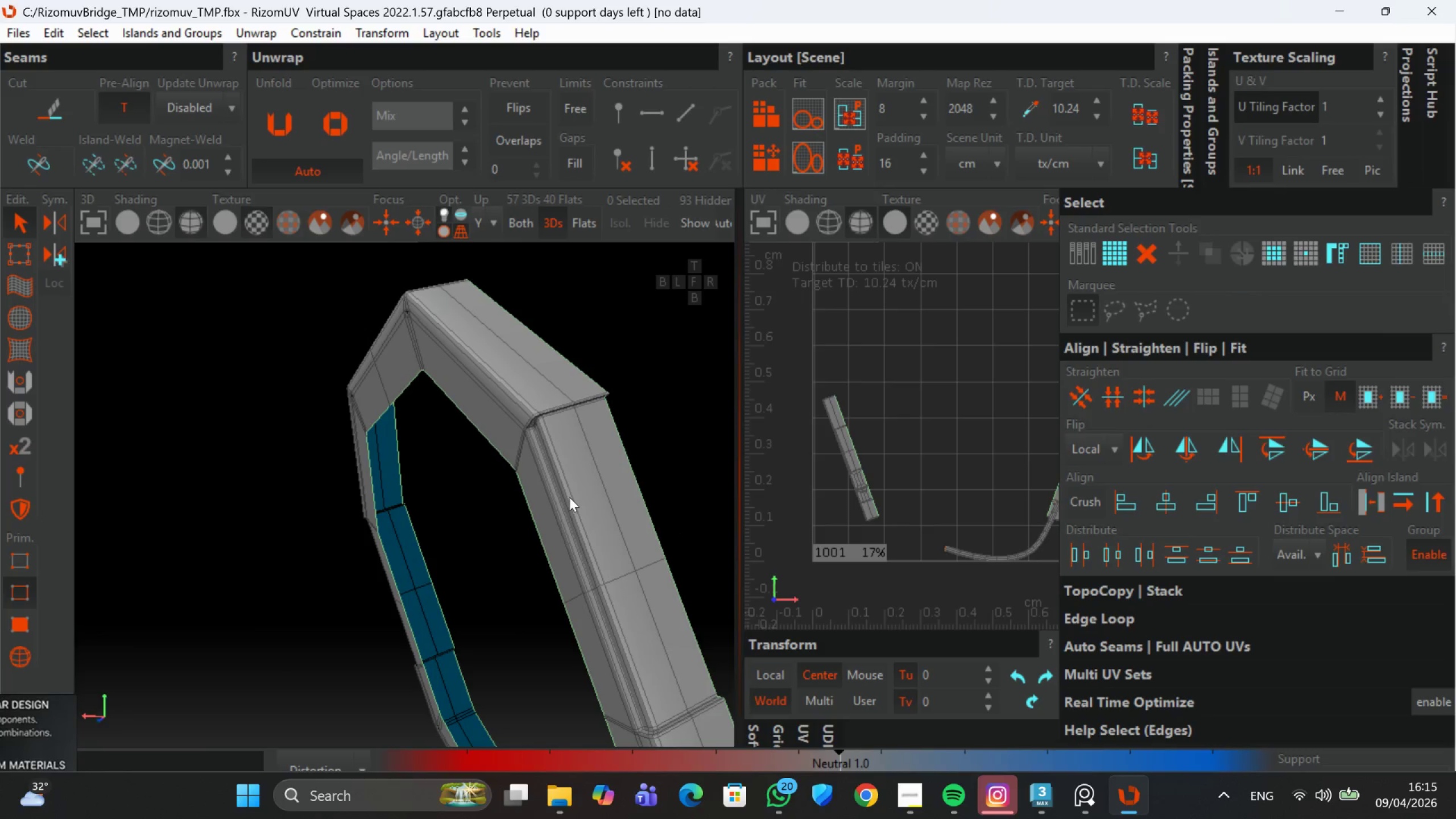 
hold_key(key=AltLeft, duration=0.9)
 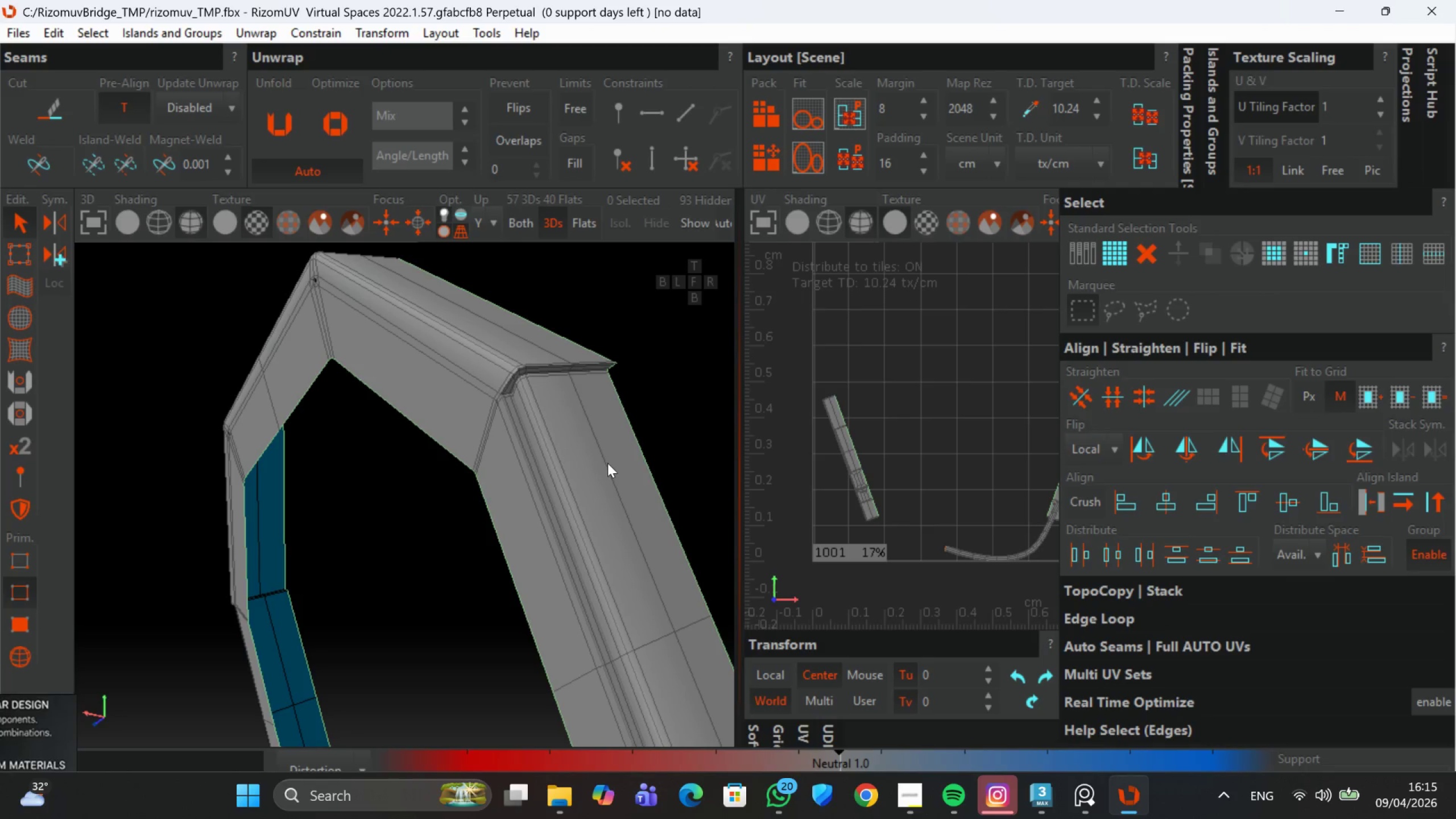 
scroll: coordinate [566, 497], scroll_direction: up, amount: 1.0
 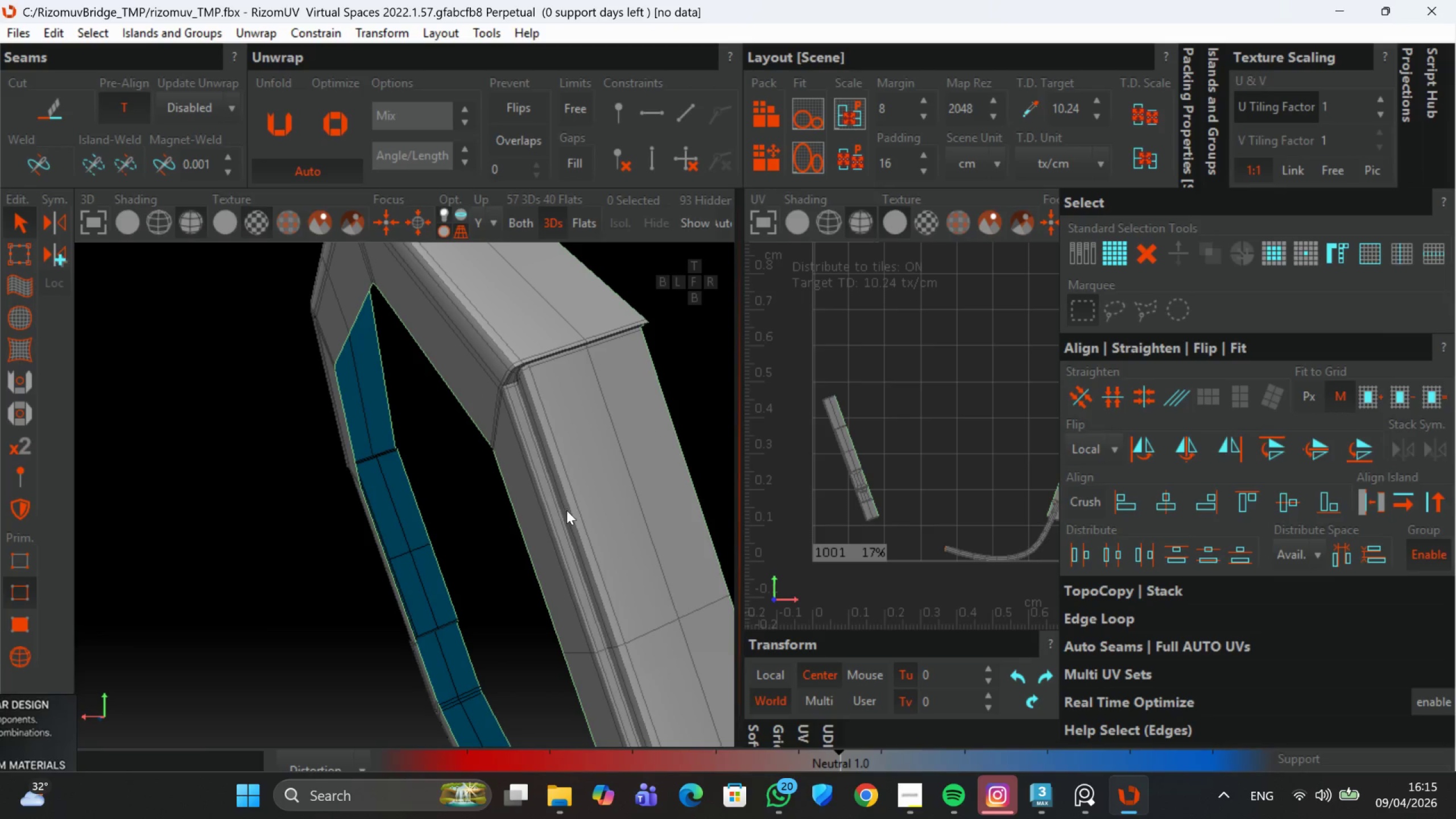 
double_click([607, 463])
 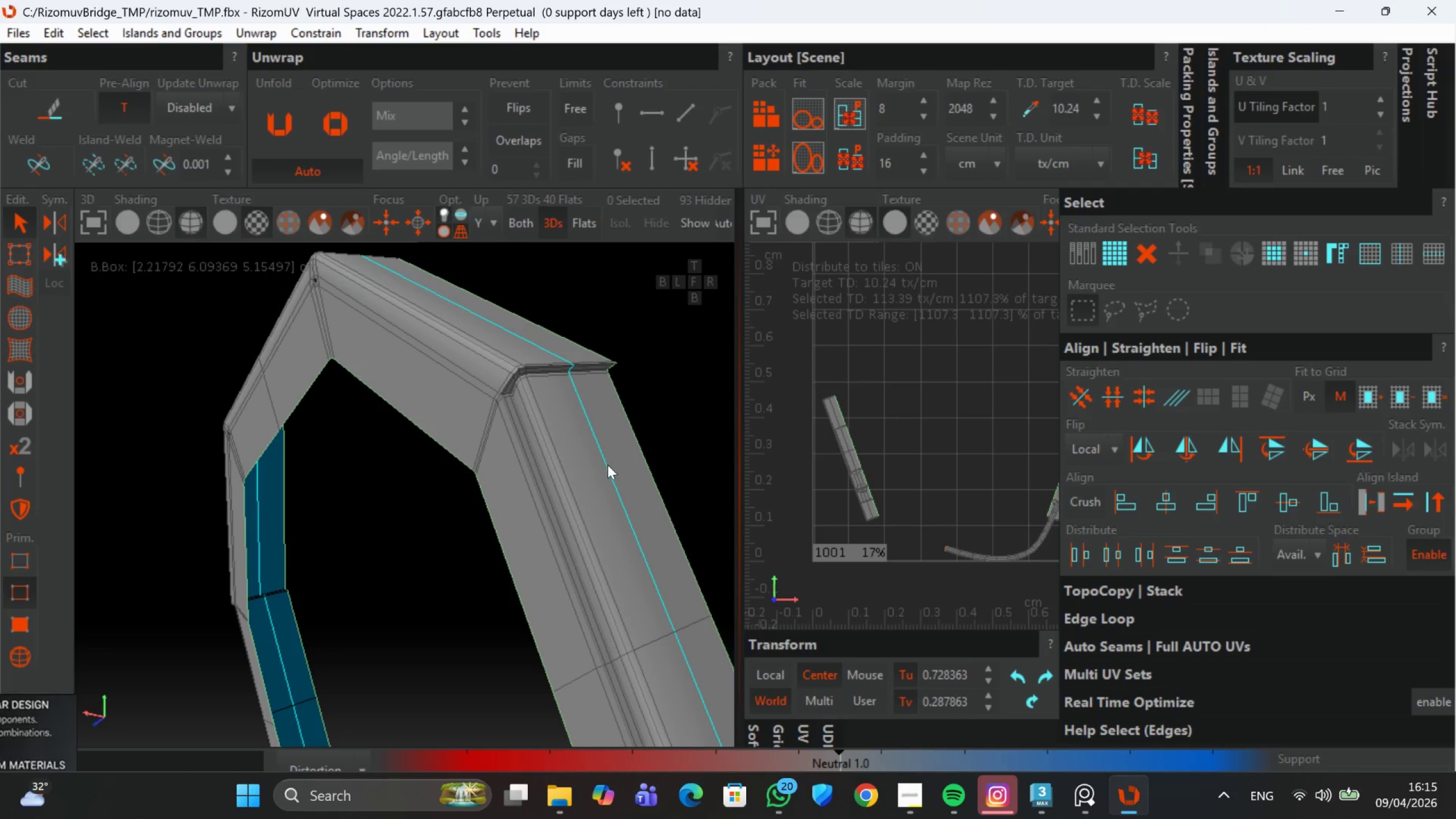 
hold_key(key=AltLeft, duration=0.39)
 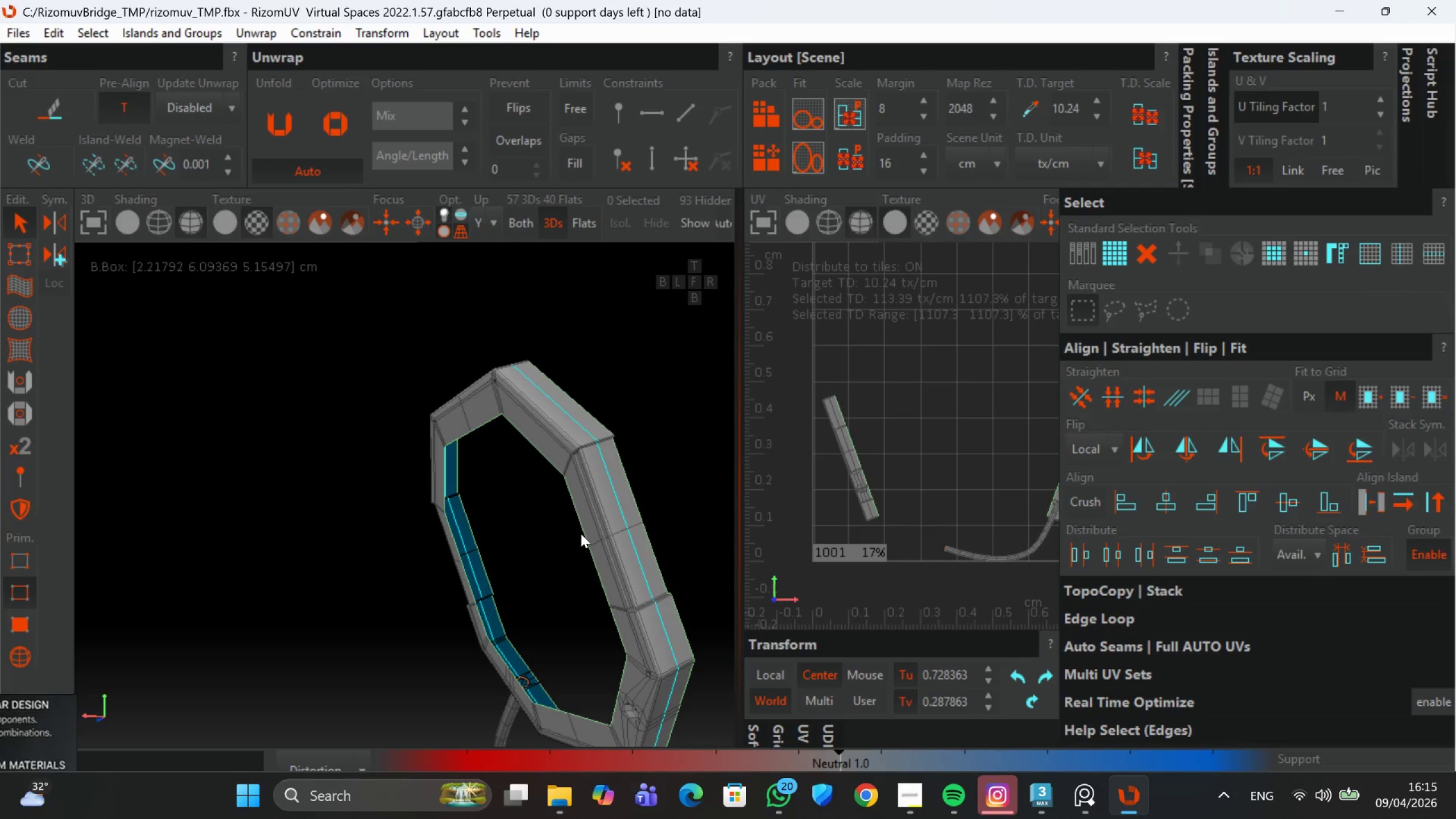 
scroll: coordinate [604, 493], scroll_direction: down, amount: 4.0
 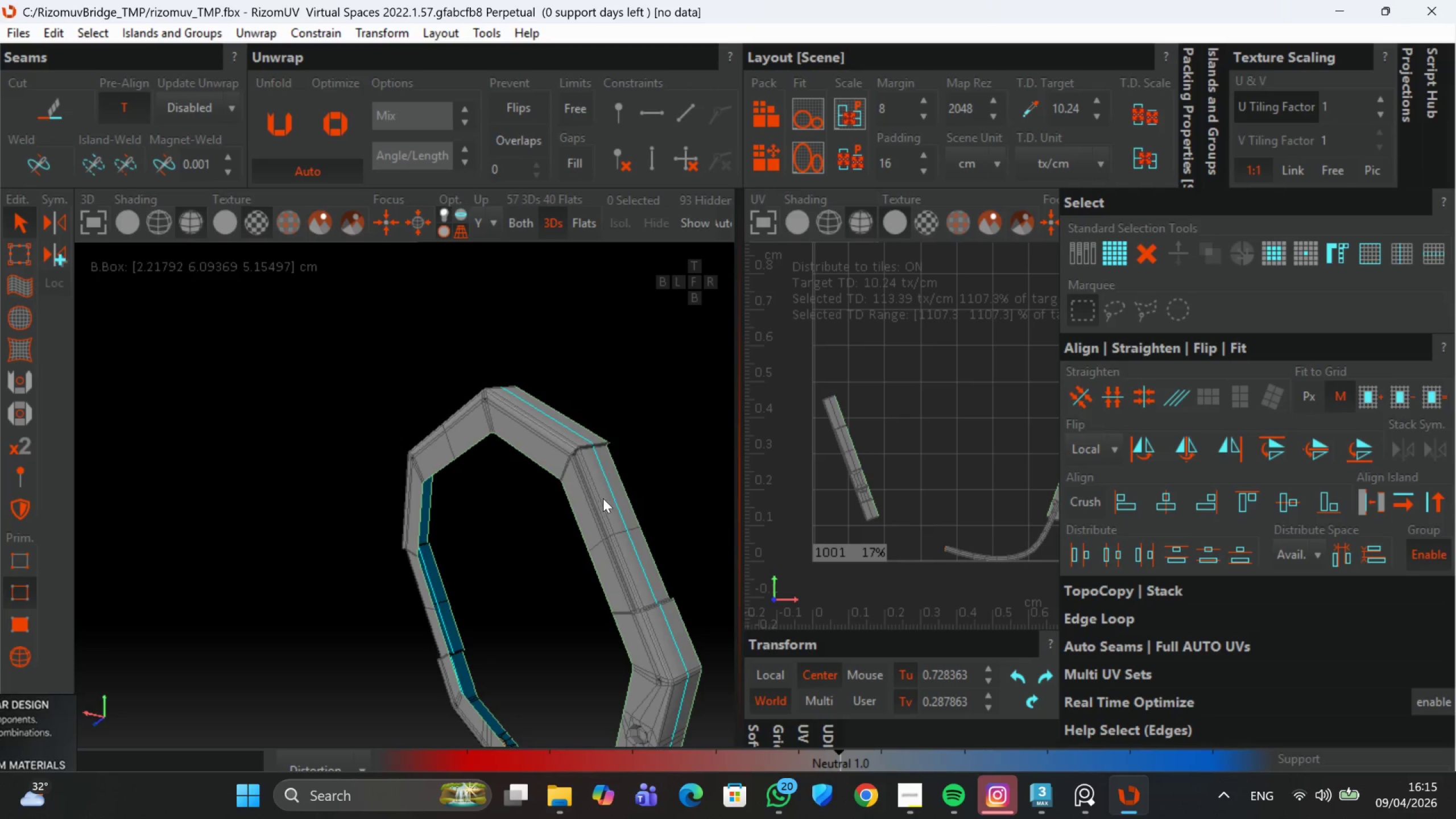 
key(C)
 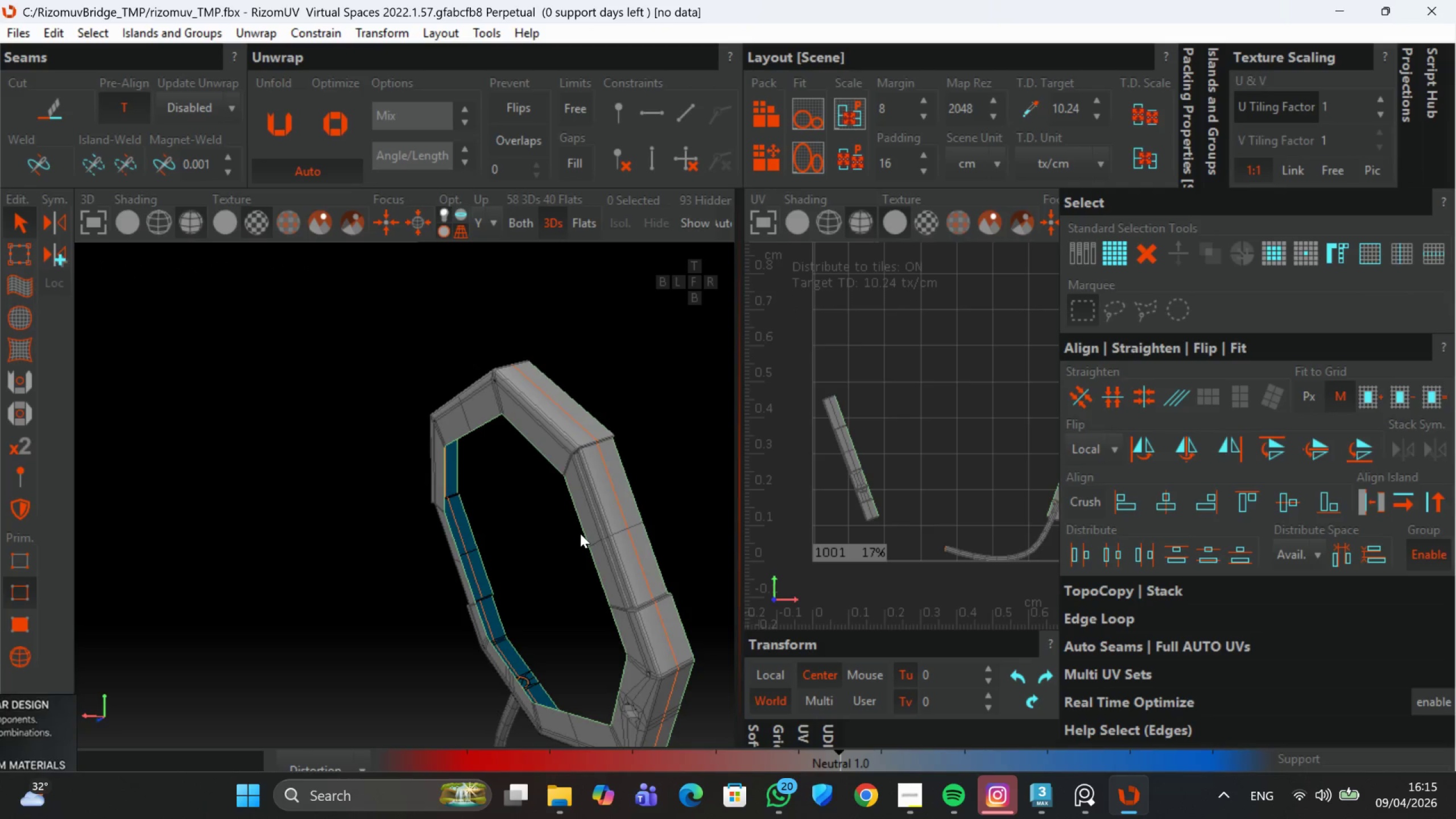 
scroll: coordinate [580, 533], scroll_direction: down, amount: 7.0
 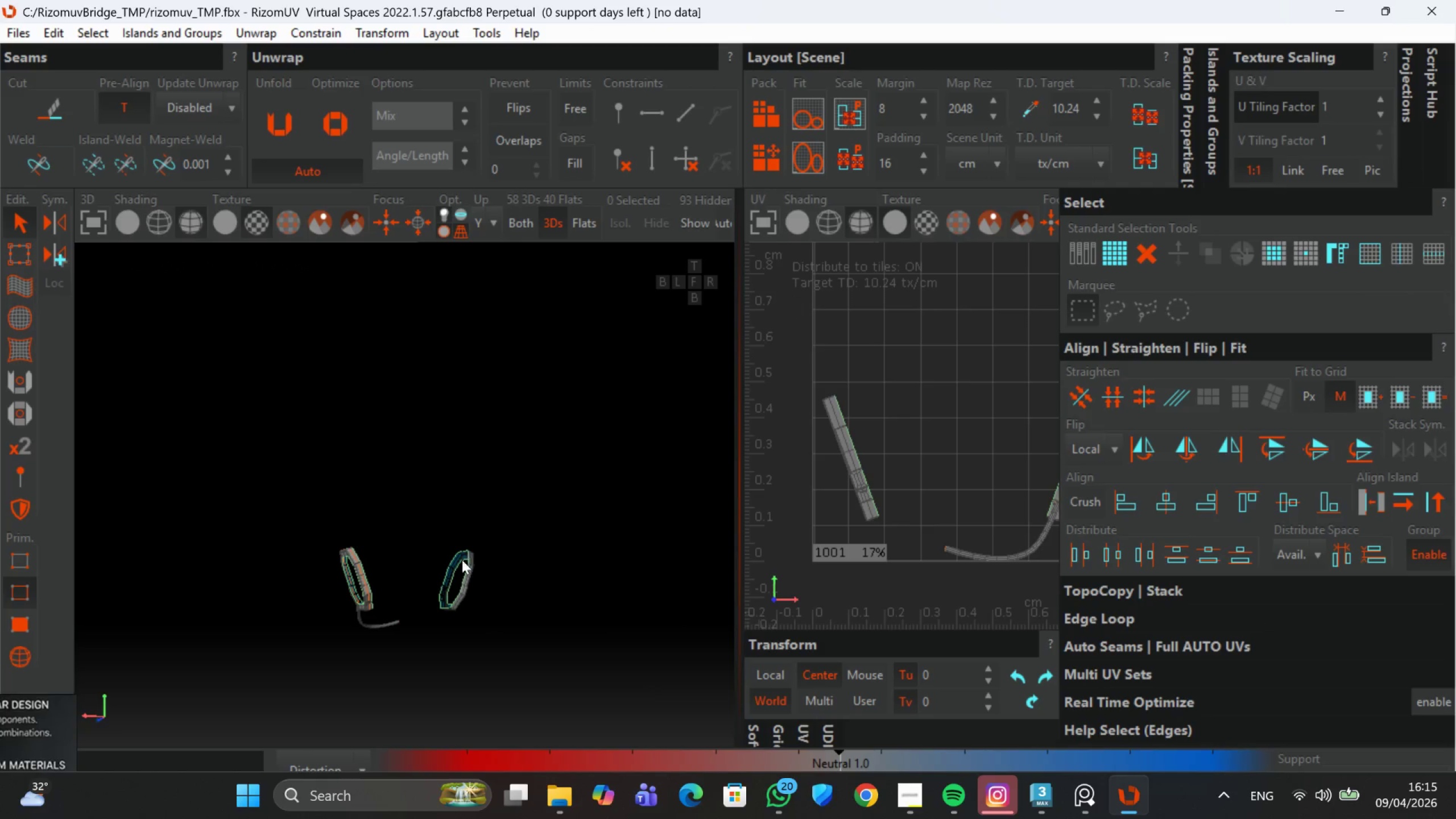 
hold_key(key=AltLeft, duration=0.42)
 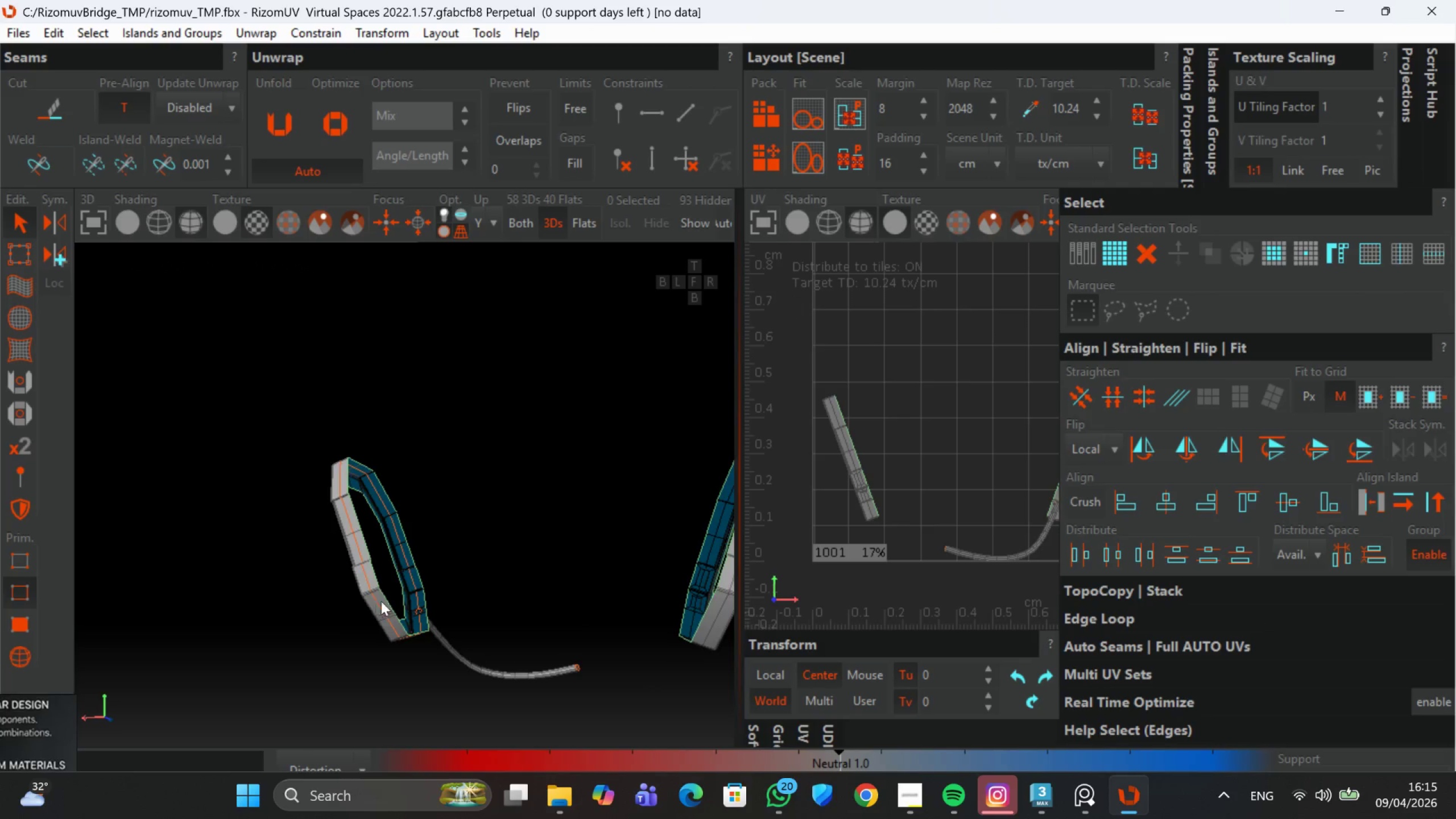 
scroll: coordinate [375, 593], scroll_direction: up, amount: 3.0
 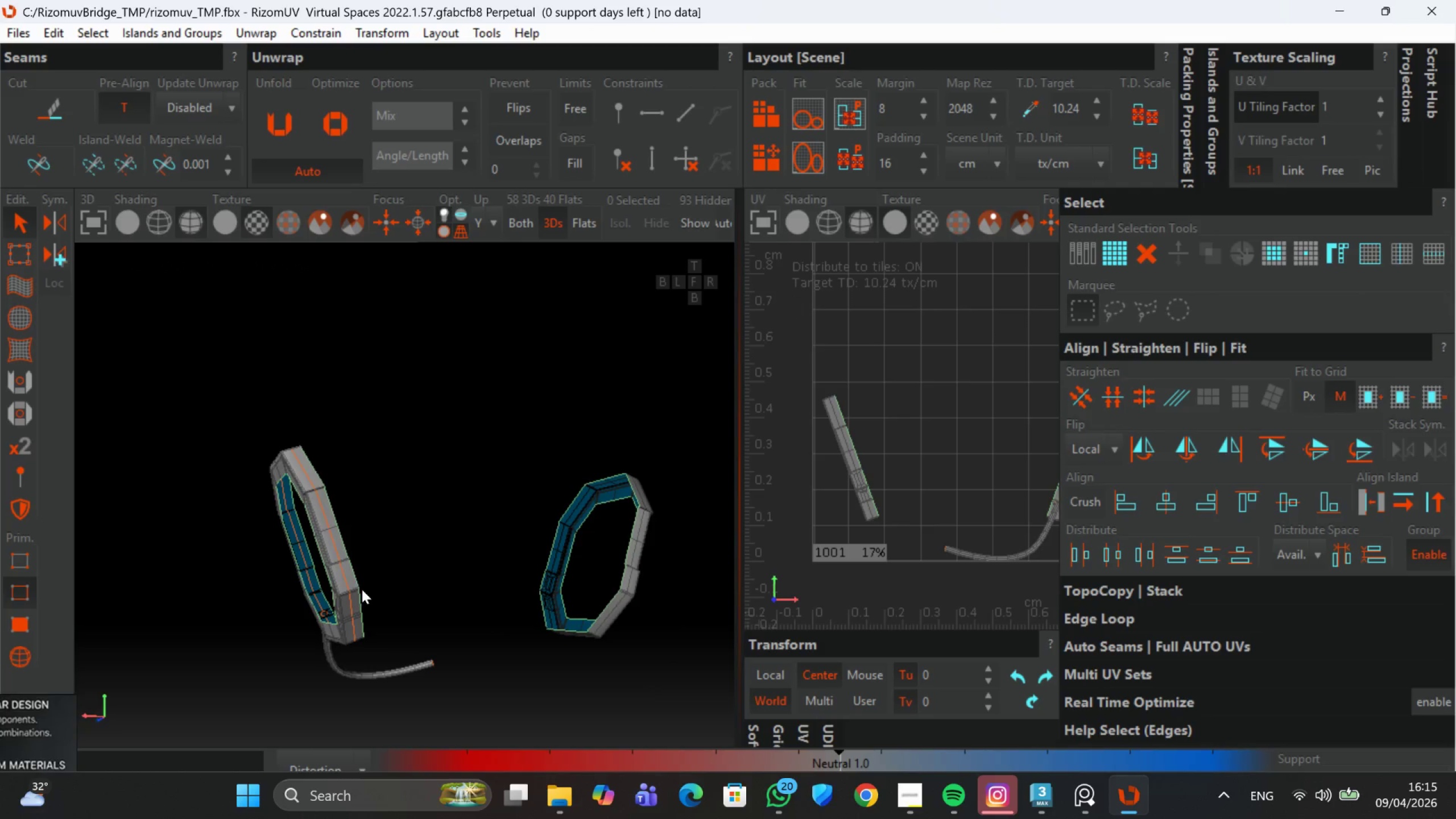 
hold_key(key=AltLeft, duration=0.57)
 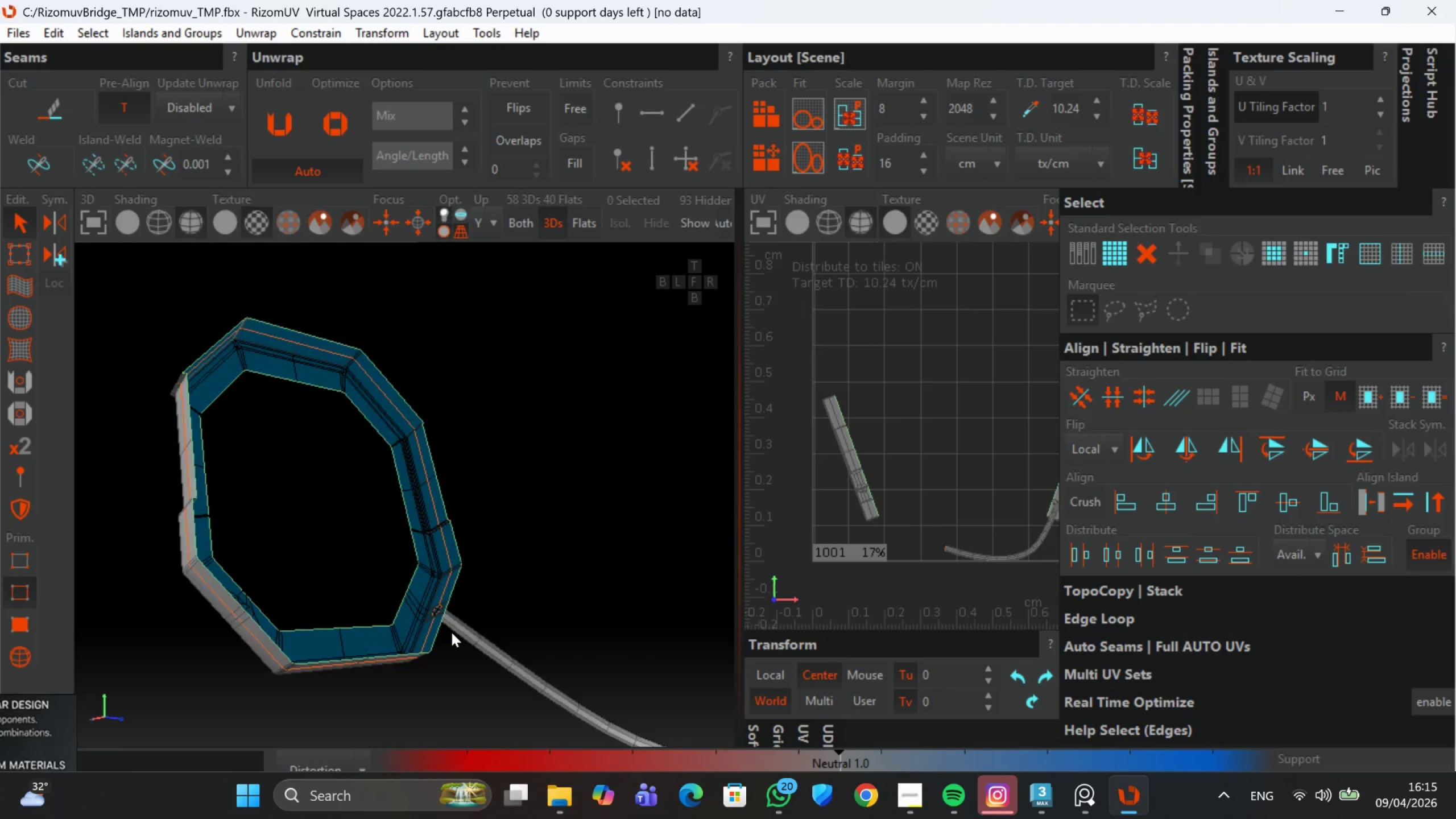 
scroll: coordinate [419, 617], scroll_direction: up, amount: 2.0
 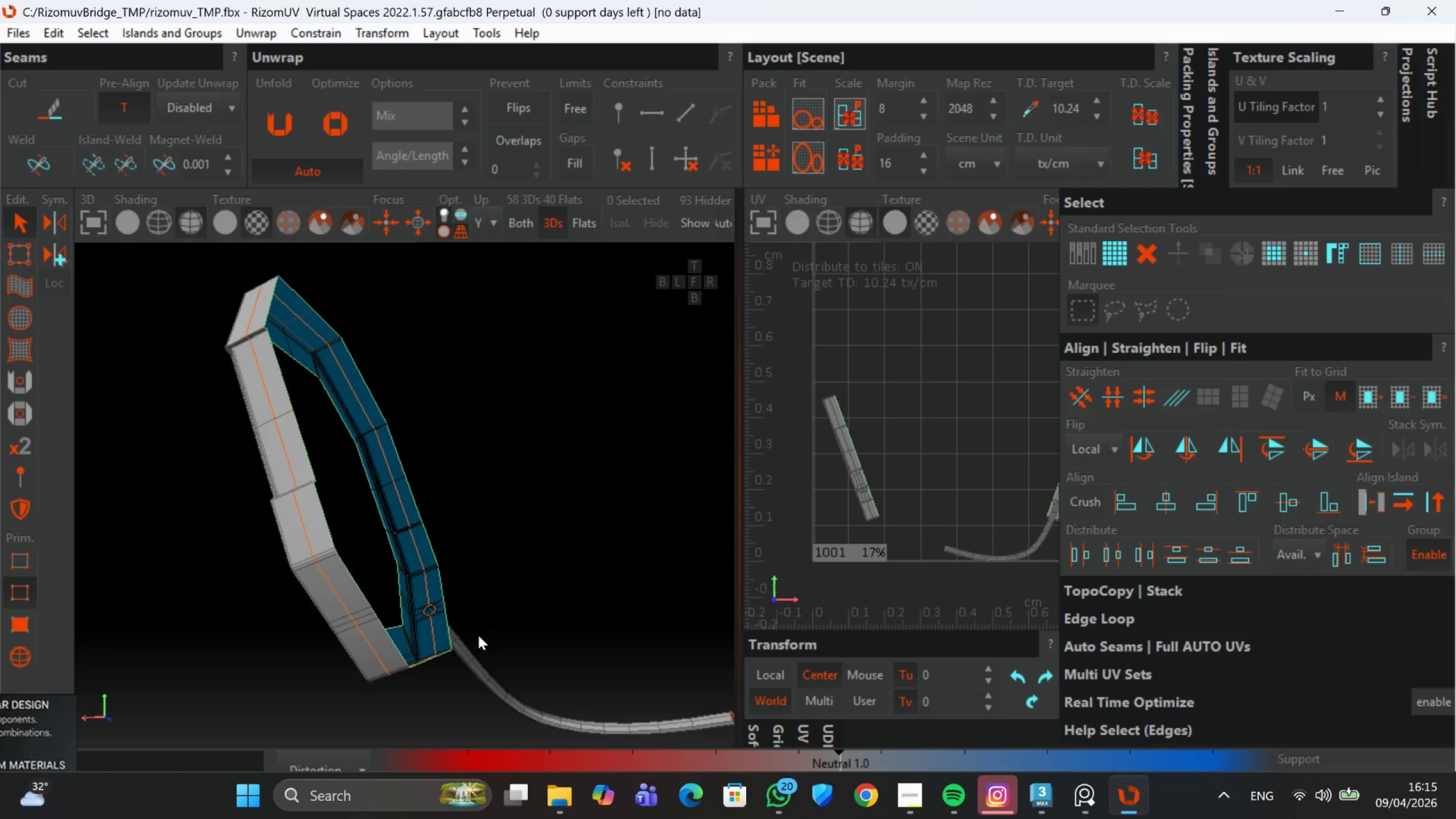 
hold_key(key=AltLeft, duration=0.65)
 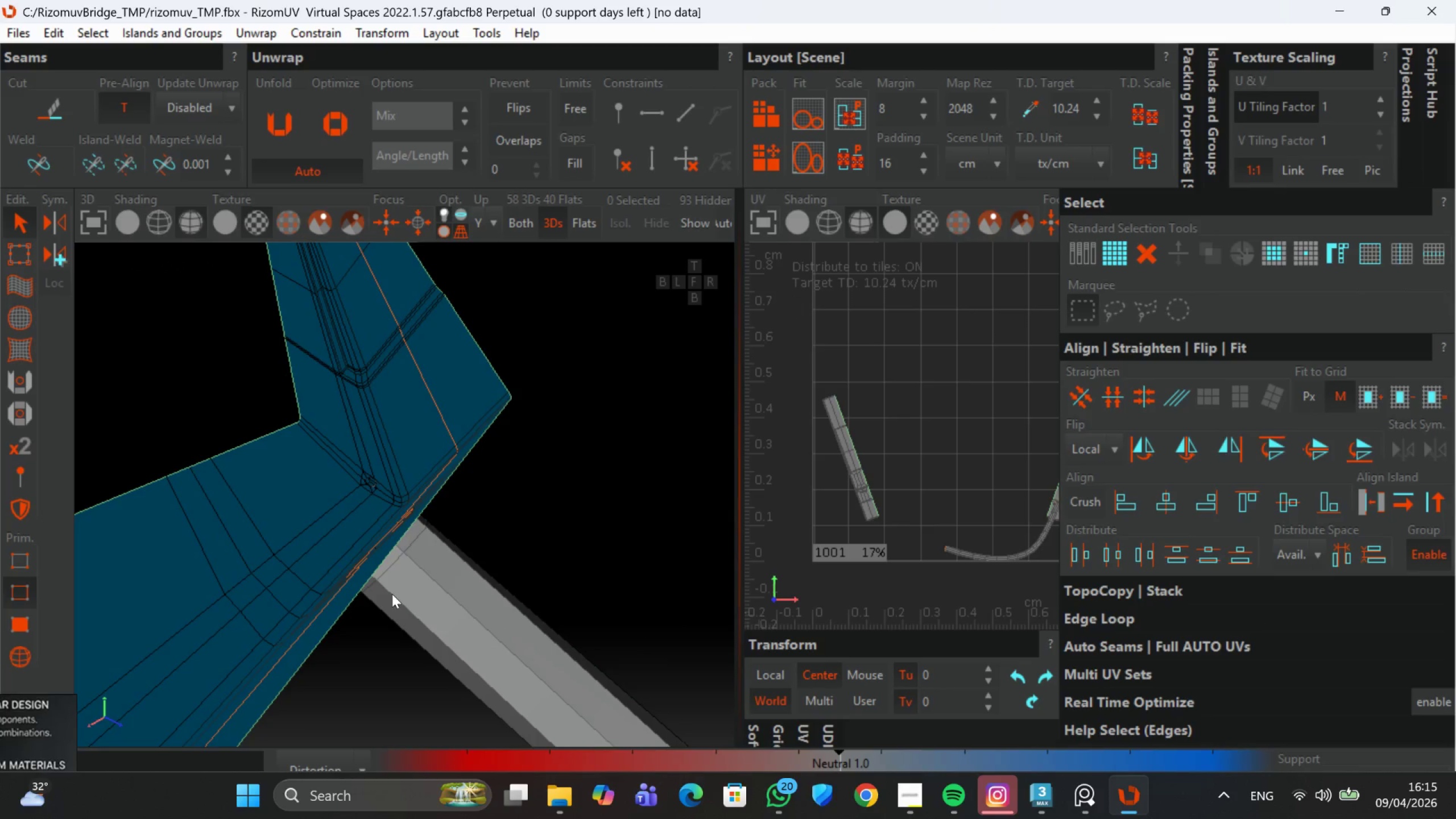 
scroll: coordinate [416, 585], scroll_direction: up, amount: 5.0
 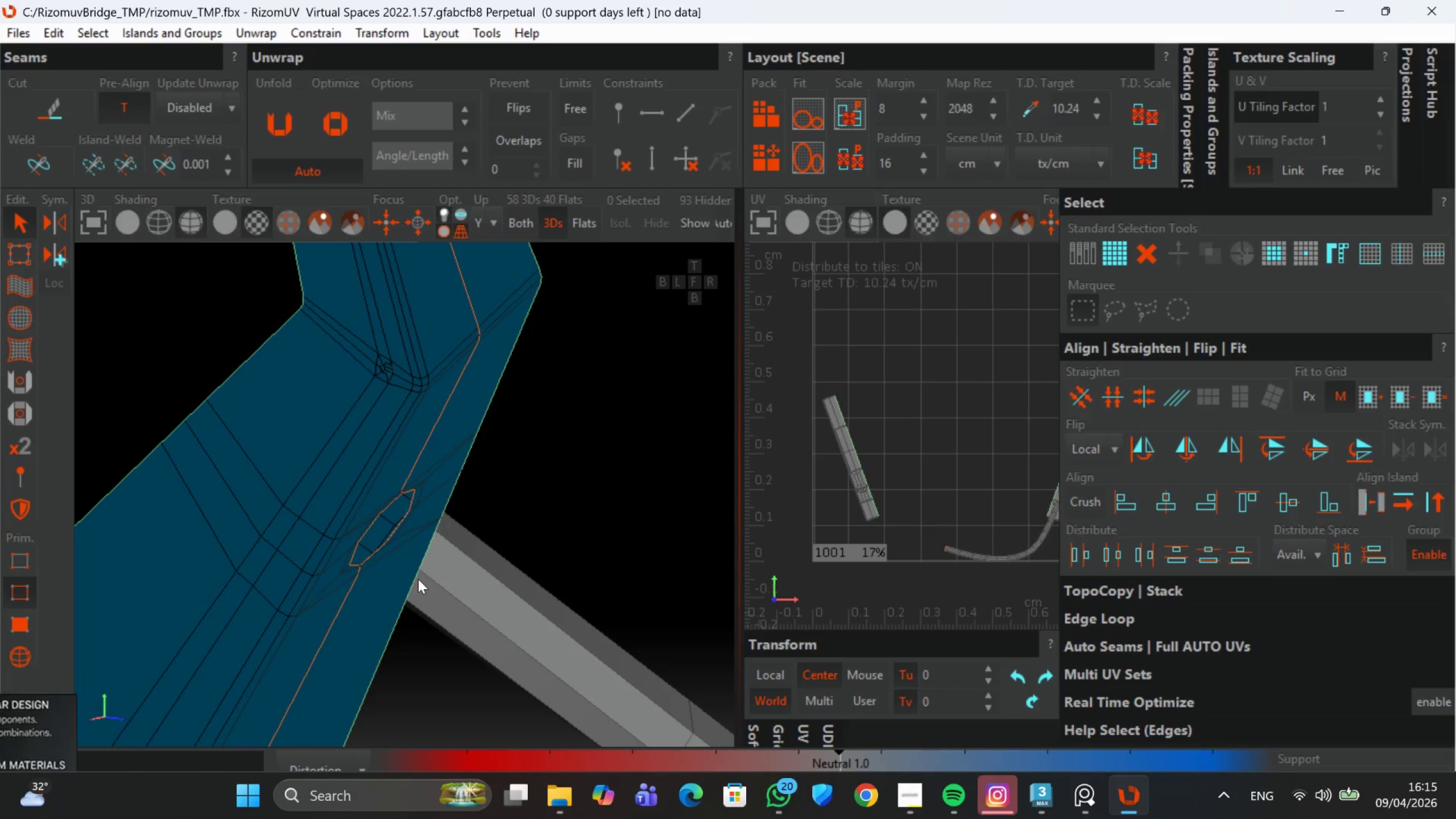 
double_click([392, 594])
 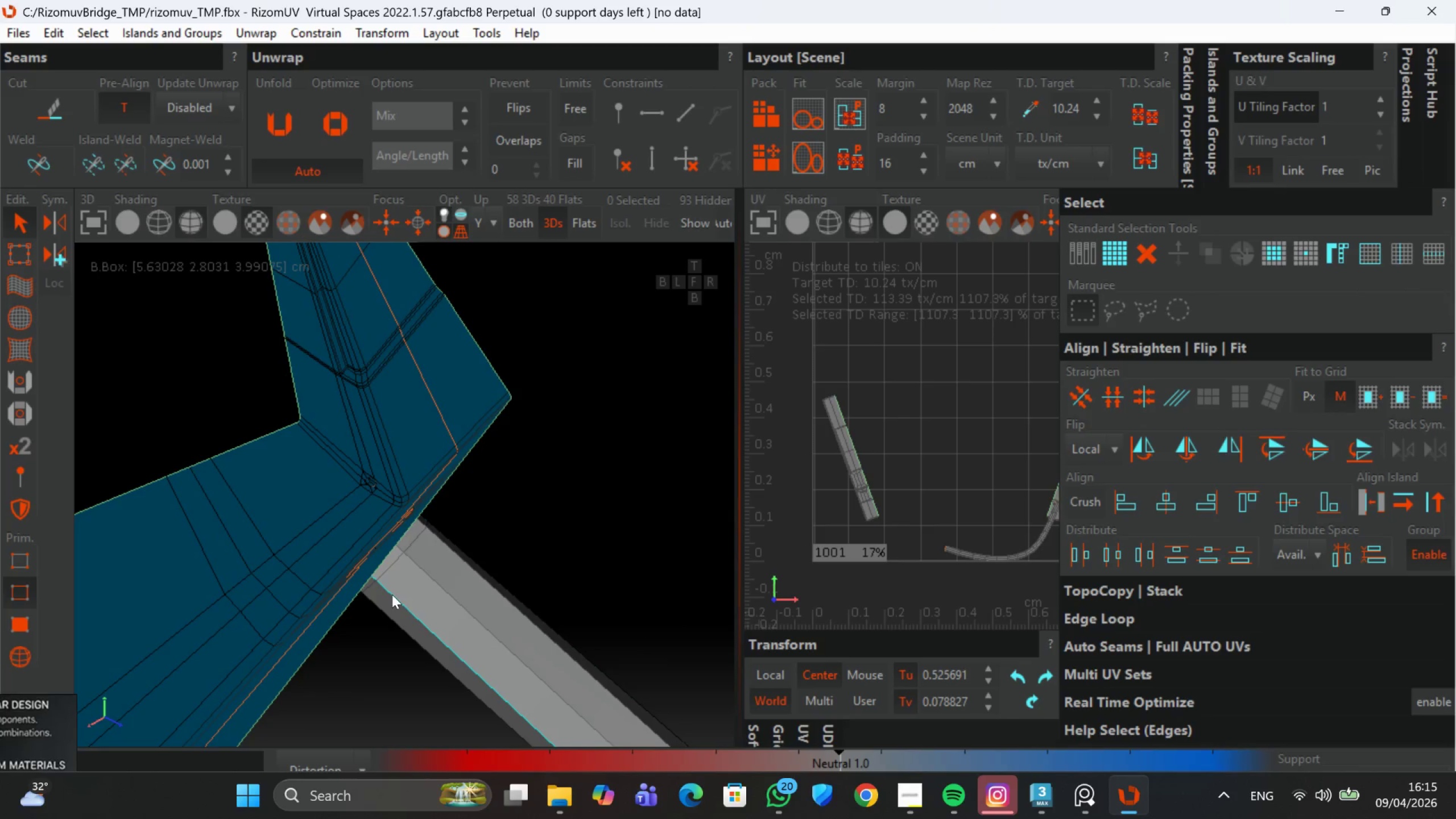 
key(C)
 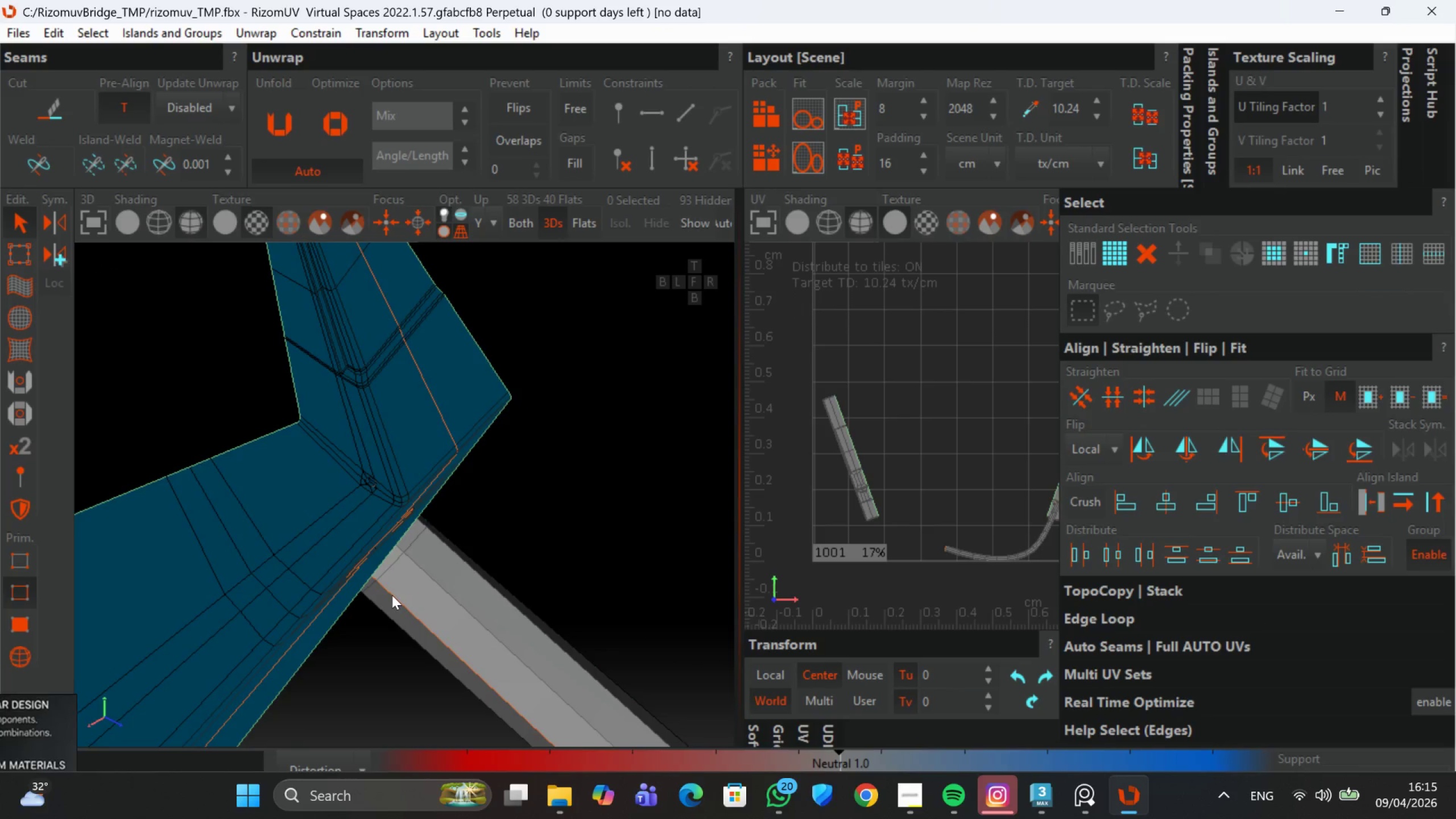 
scroll: coordinate [399, 634], scroll_direction: down, amount: 10.0
 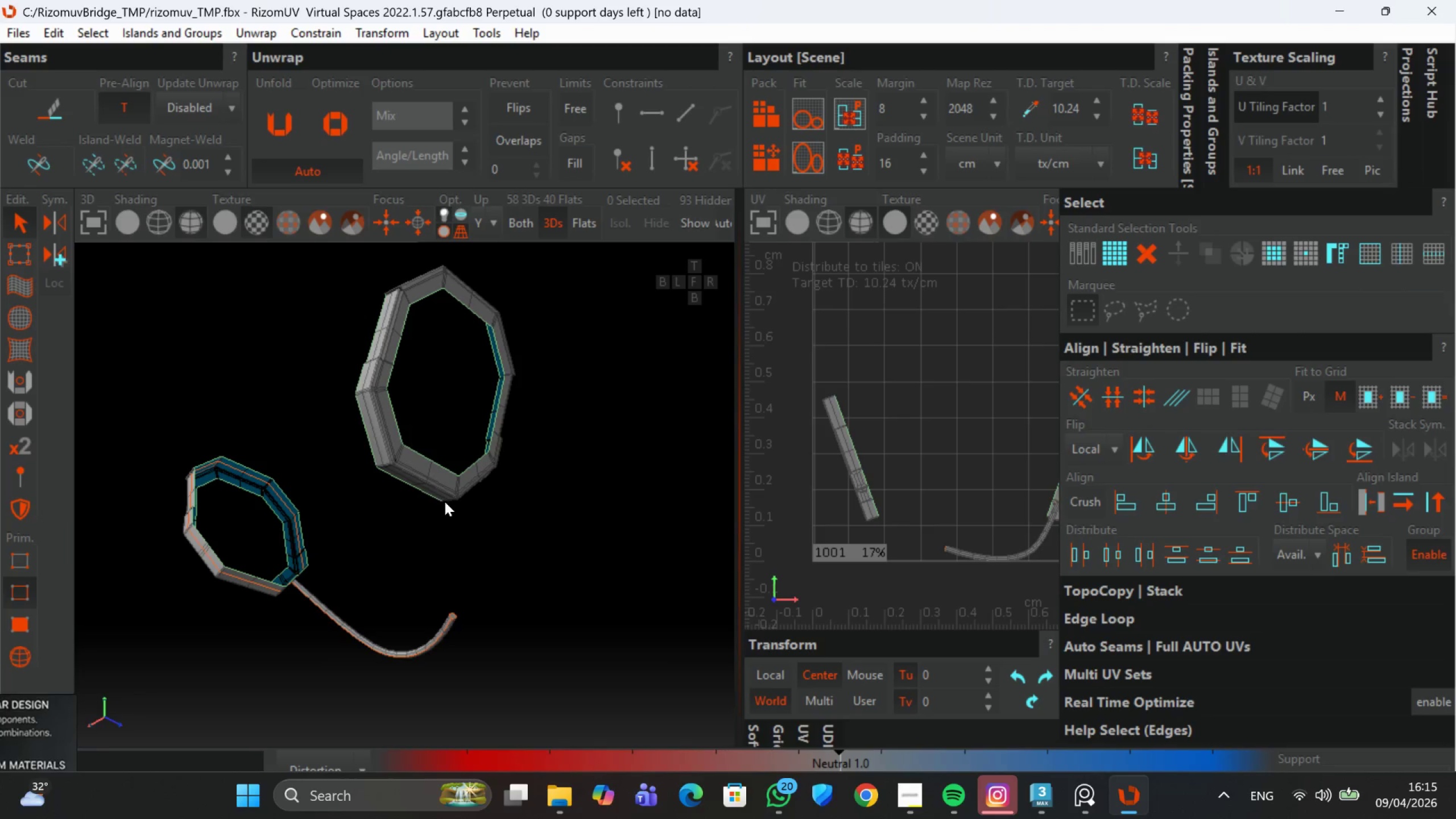 
hold_key(key=AltLeft, duration=0.53)
 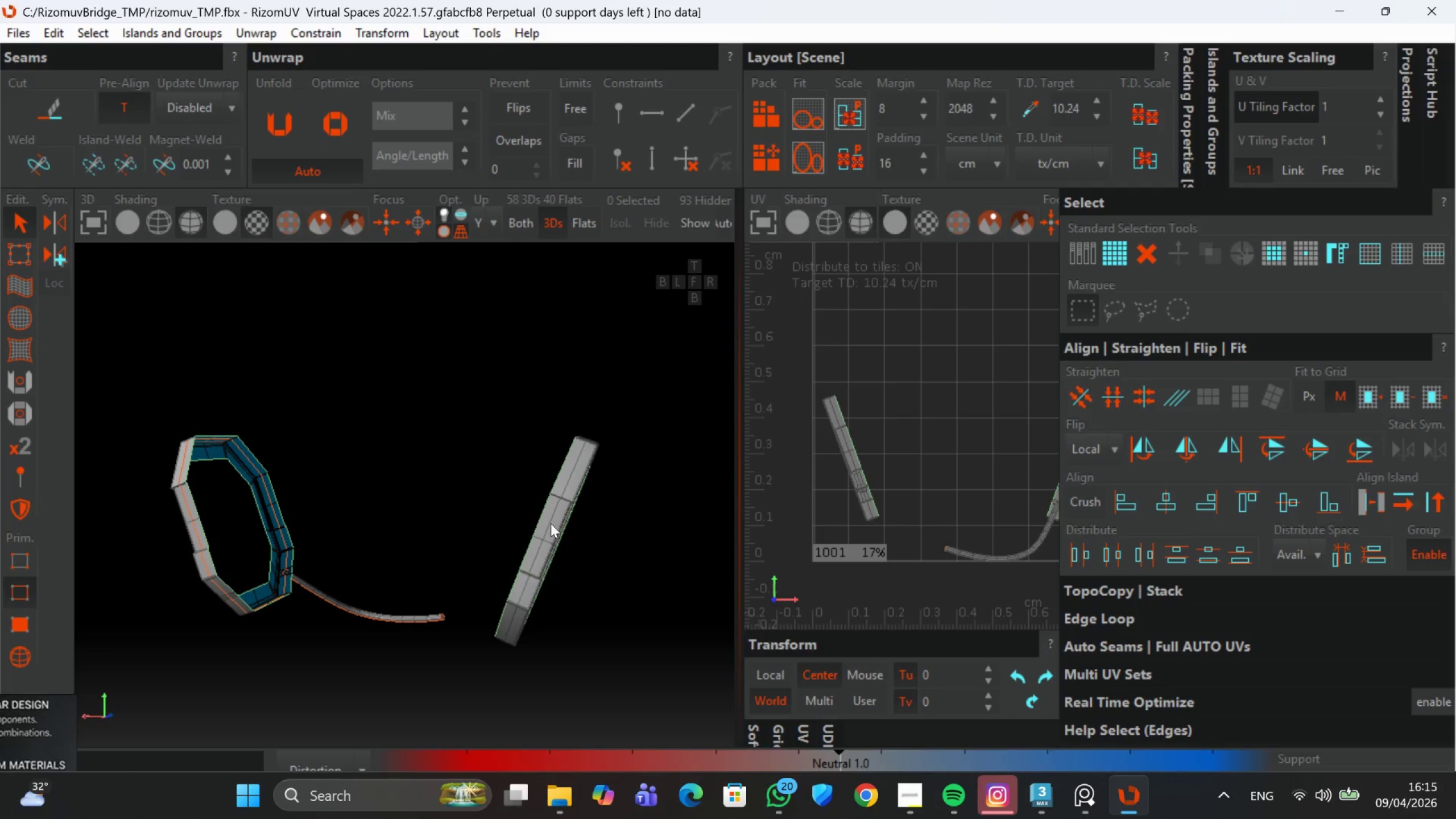 
scroll: coordinate [560, 511], scroll_direction: up, amount: 2.0
 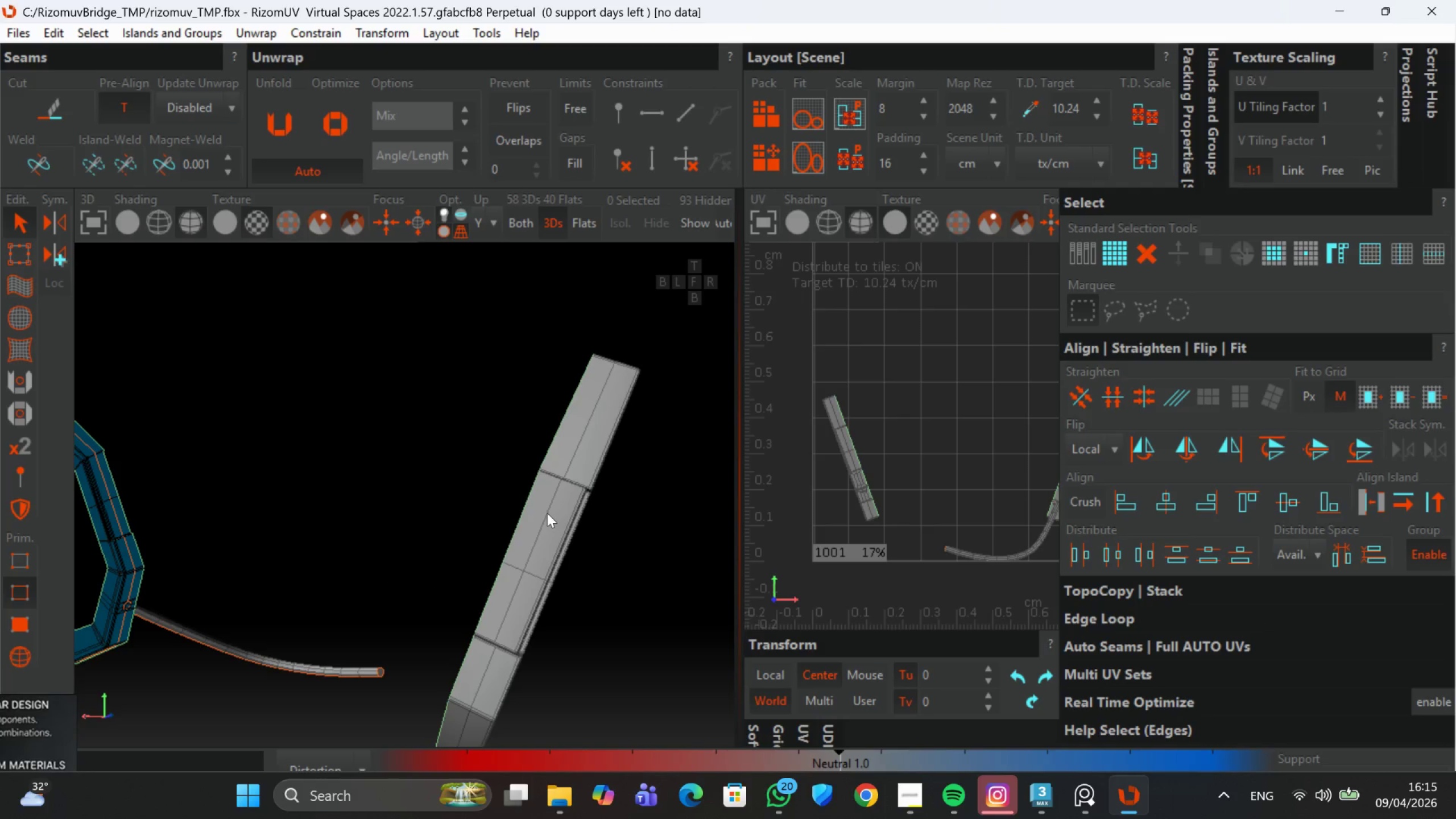 
double_click([547, 513])
 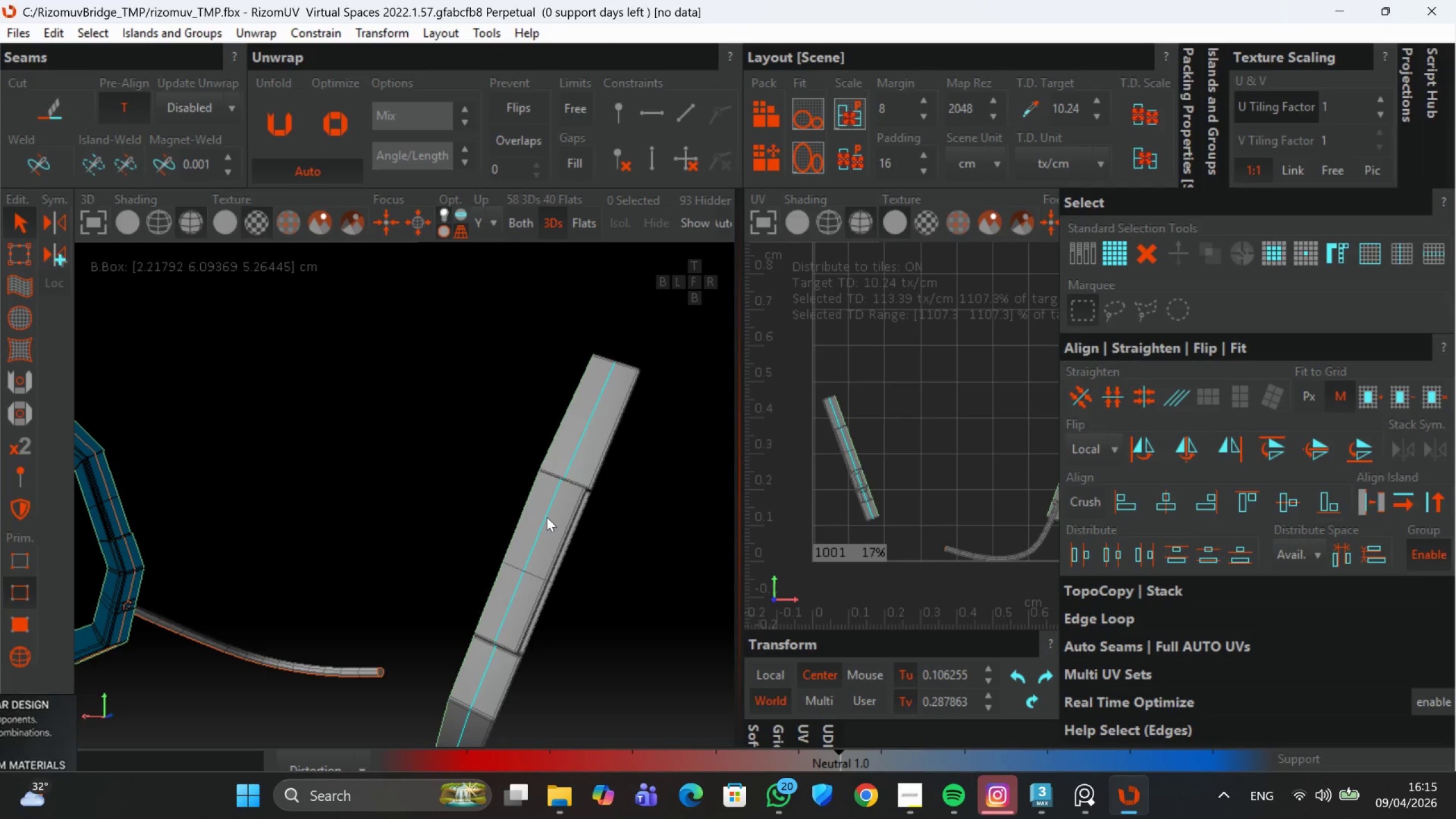 
key(C)
 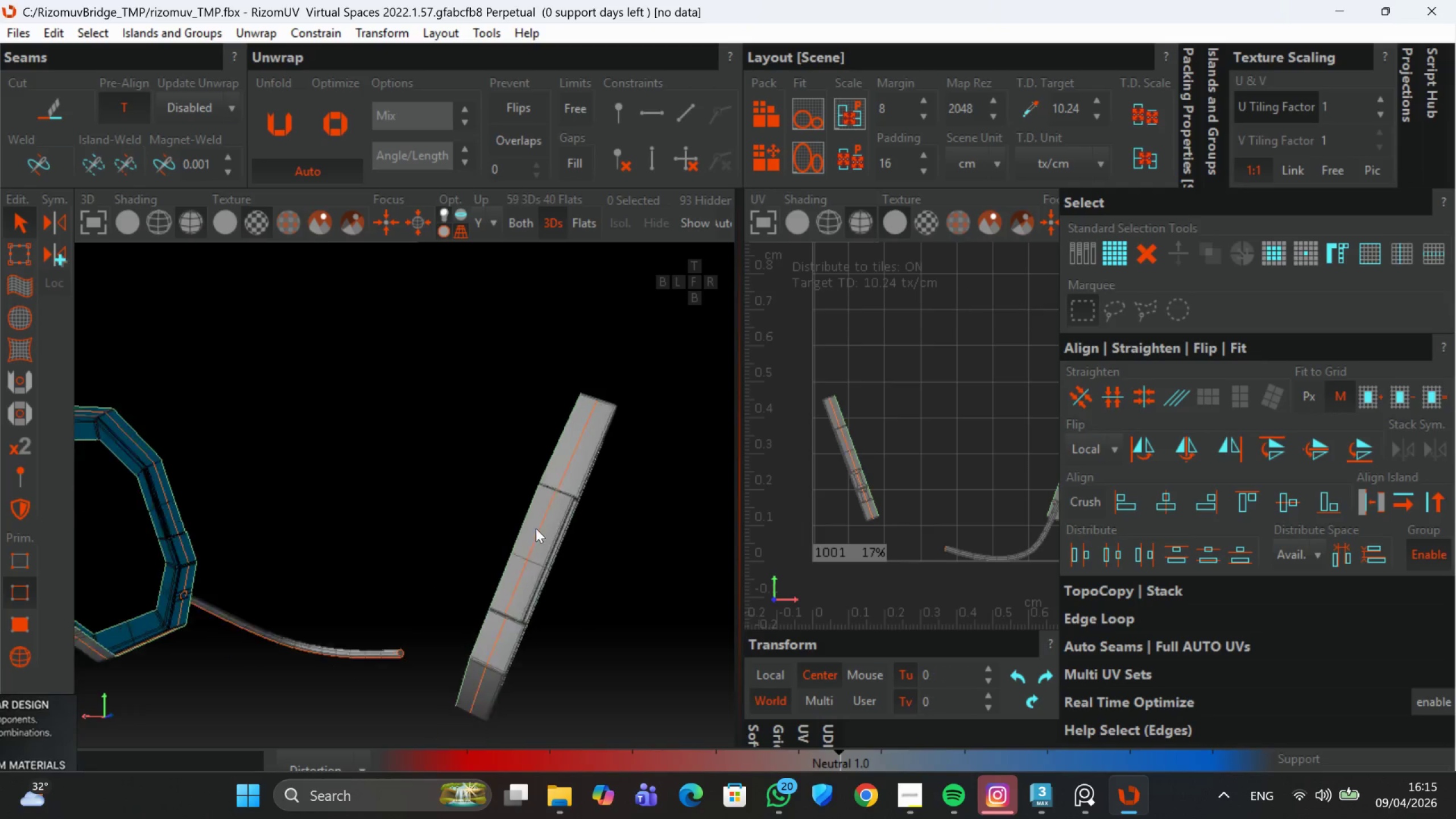 
scroll: coordinate [527, 545], scroll_direction: down, amount: 6.0
 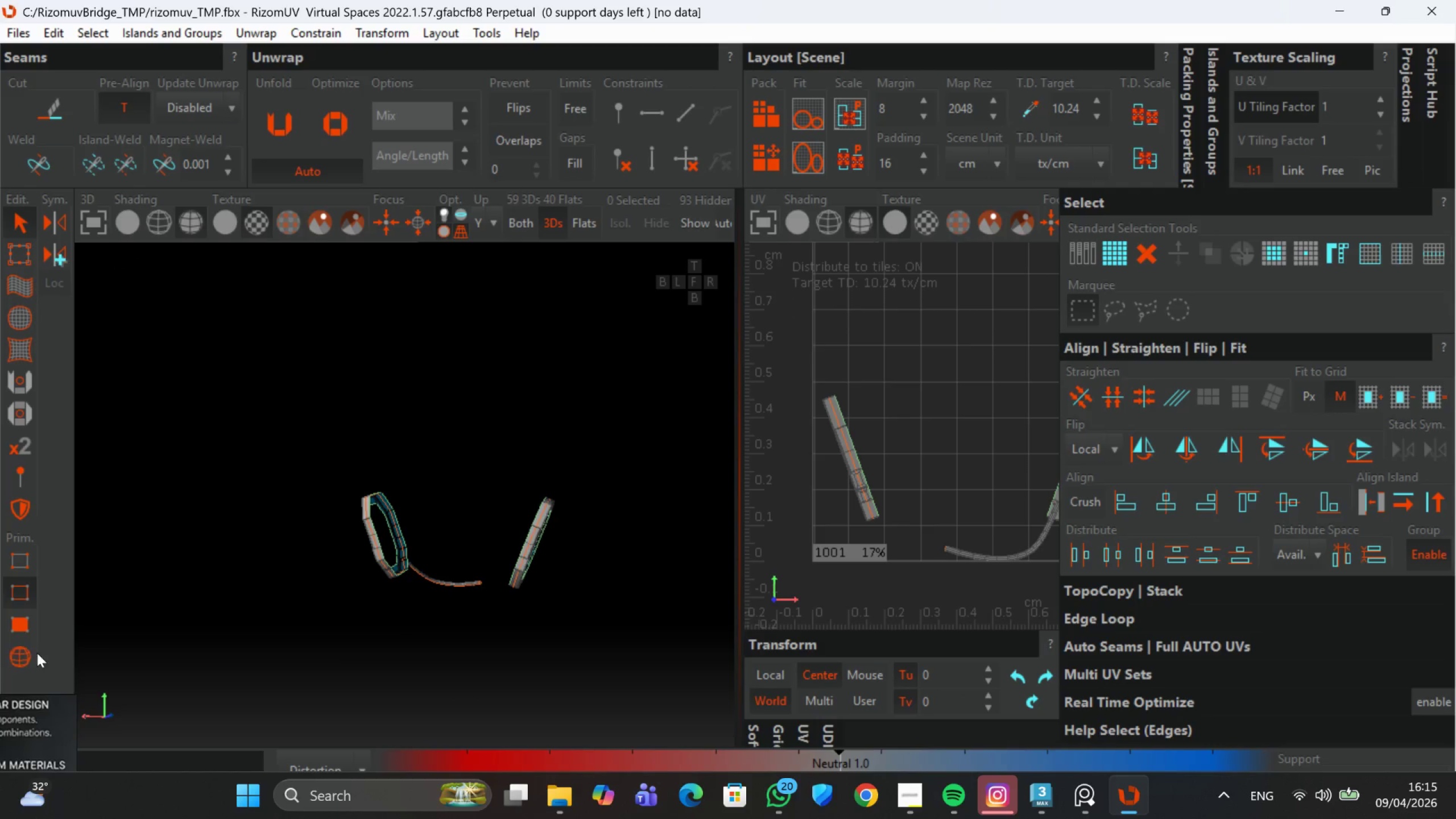 
left_click([7, 660])
 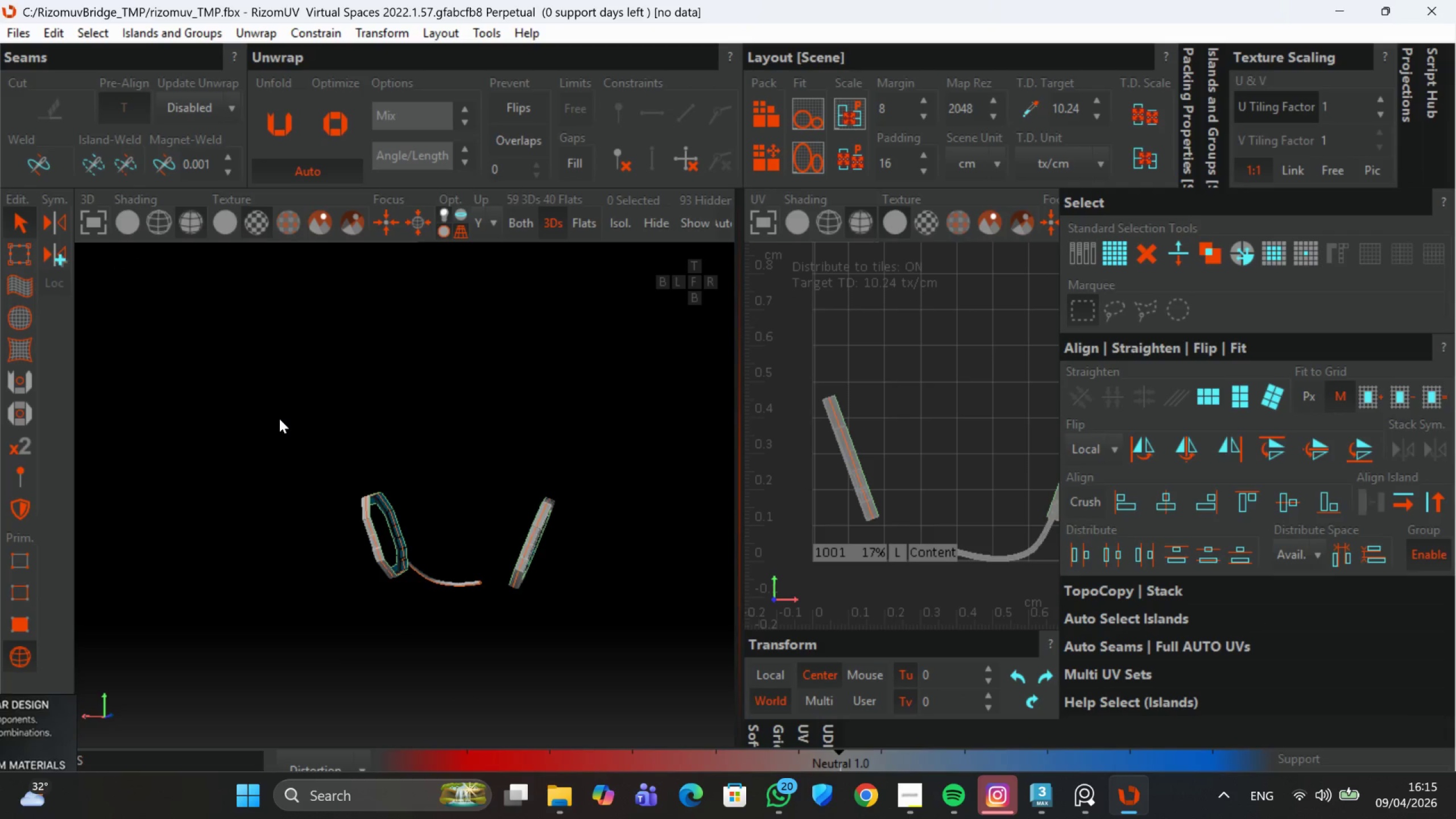 
left_click_drag(start_coordinate=[279, 418], to_coordinate=[624, 685])
 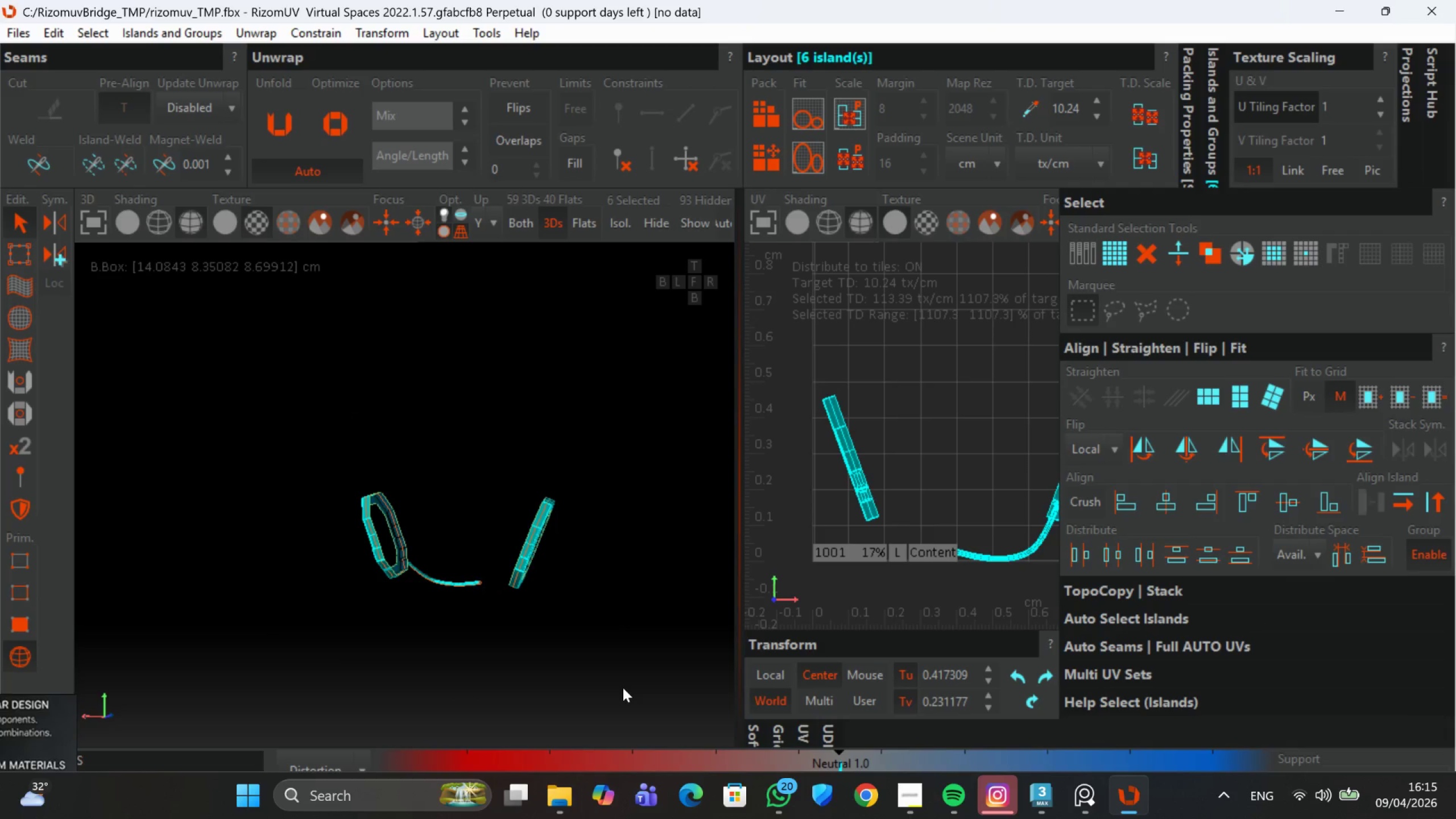 
key(U)
 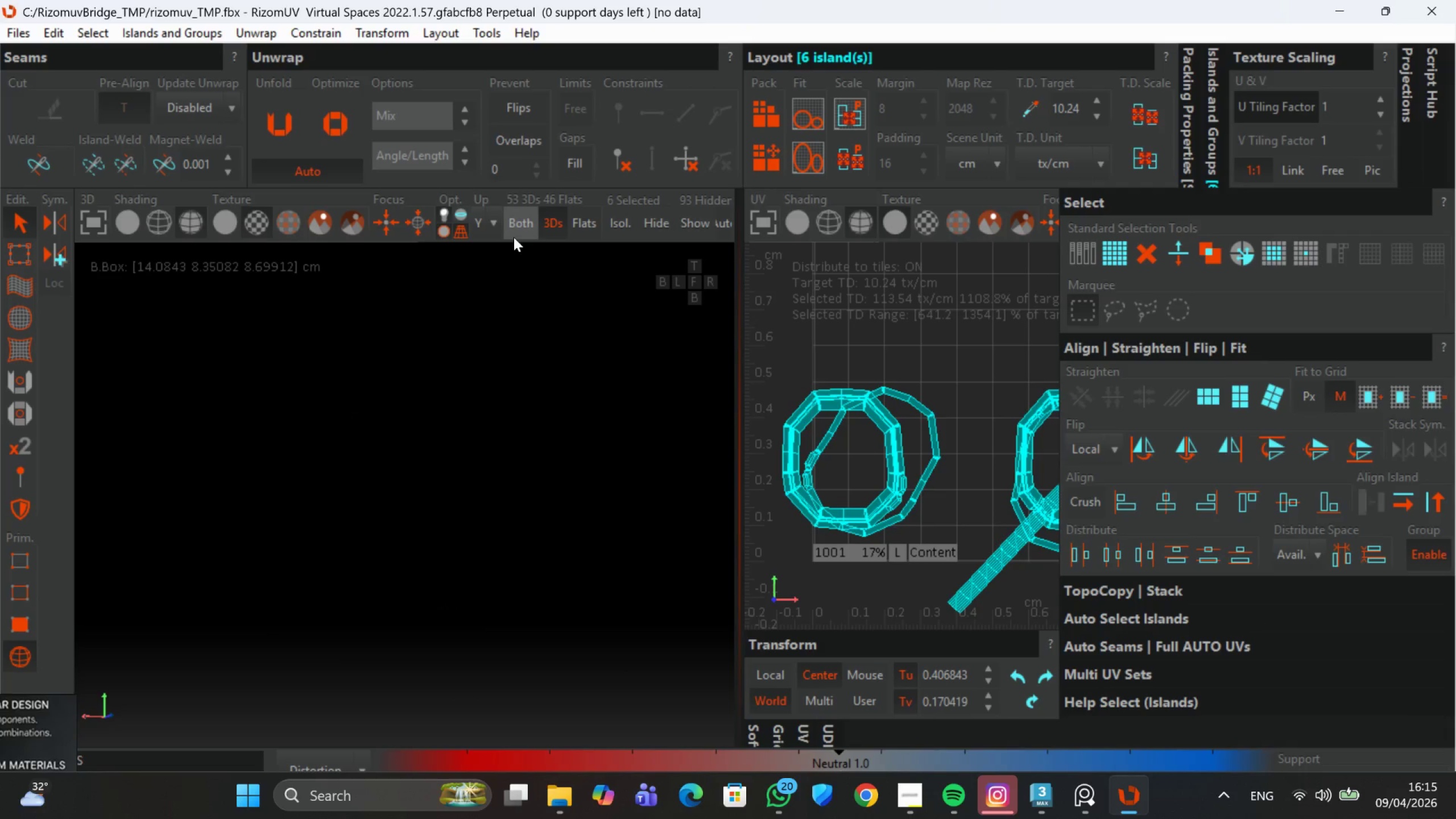 
left_click([516, 230])
 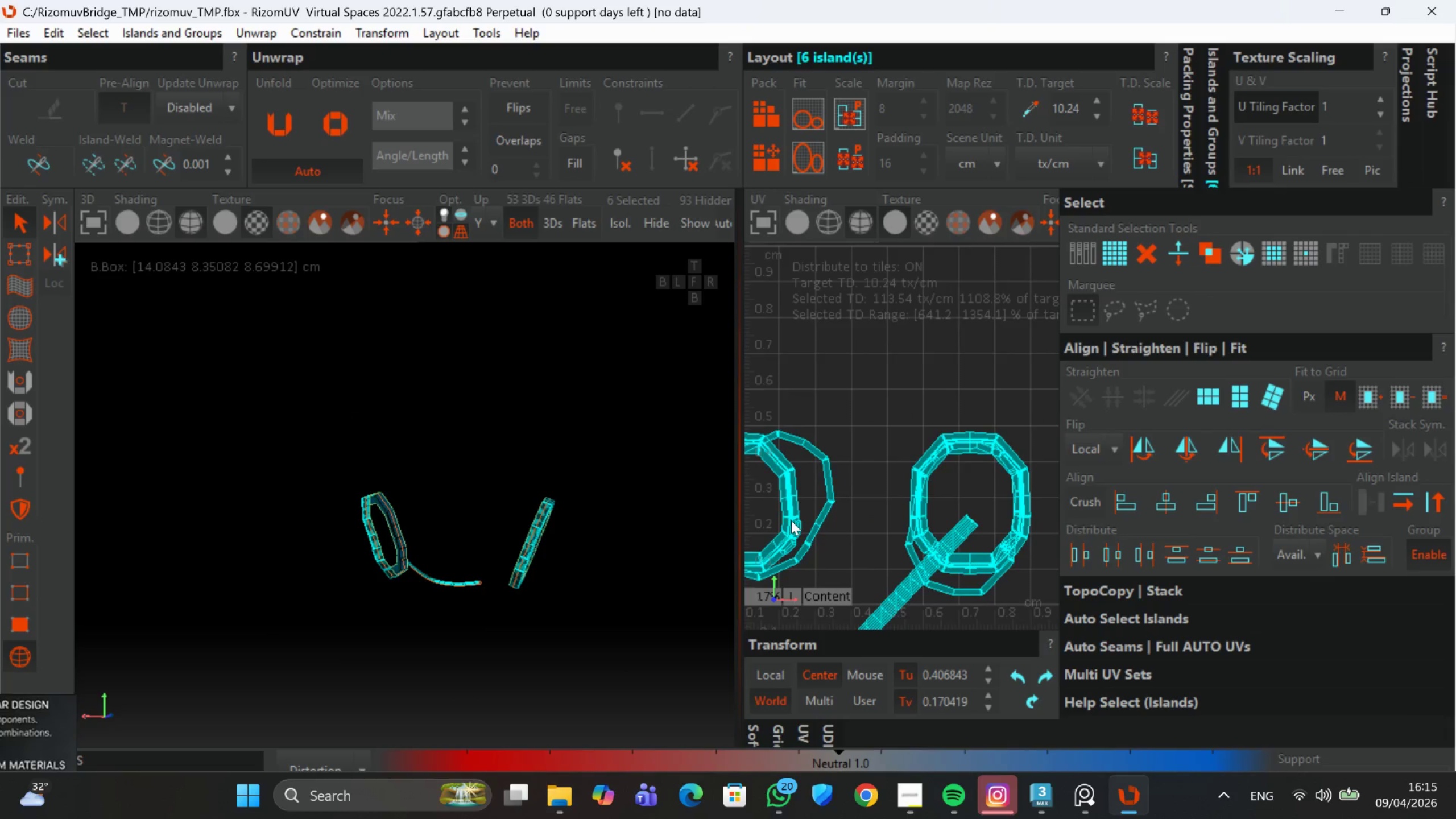 
key(P)
 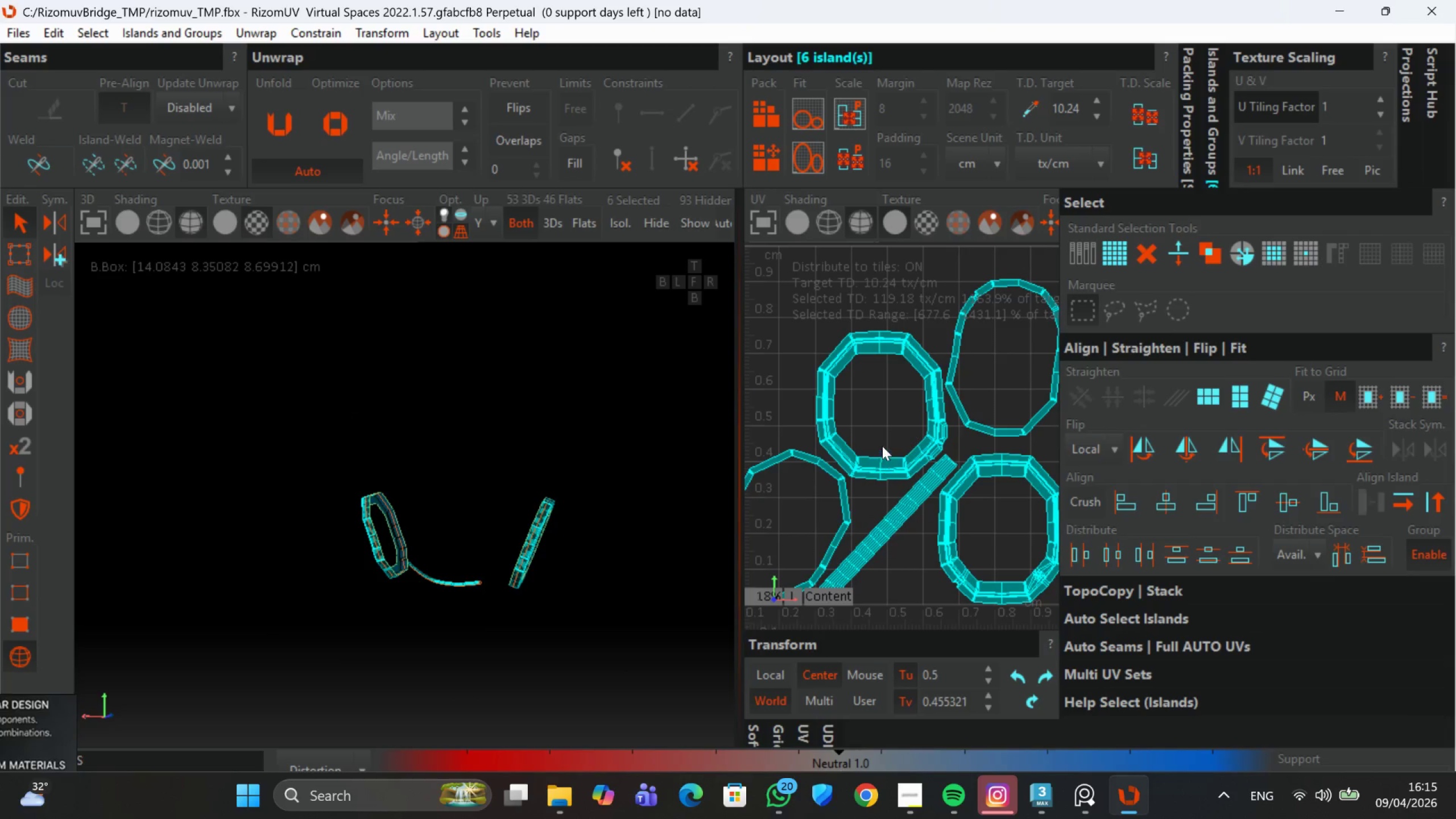 
scroll: coordinate [882, 447], scroll_direction: down, amount: 1.0
 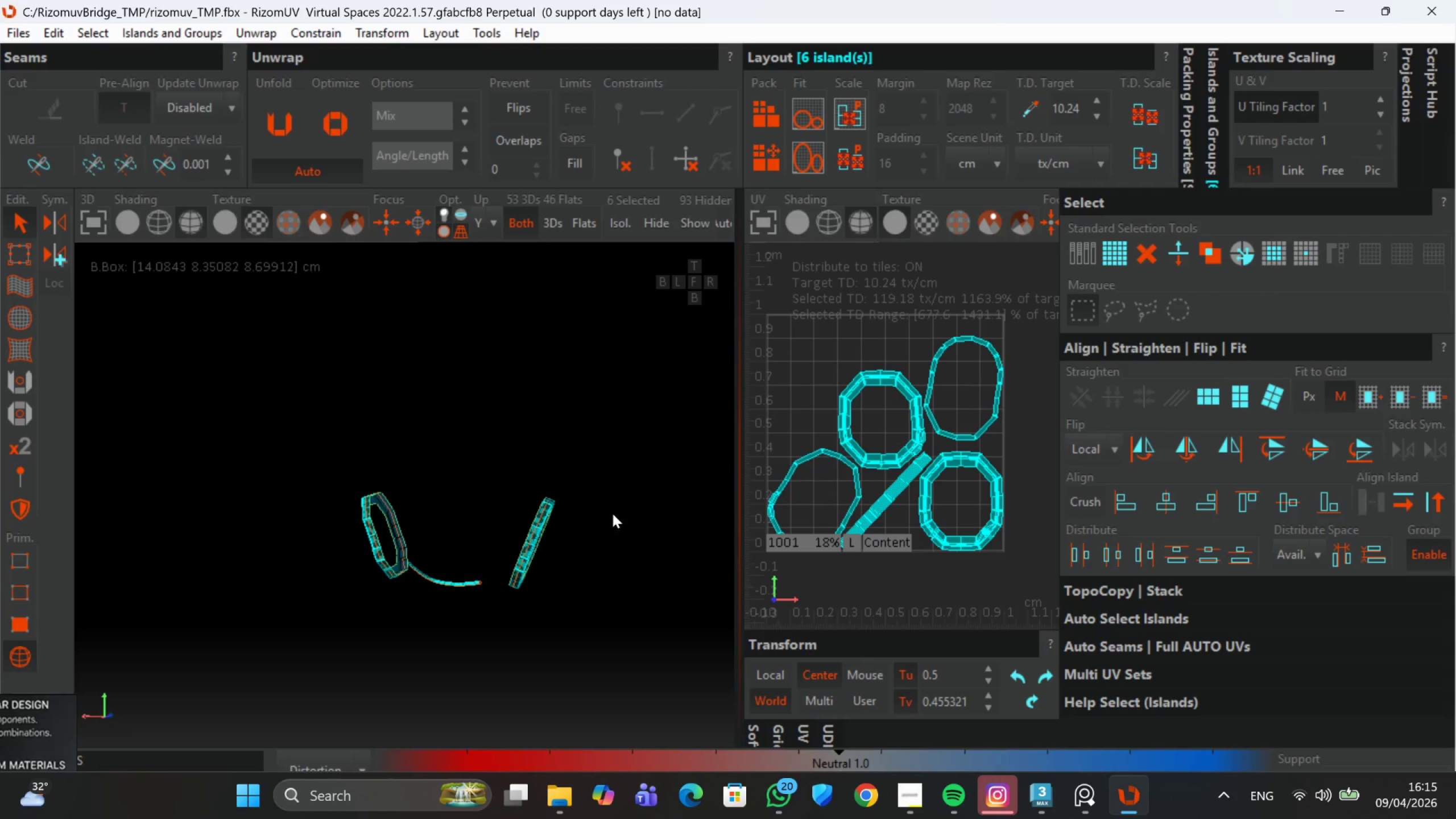 
scroll: coordinate [395, 547], scroll_direction: up, amount: 4.0
 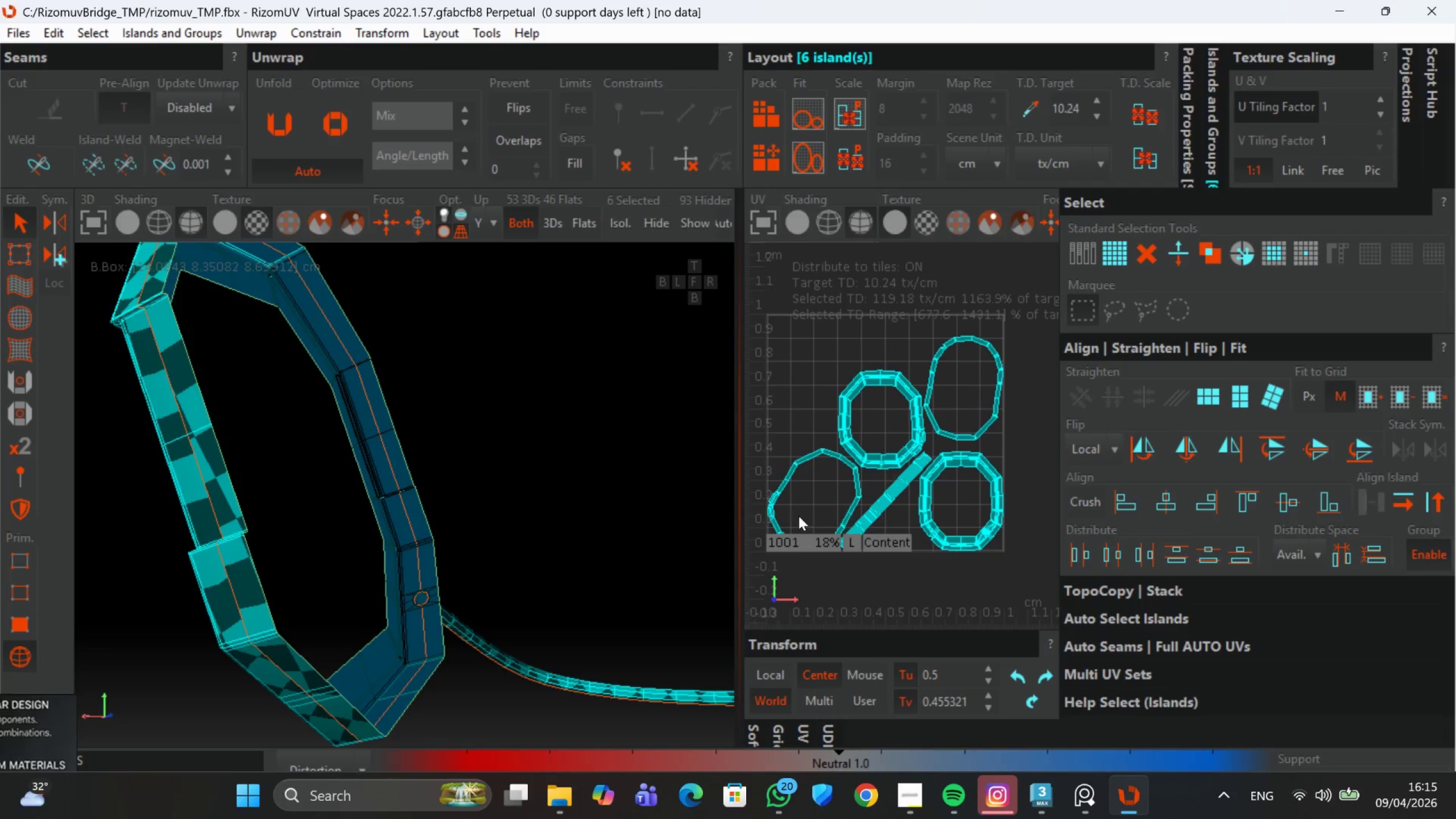 
left_click([784, 403])
 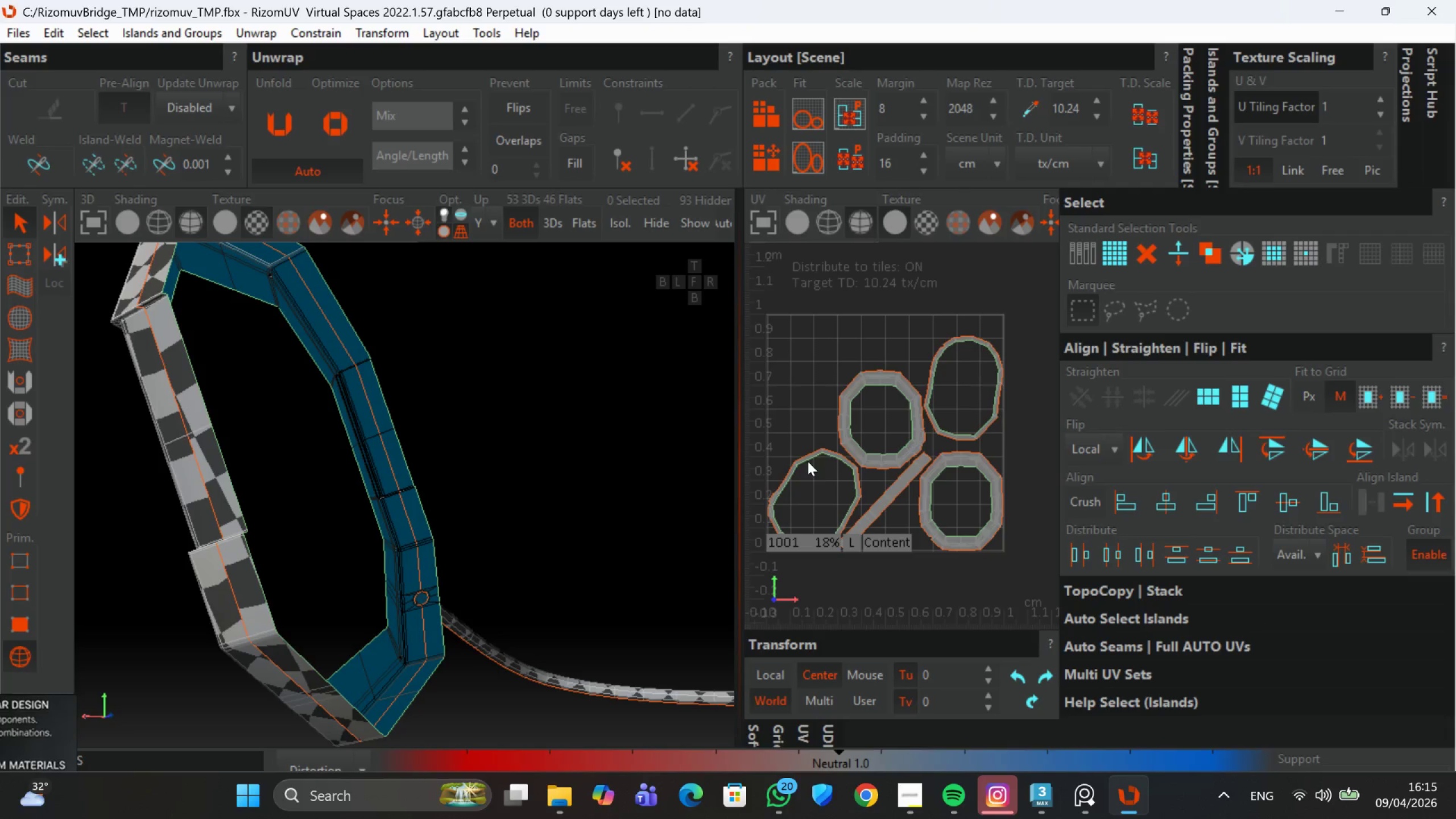 
left_click([808, 463])
 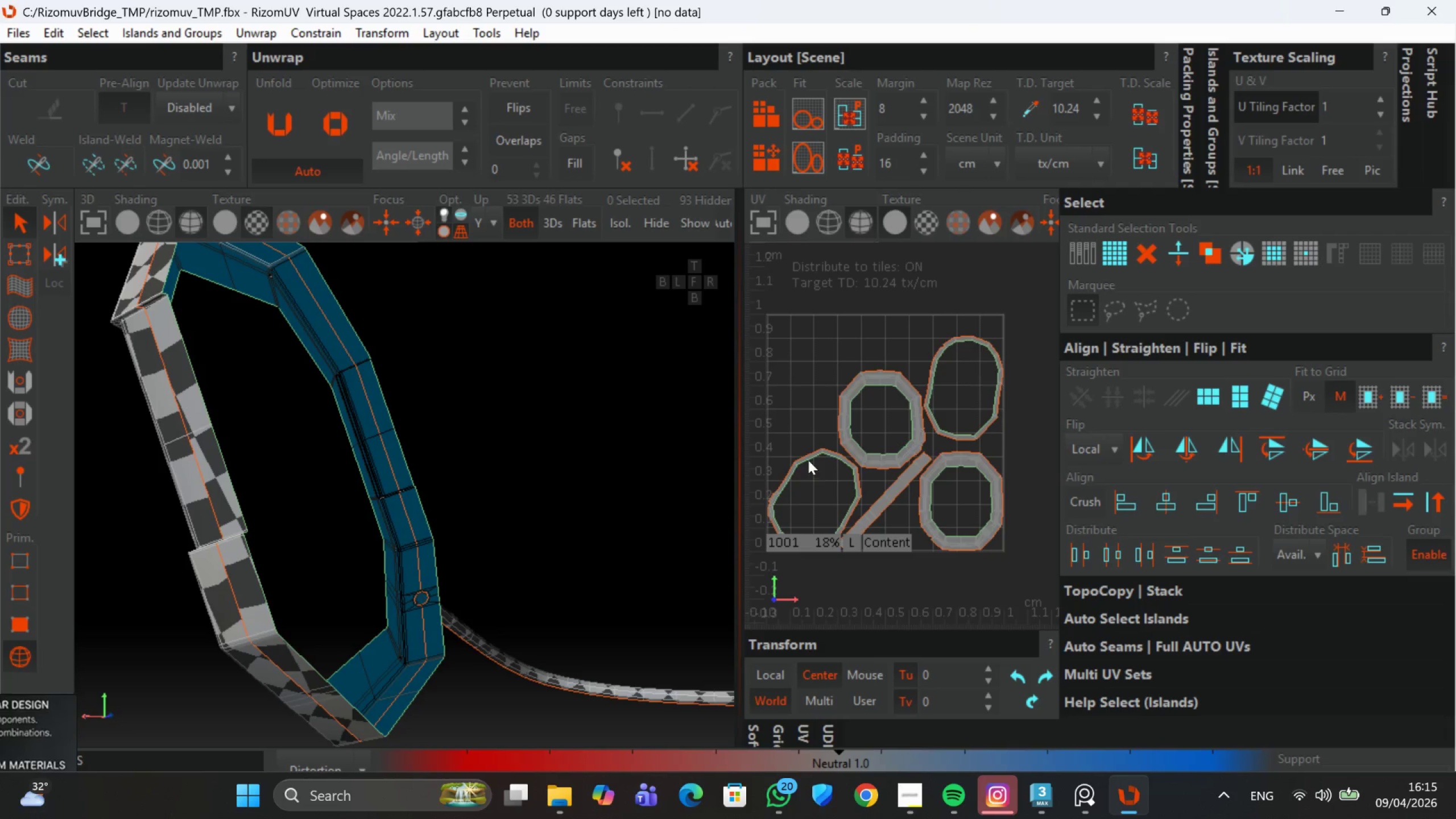 
left_click([808, 460])
 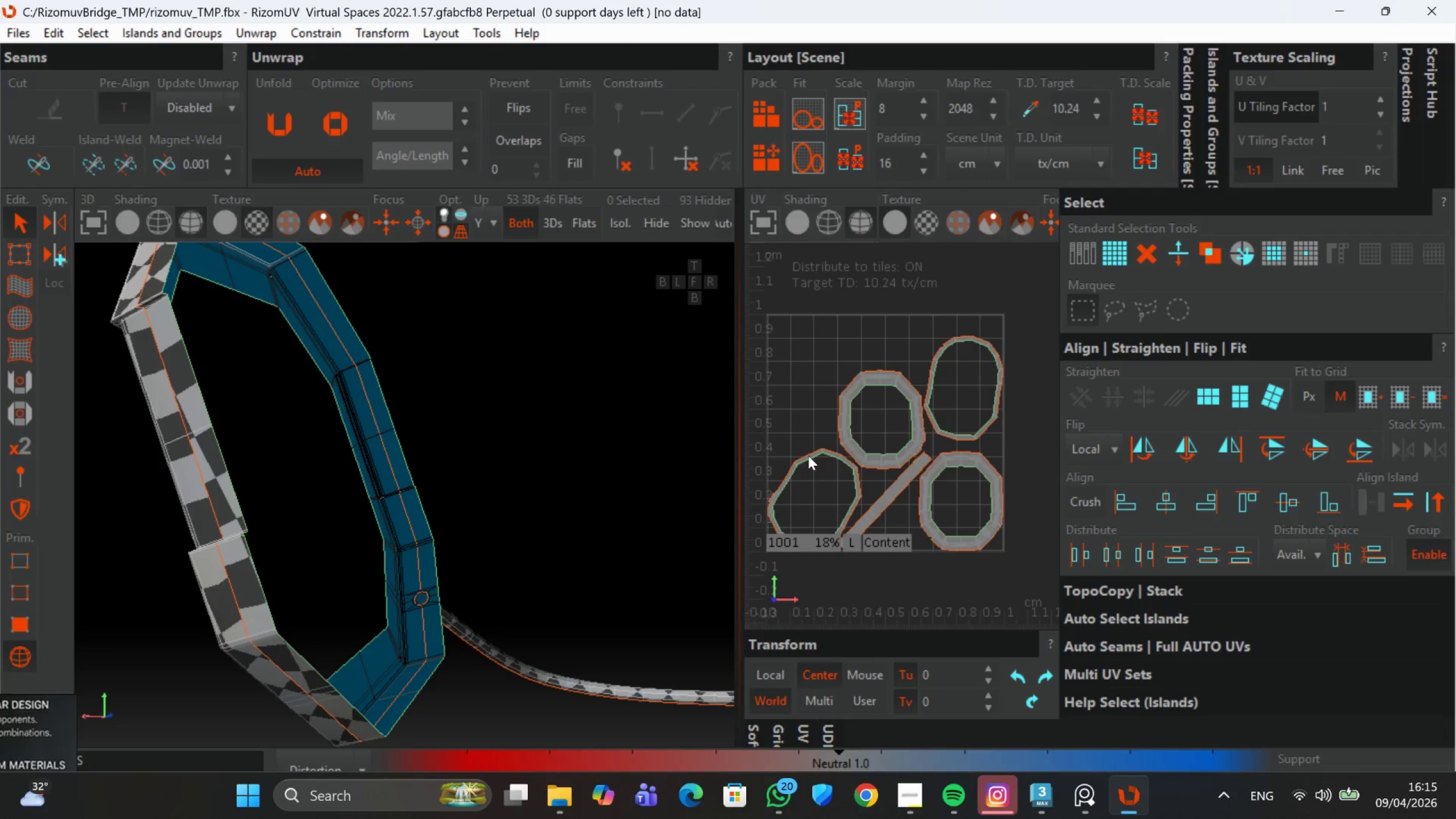 
left_click([808, 454])
 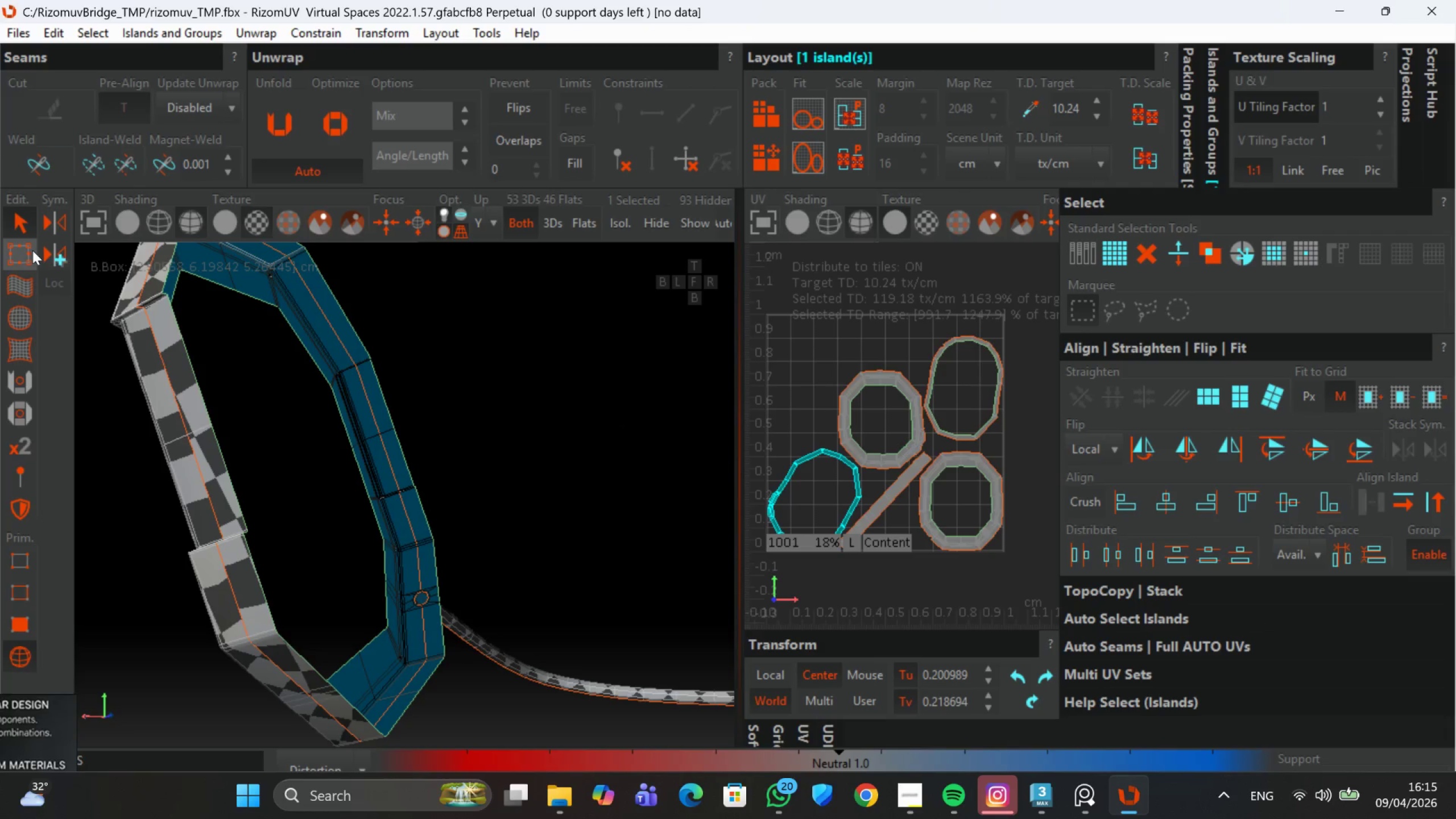 
left_click([29, 253])
 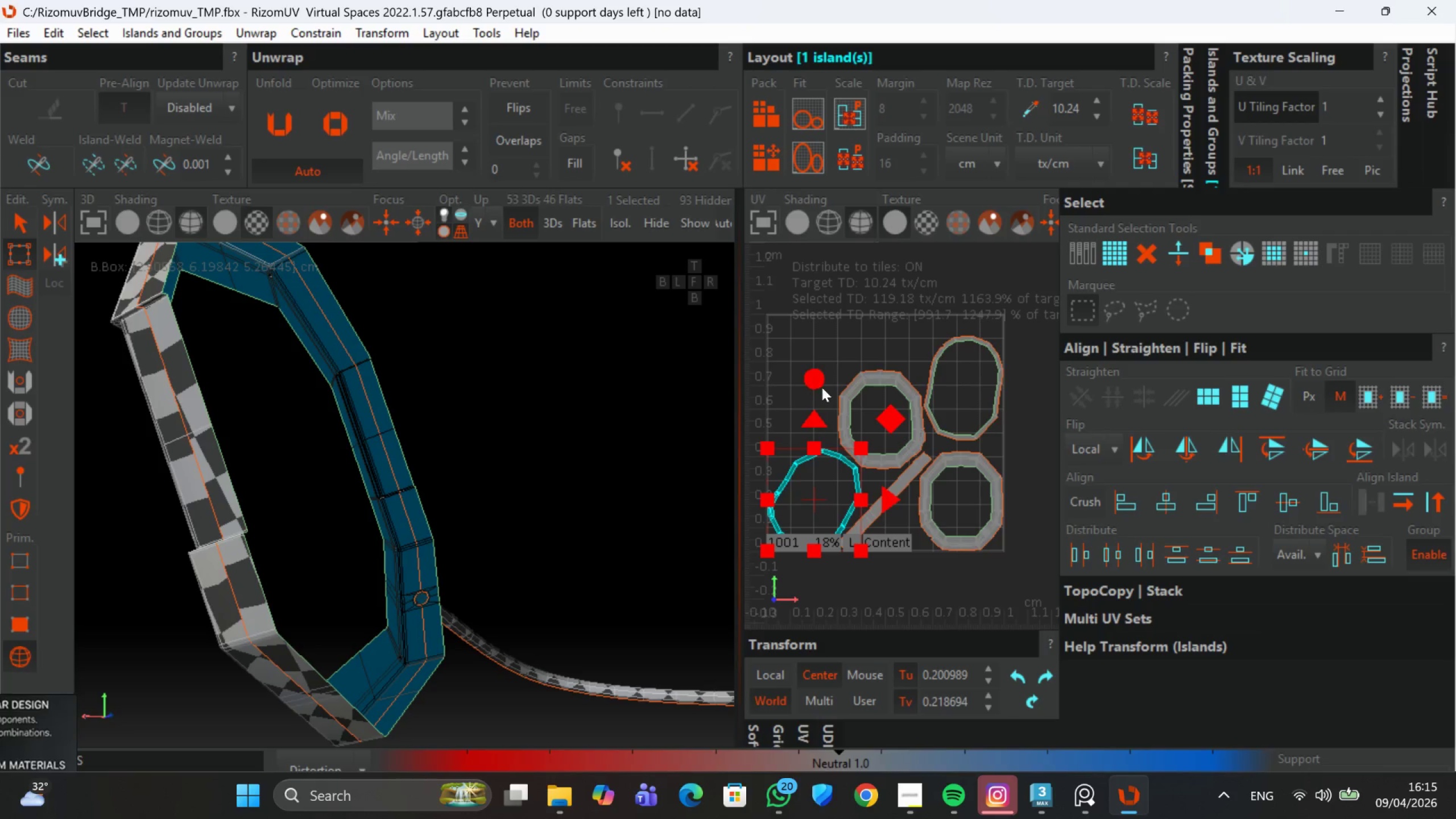 
left_click_drag(start_coordinate=[820, 383], to_coordinate=[822, 347])
 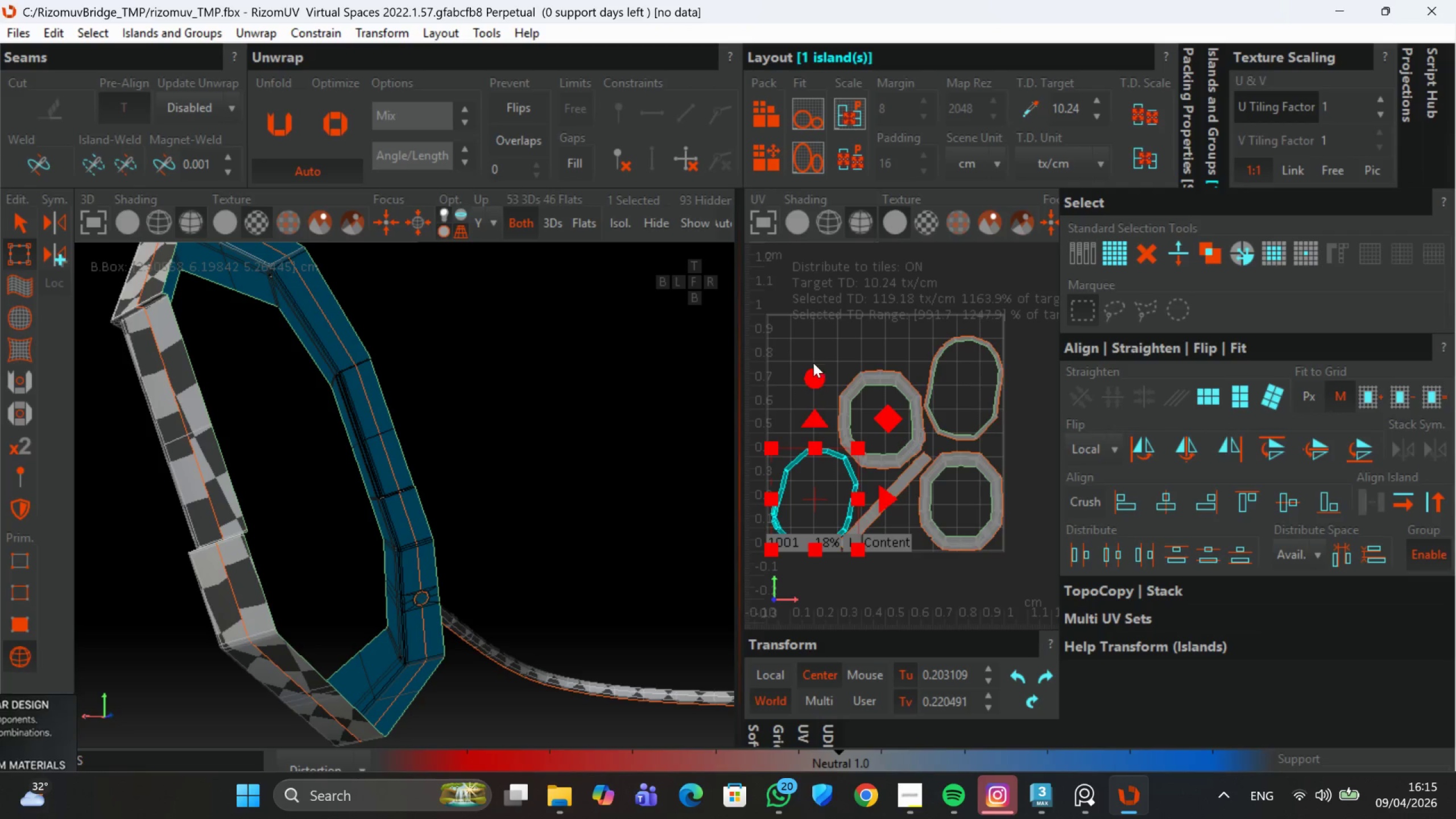 
left_click_drag(start_coordinate=[815, 370], to_coordinate=[827, 342])
 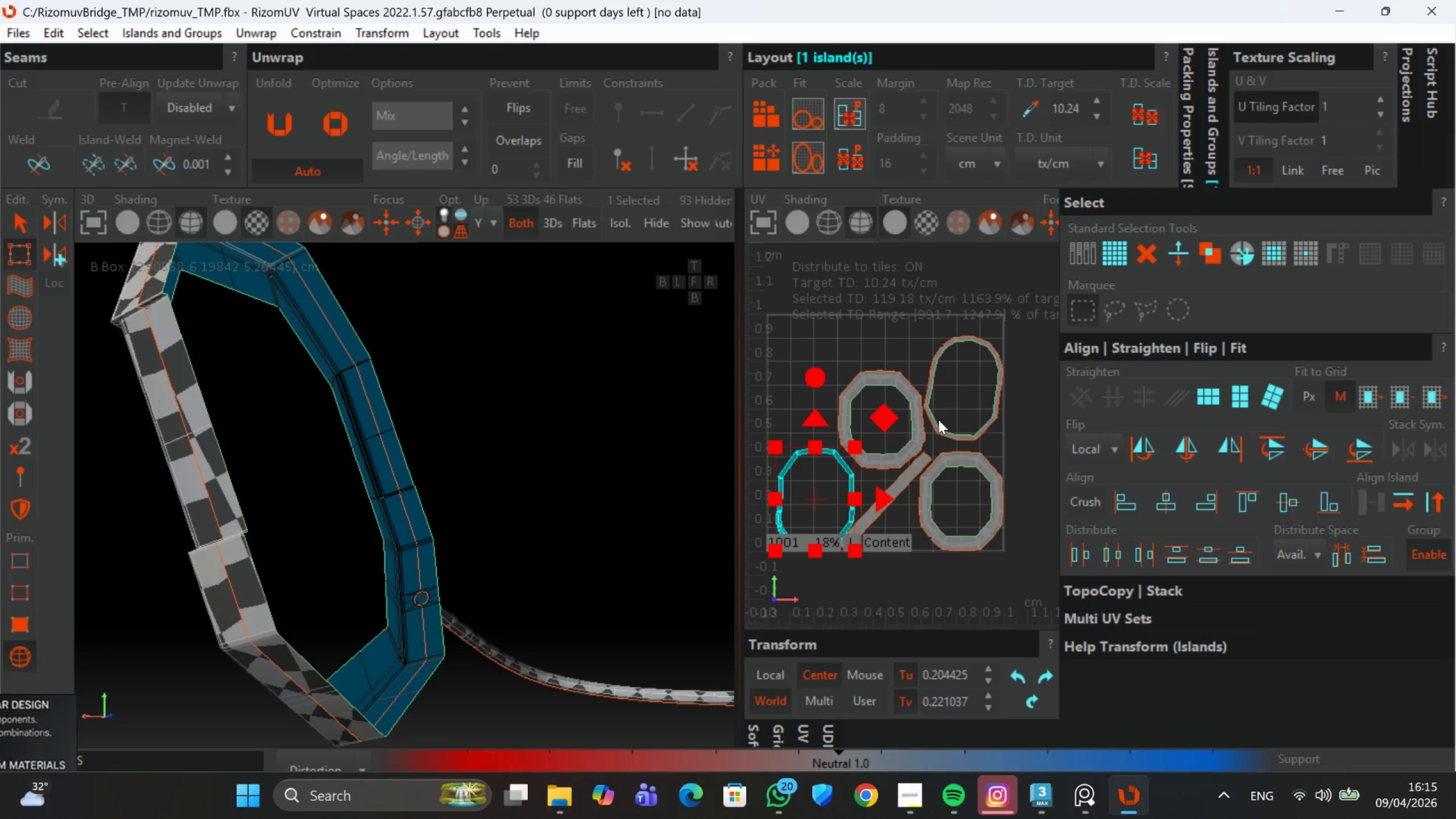 
left_click([937, 423])
 